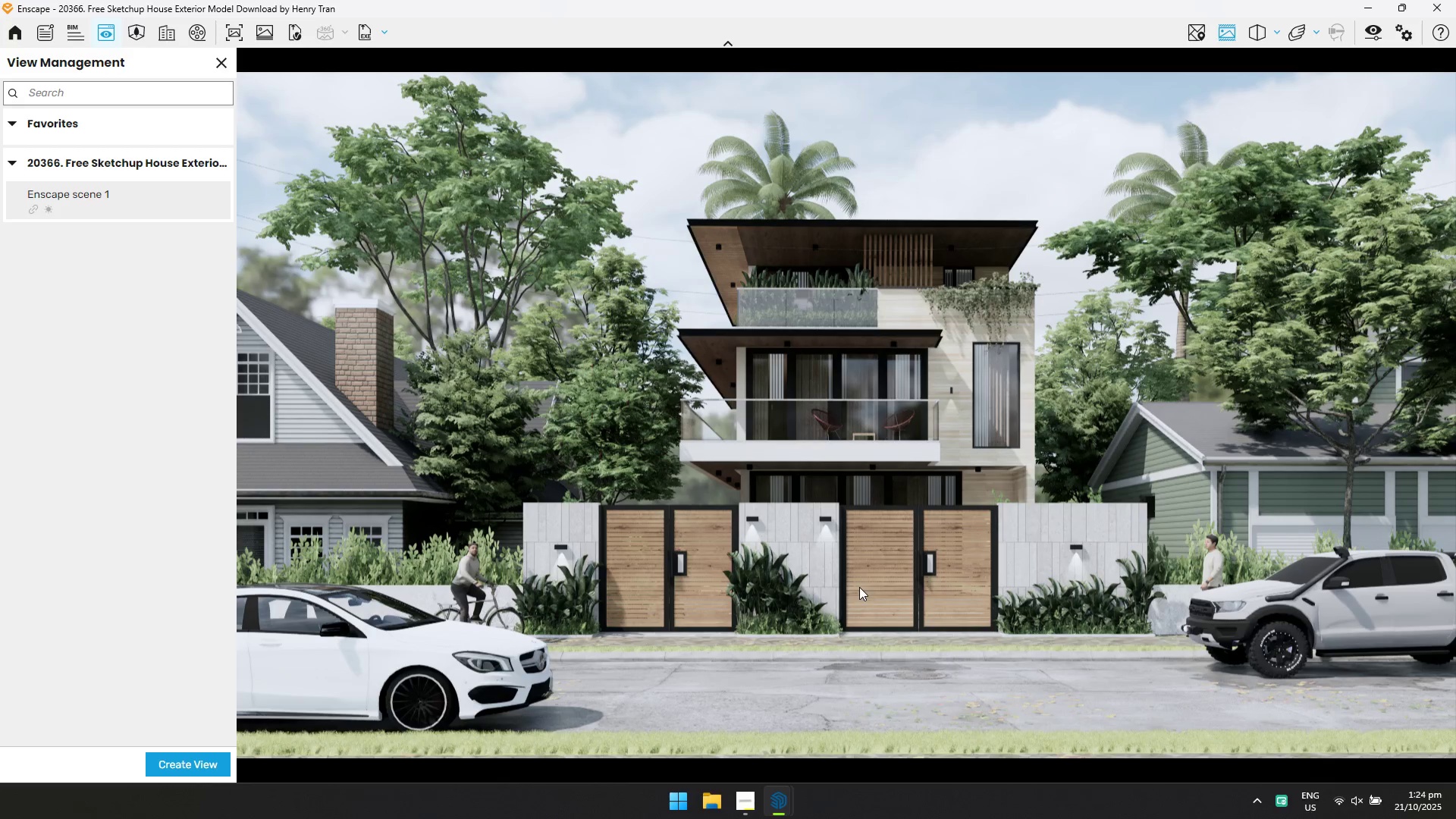 
key(Alt+AltLeft)
 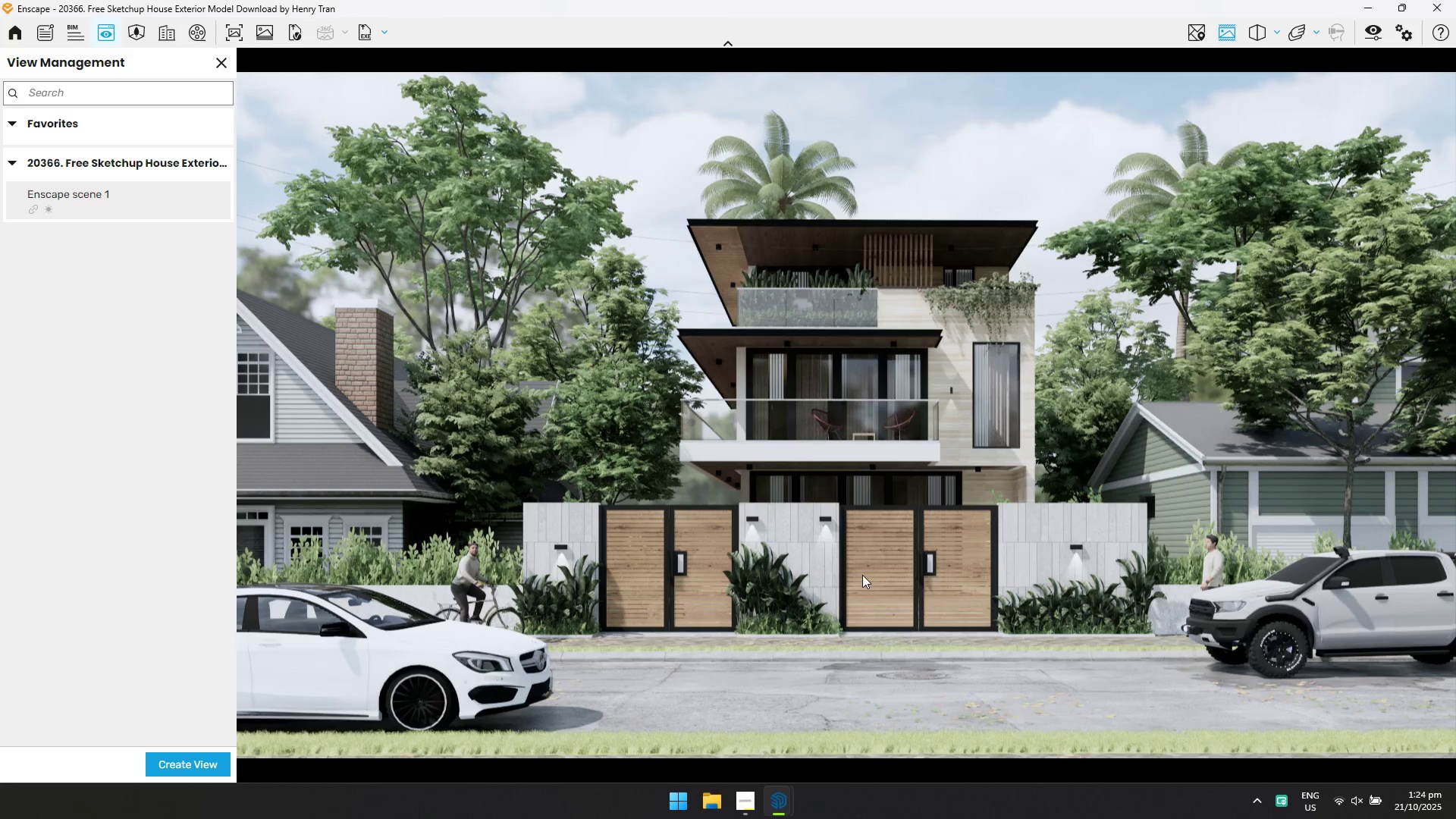 
key(Alt+Tab)
 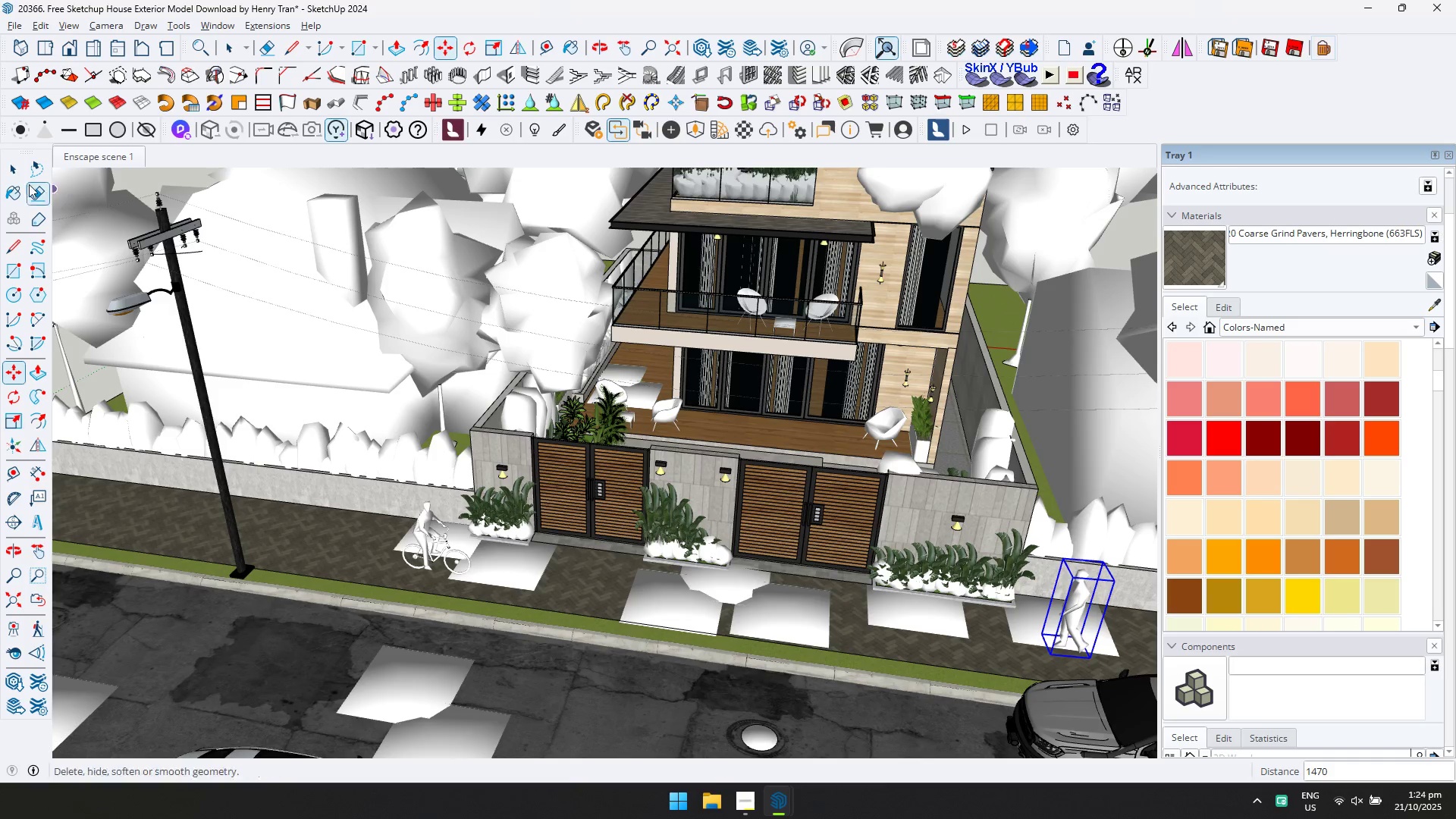 
left_click([10, 167])
 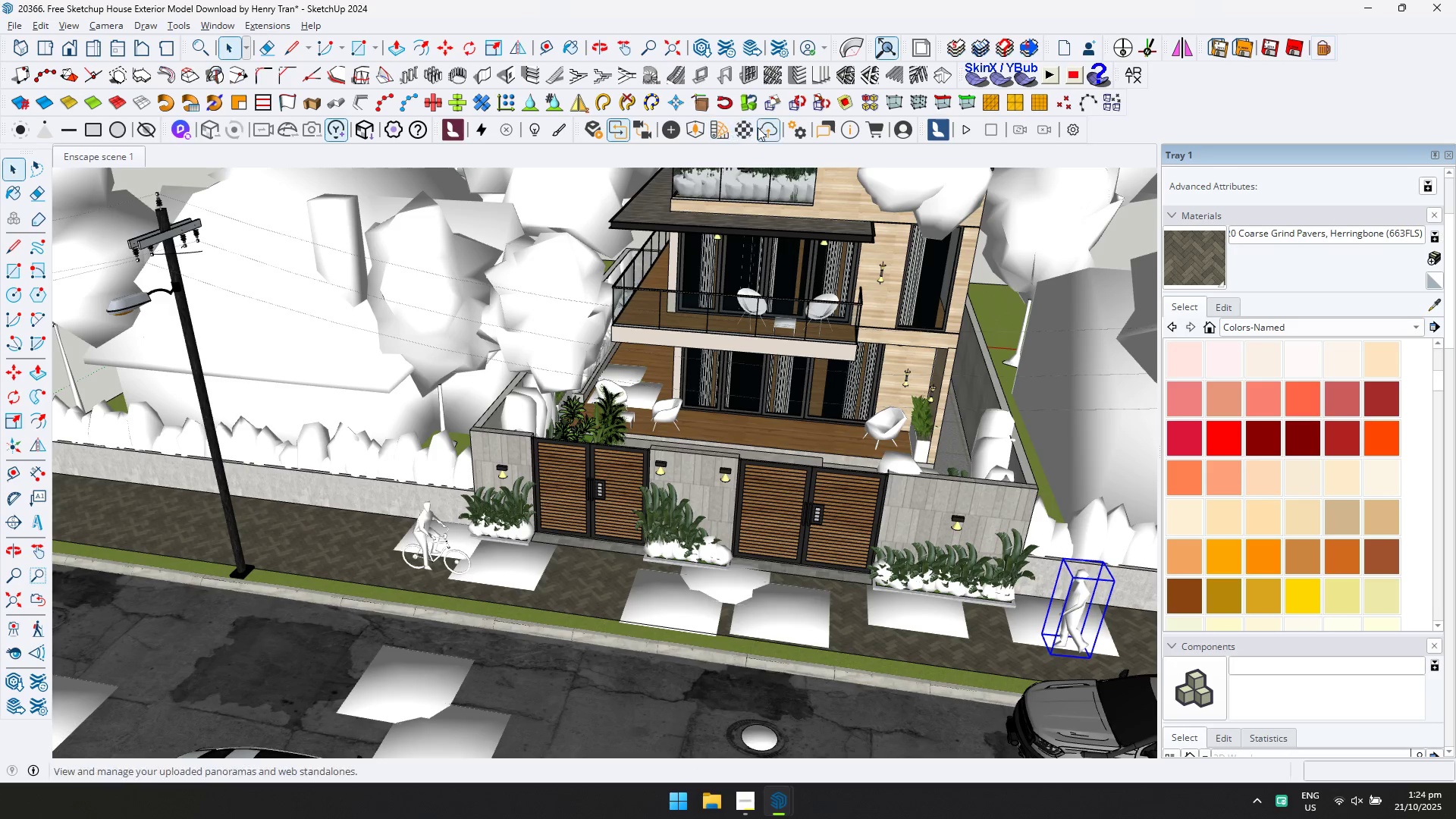 
left_click([751, 126])
 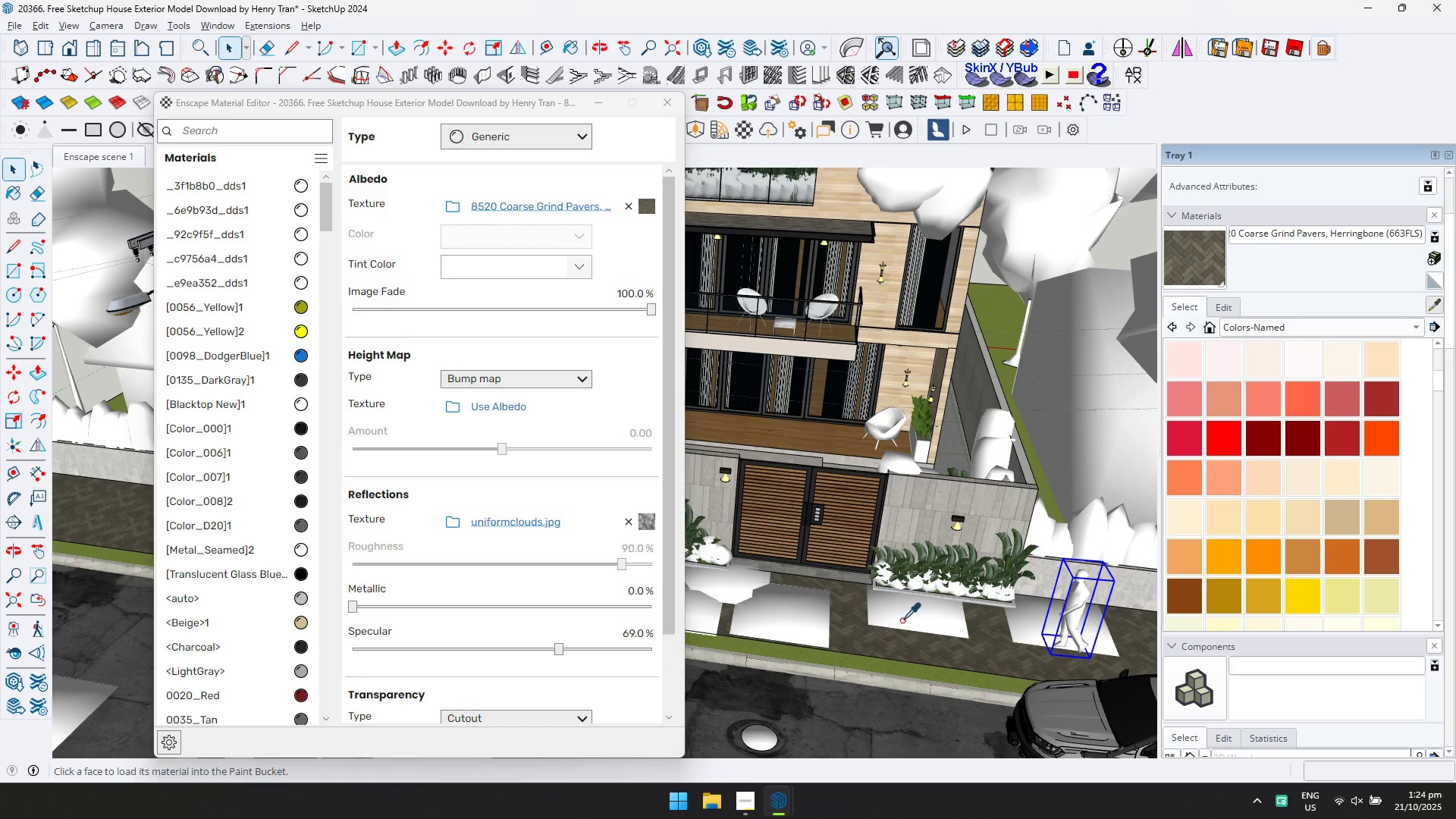 
left_click([824, 733])
 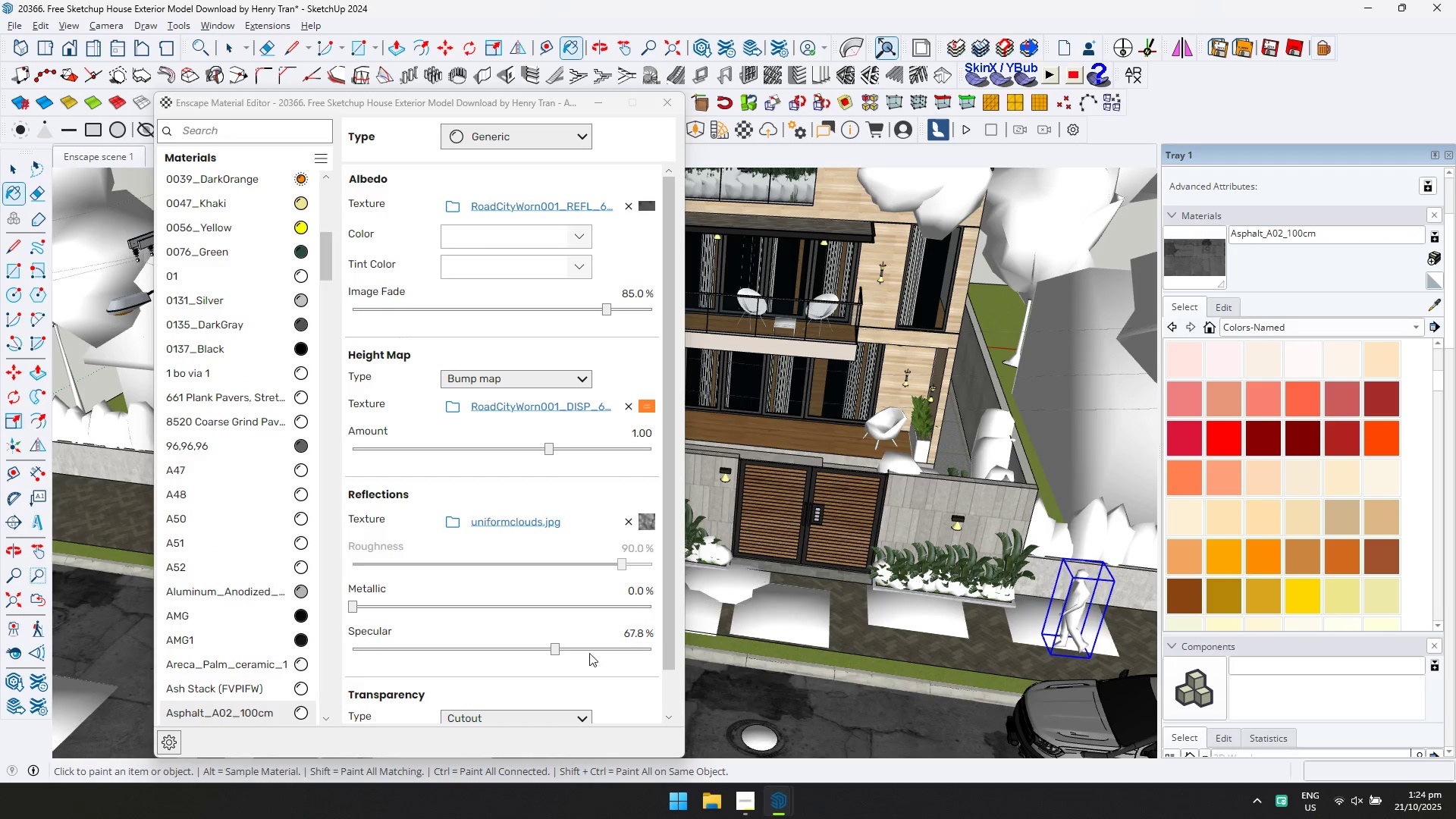 
left_click([583, 647])
 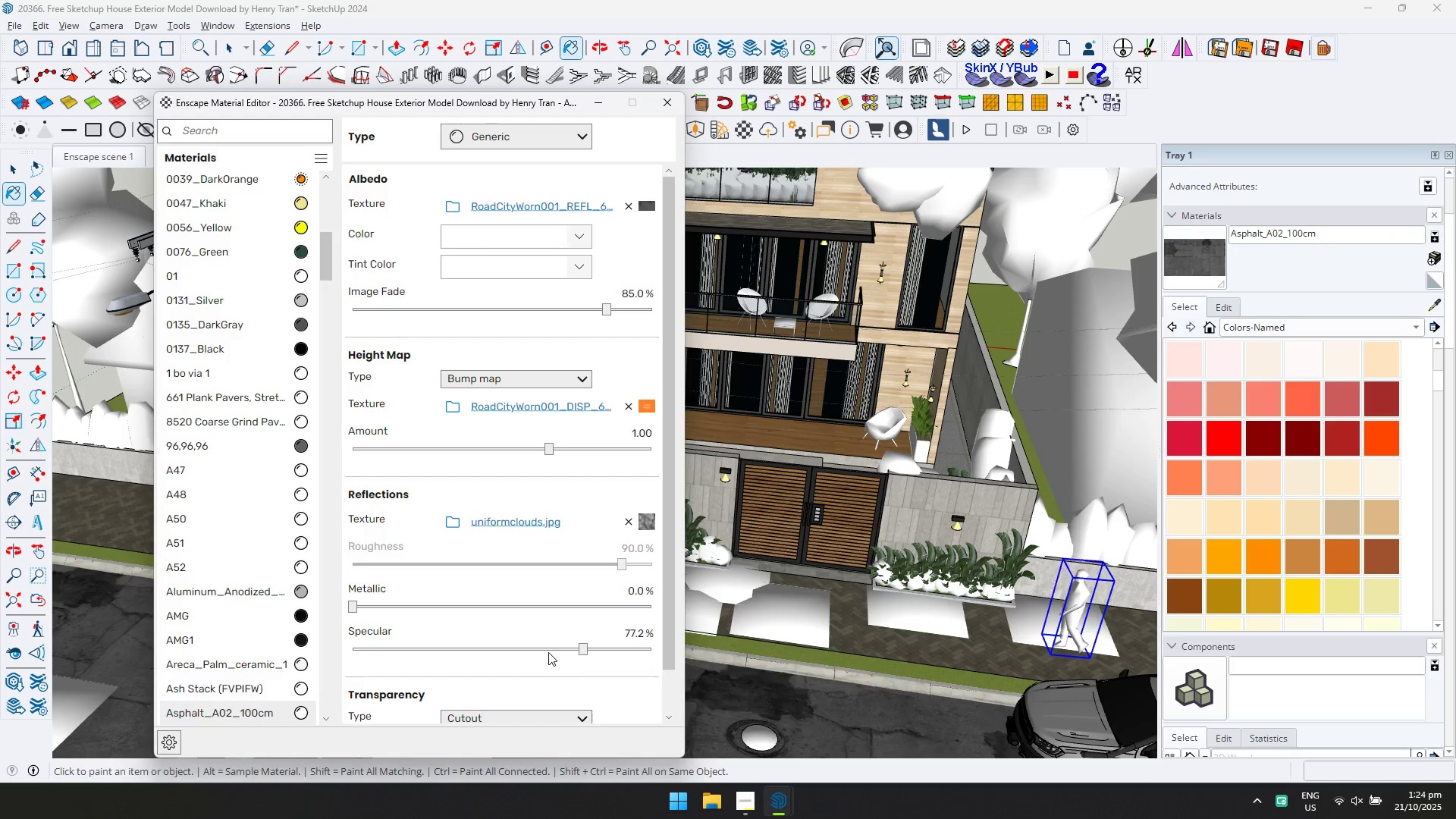 
key(Alt+AltLeft)
 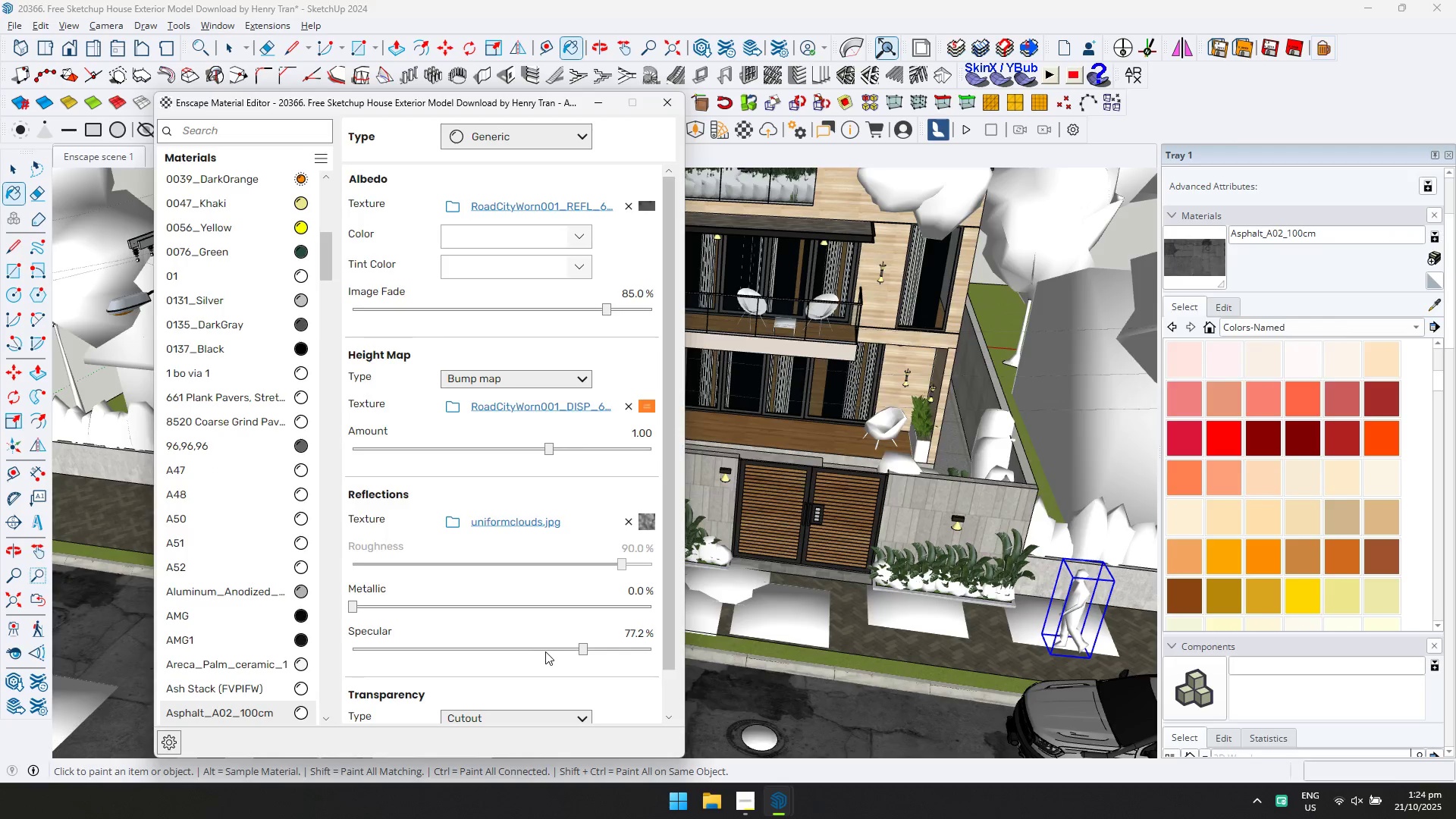 
key(Alt+Tab)
 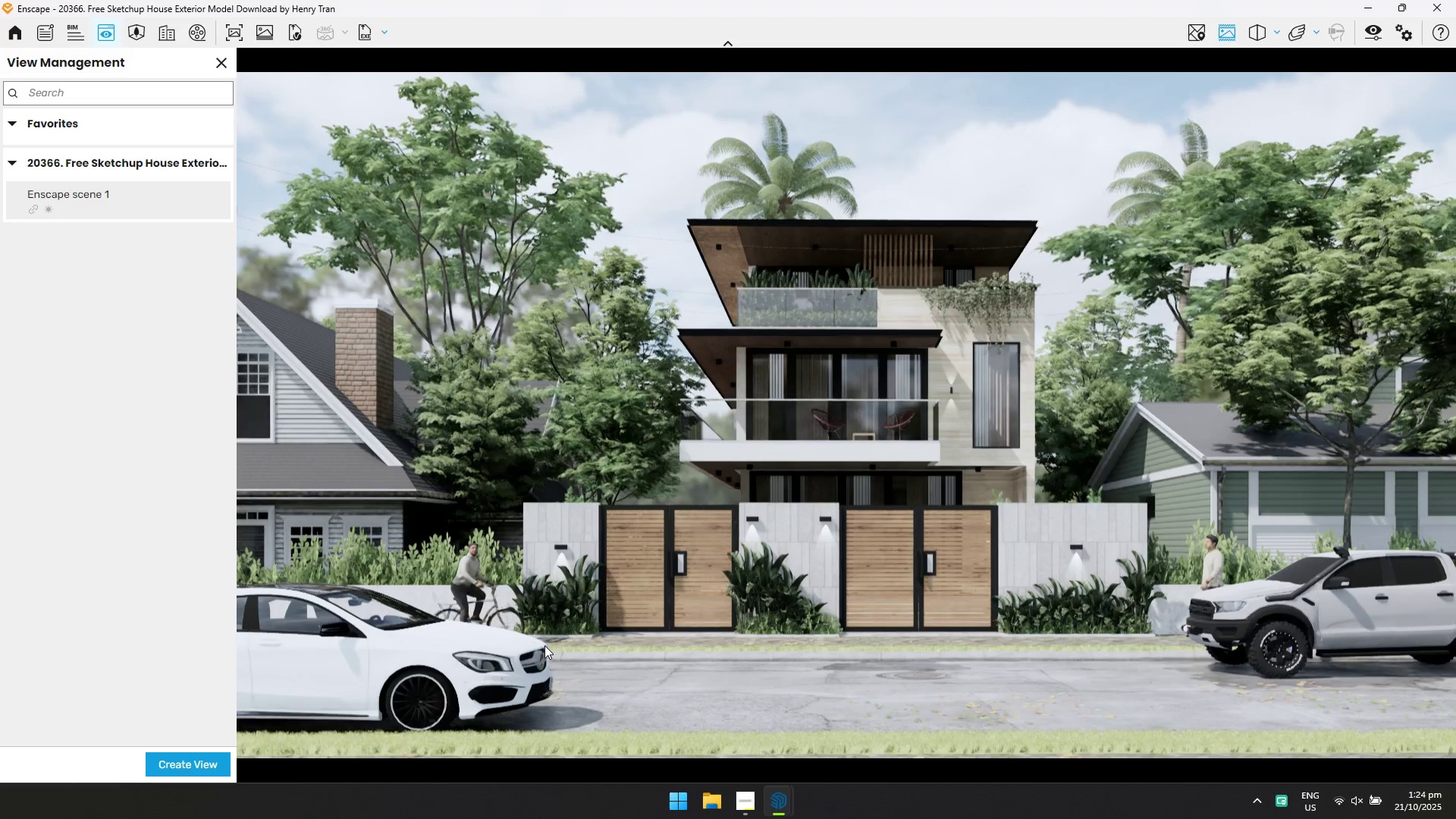 
key(Alt+AltLeft)
 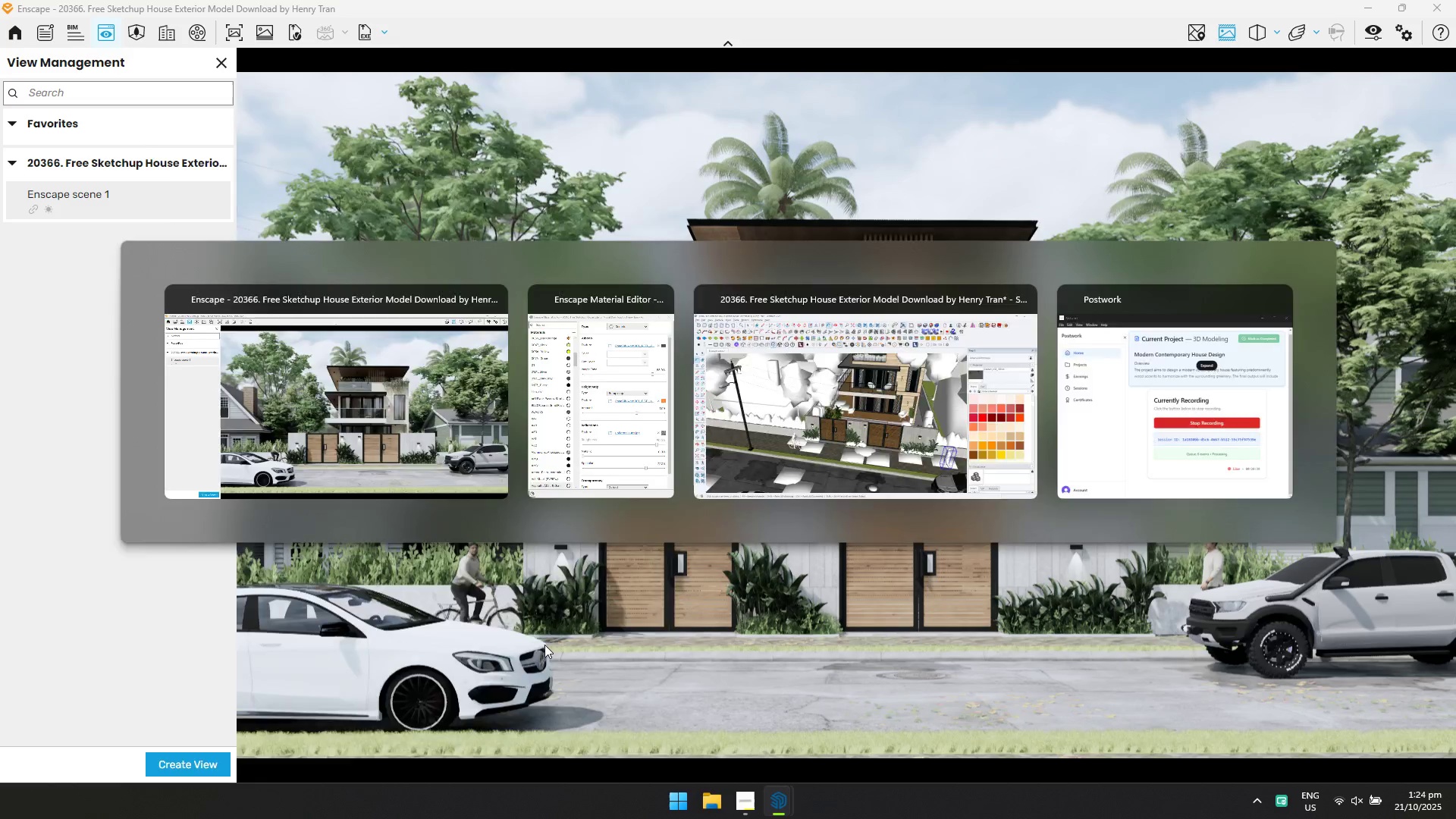 
key(Alt+Tab)
 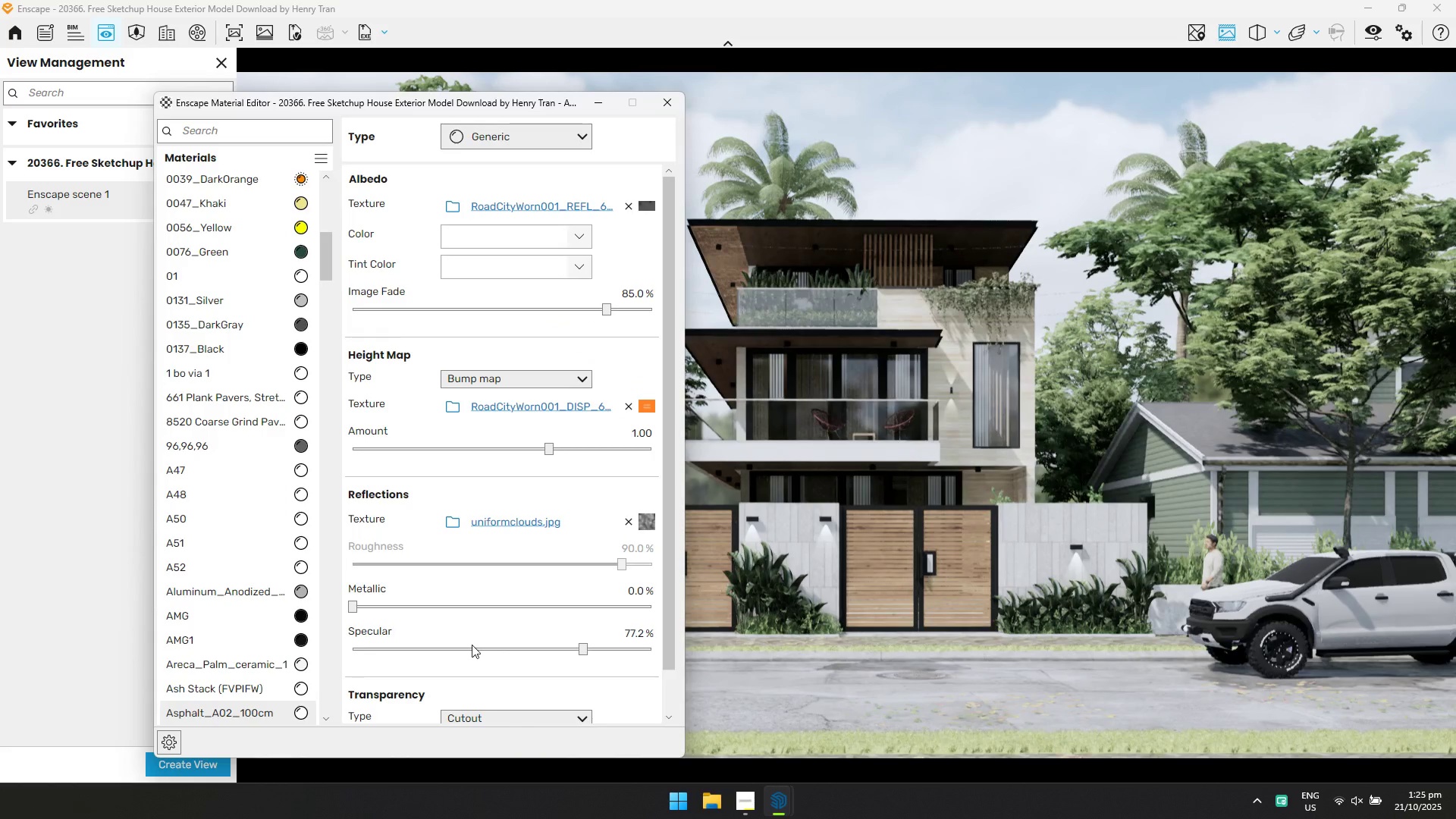 
left_click([472, 646])
 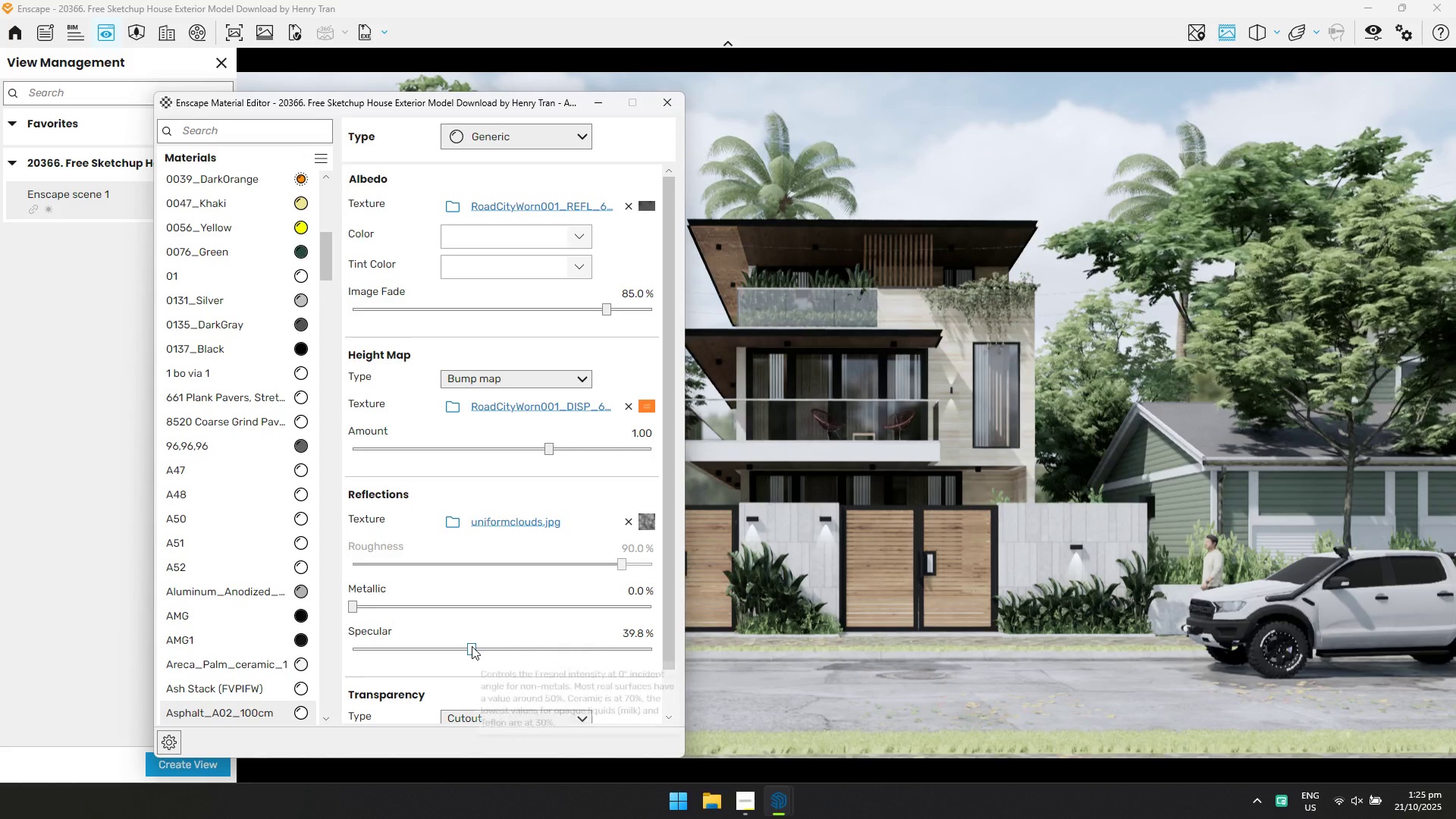 
left_click([448, 649])
 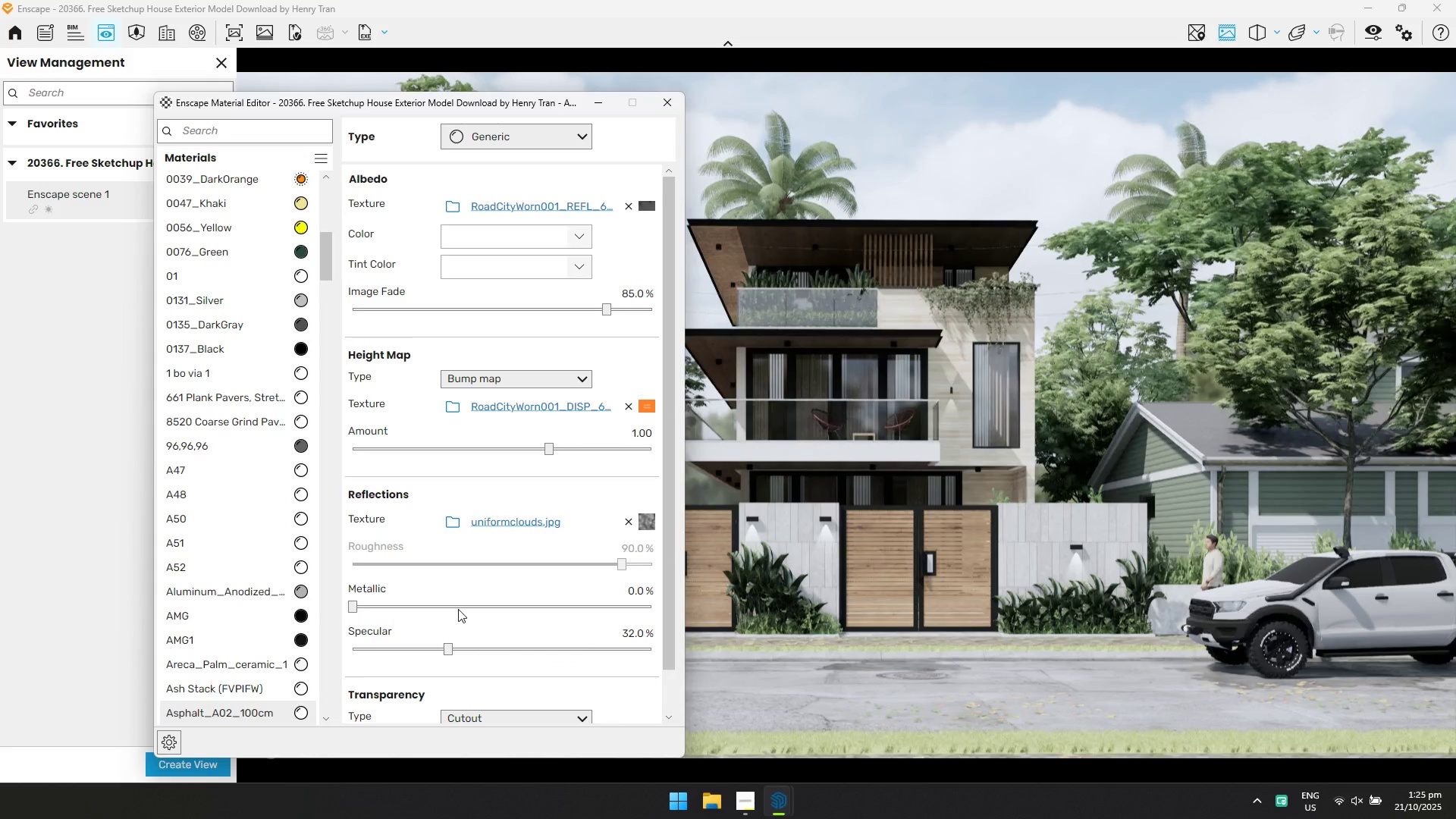 
left_click([448, 603])
 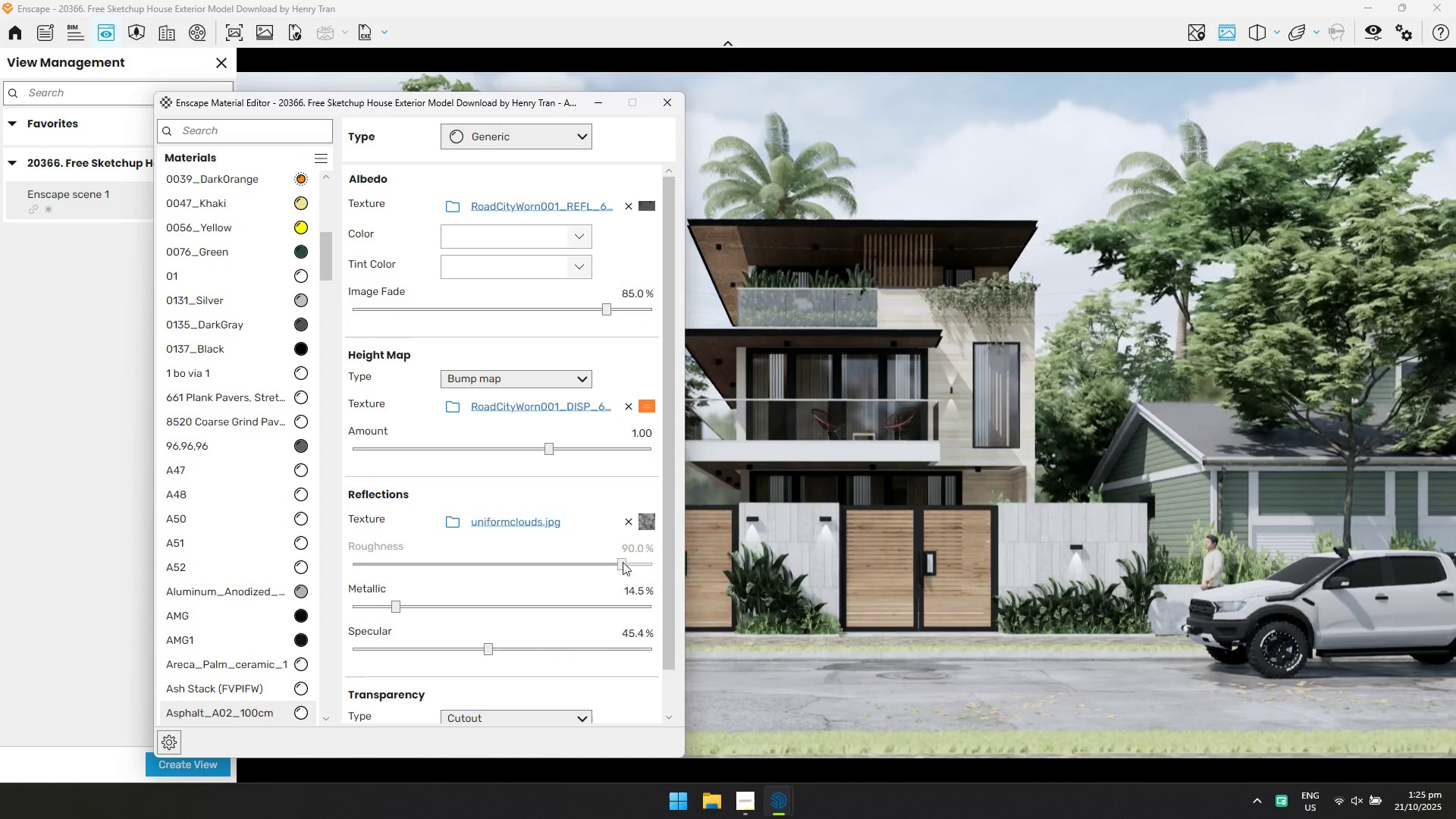 
left_click([537, 522])
 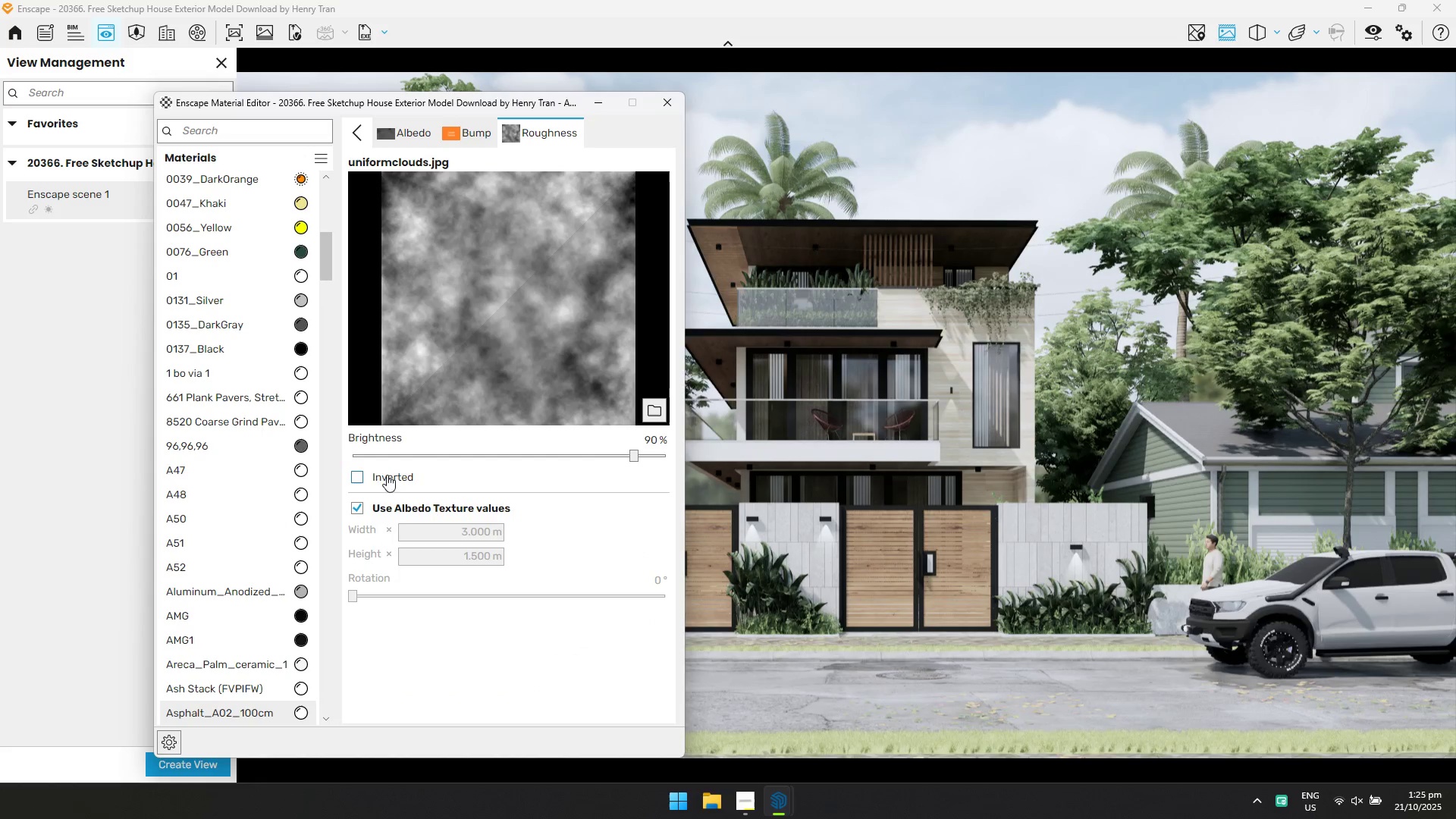 
left_click([376, 475])
 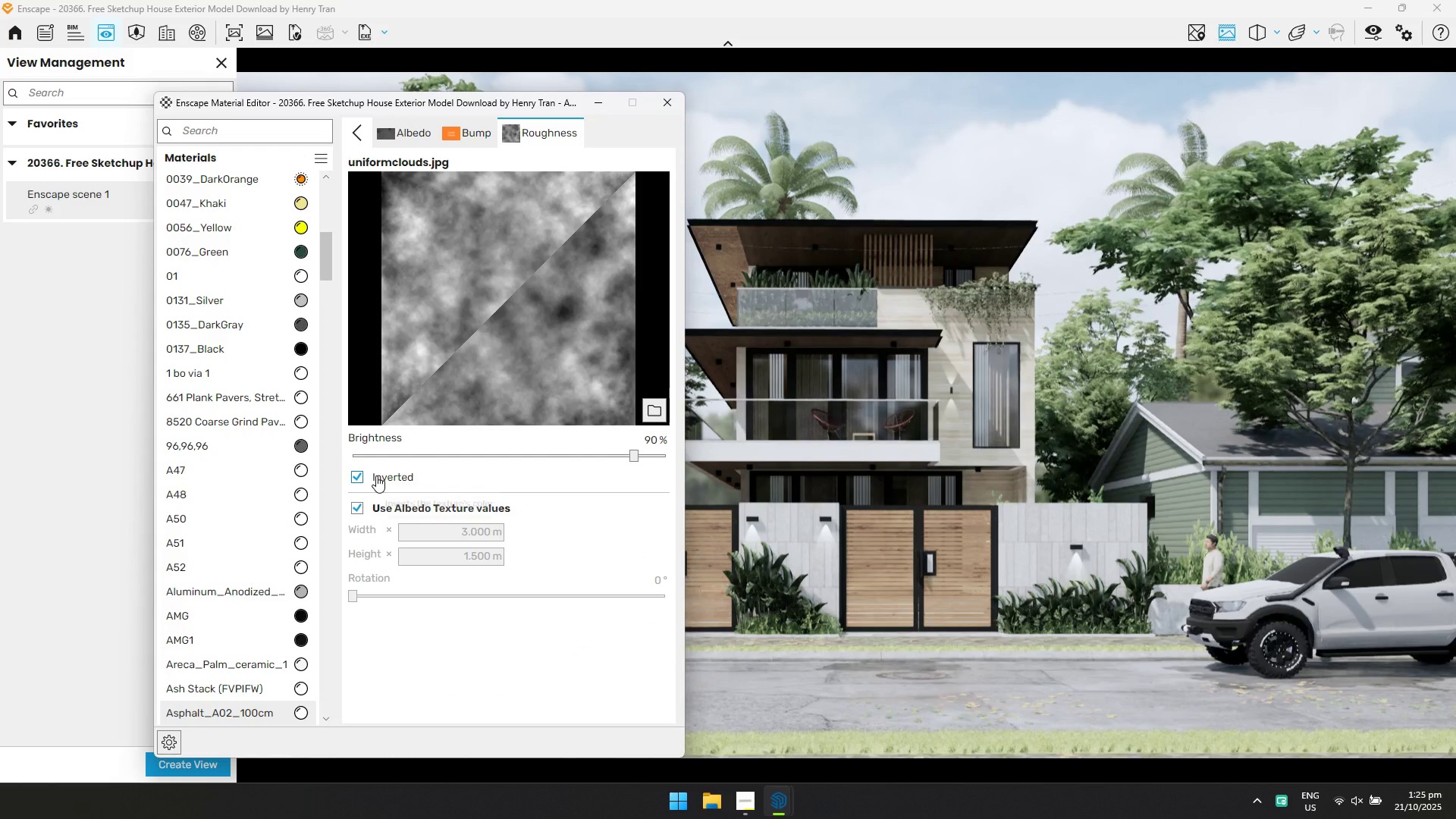 
left_click([376, 475])
 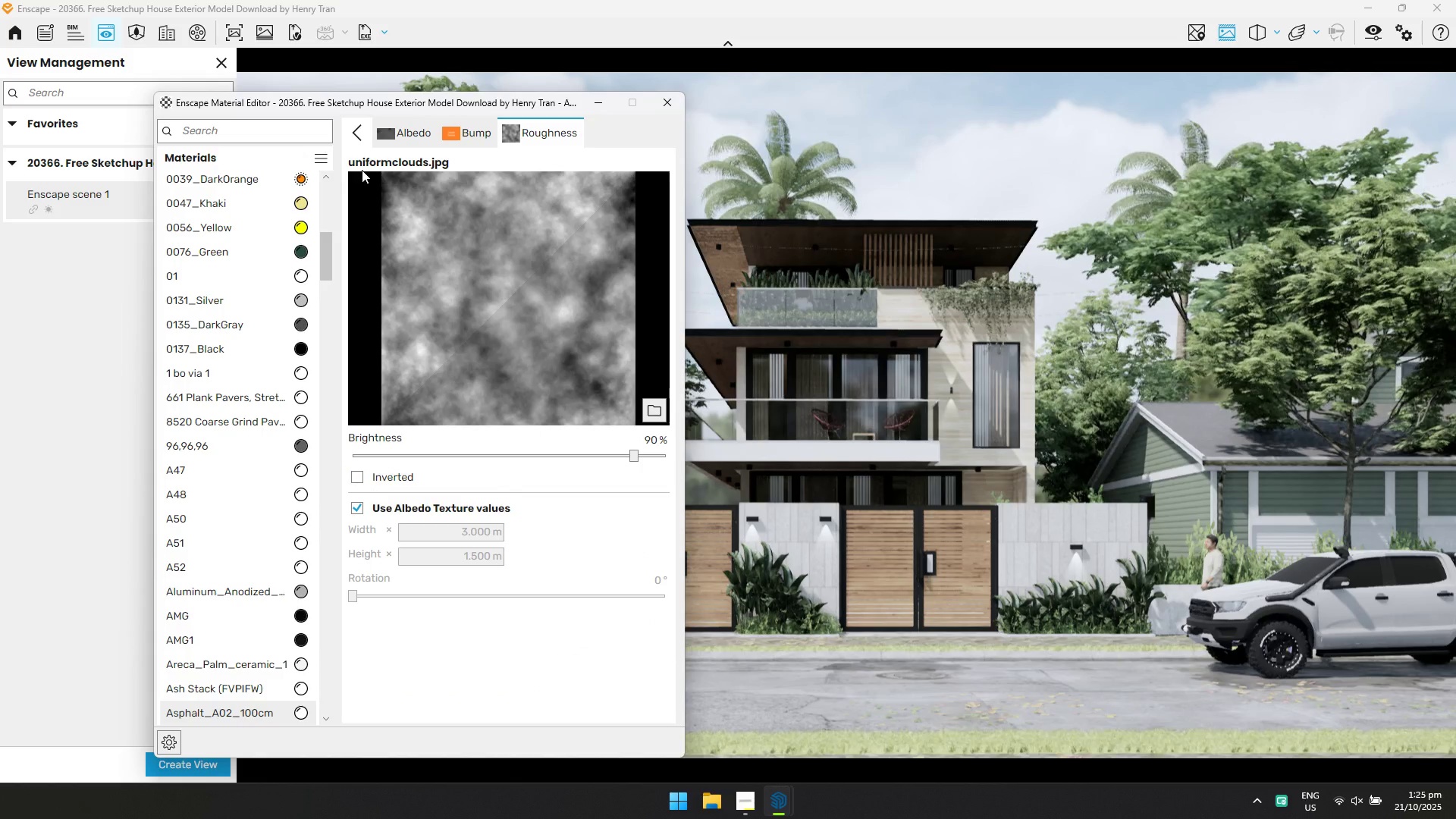 
left_click([360, 131])
 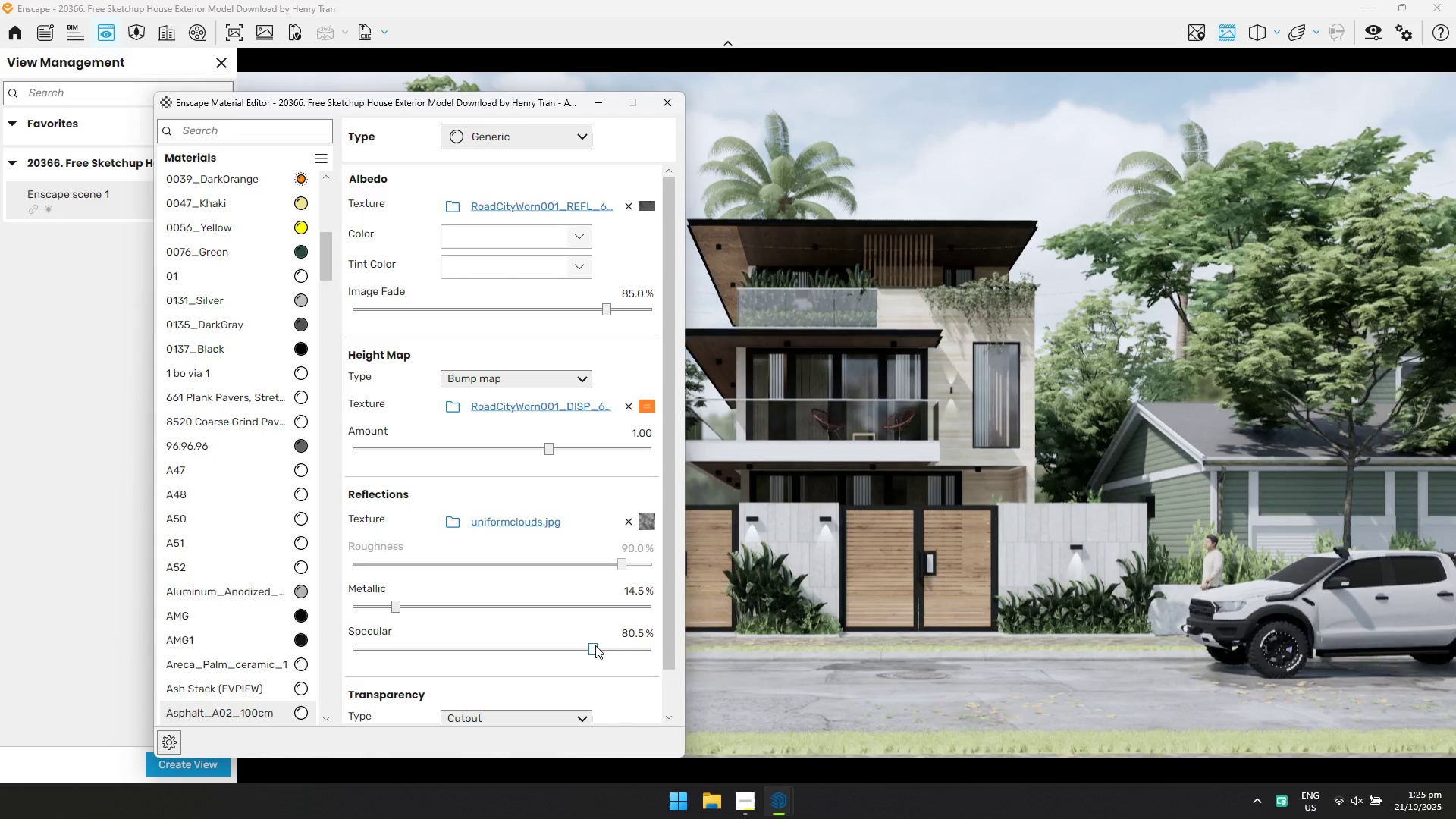 
left_click_drag(start_coordinate=[635, 645], to_coordinate=[670, 648])
 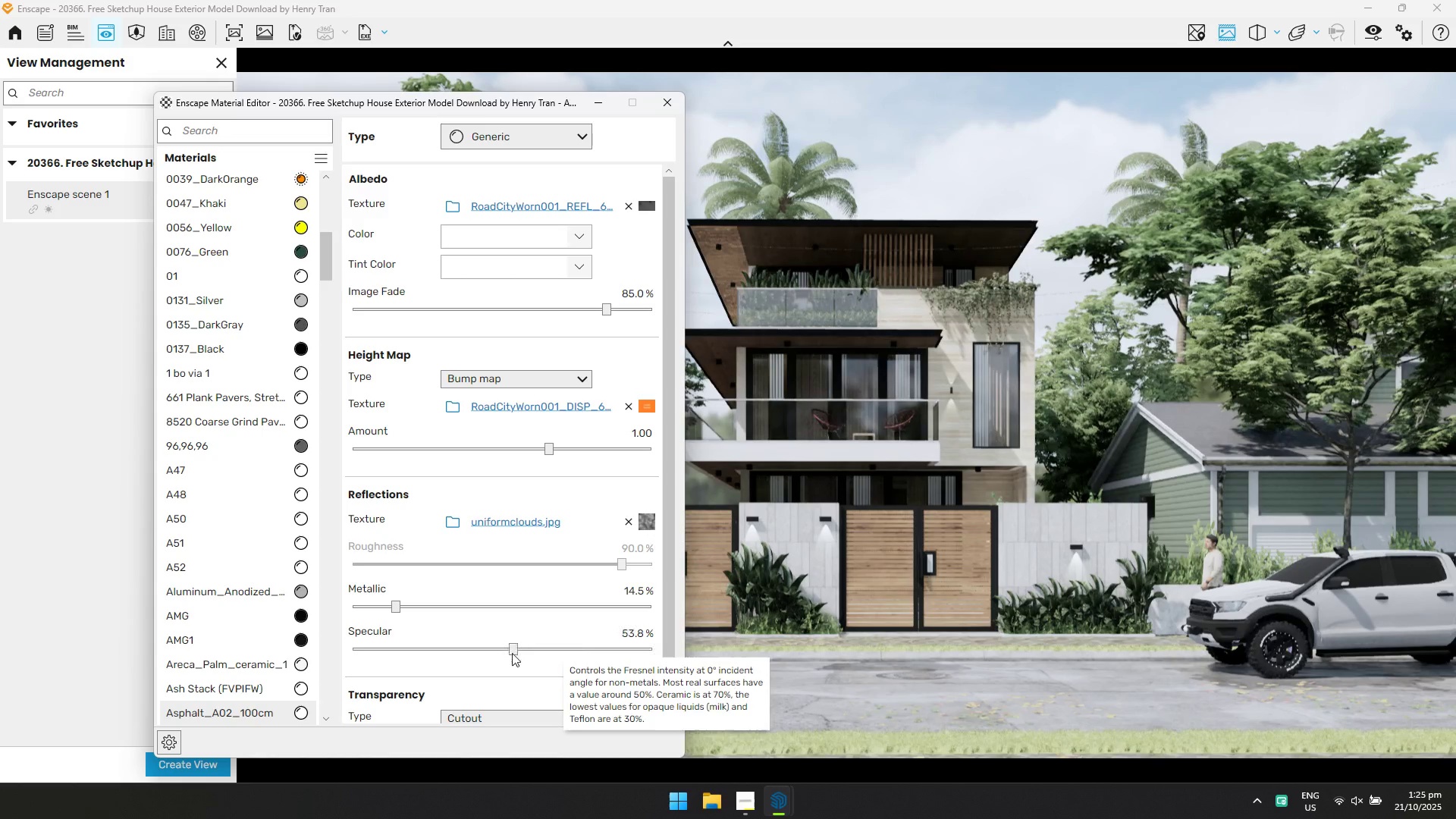 
triple_click([474, 647])
 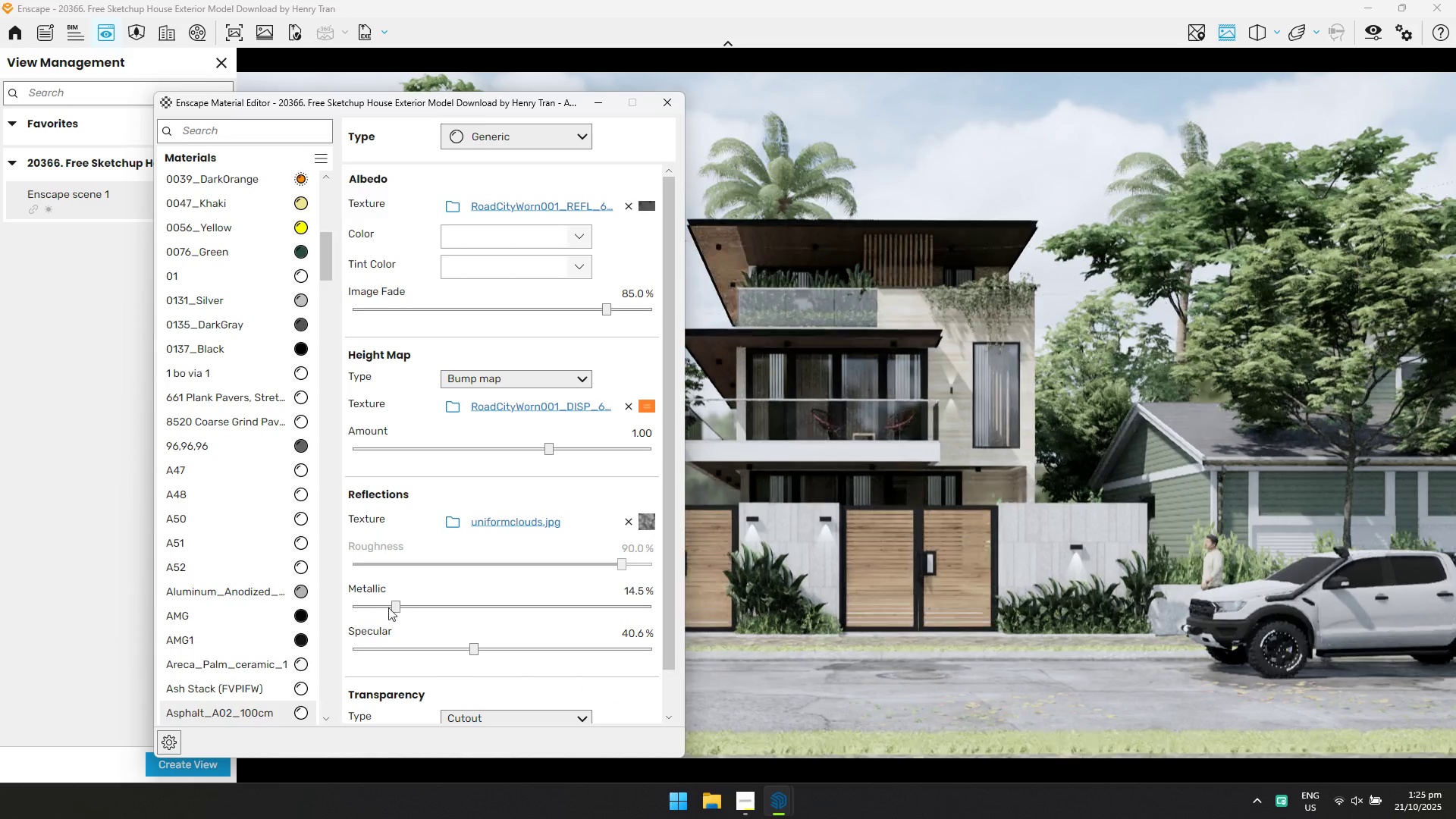 
left_click([388, 607])
 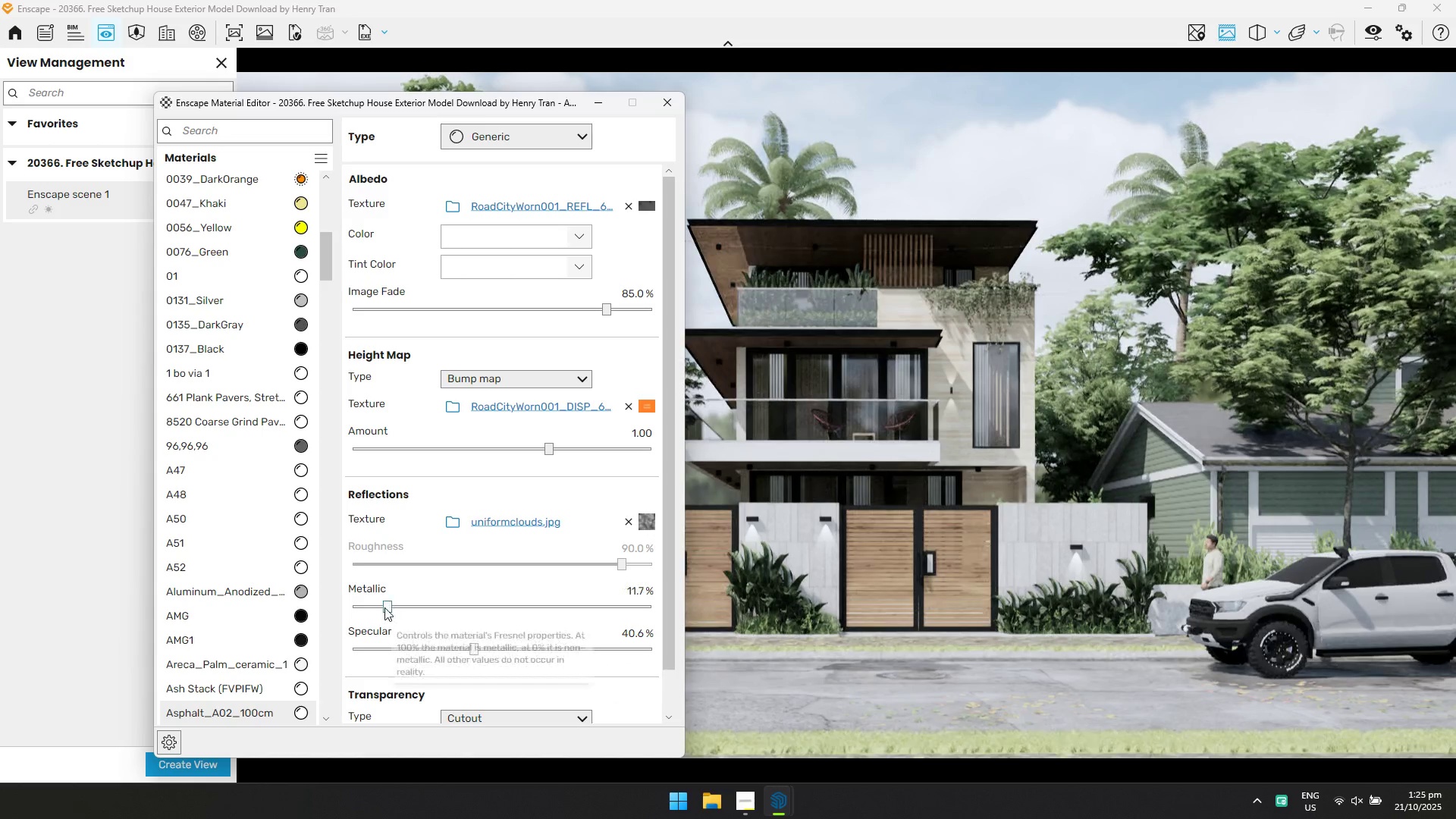 
left_click_drag(start_coordinate=[388, 607], to_coordinate=[371, 609])
 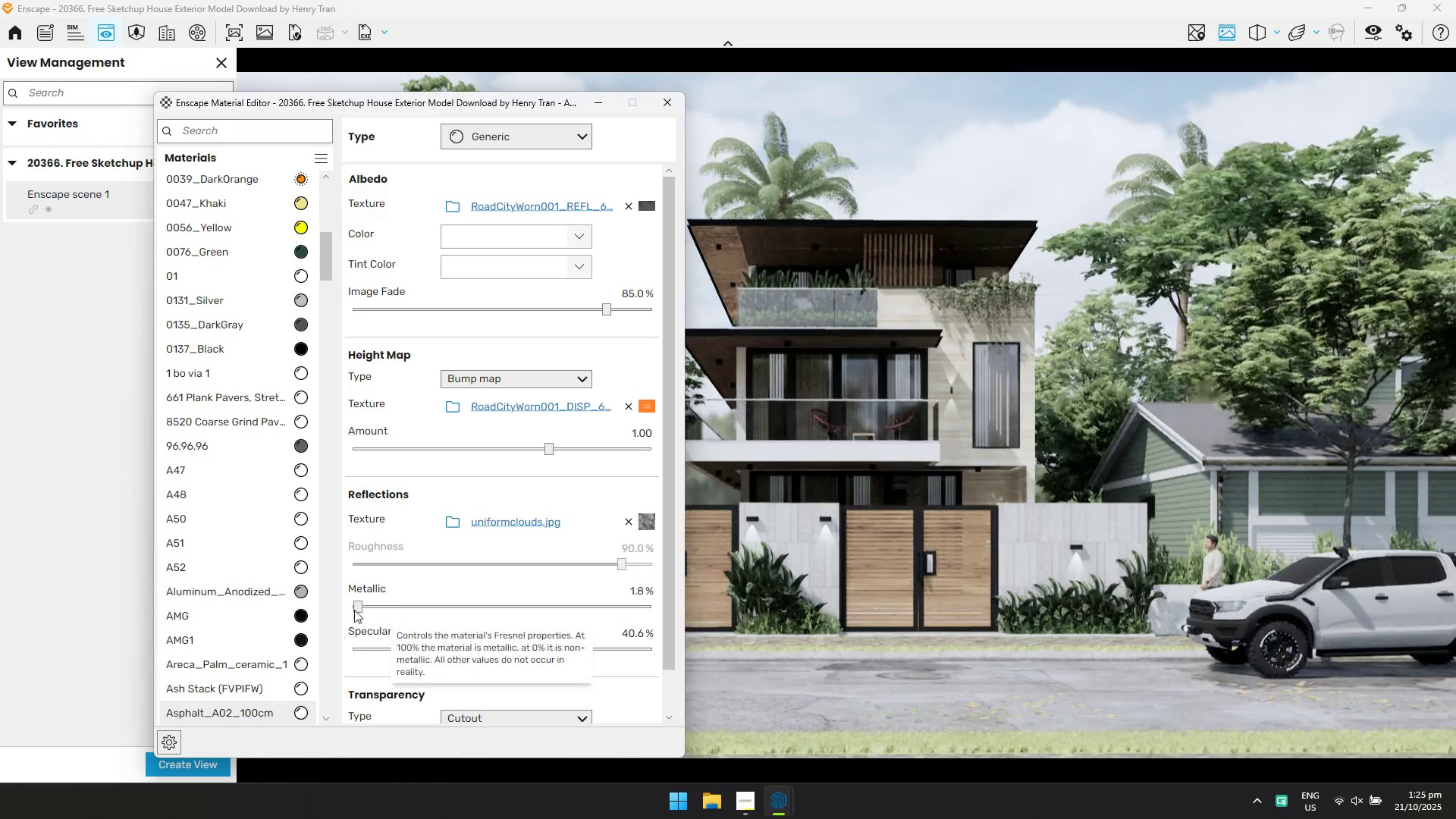 
left_click_drag(start_coordinate=[363, 610], to_coordinate=[325, 610])
 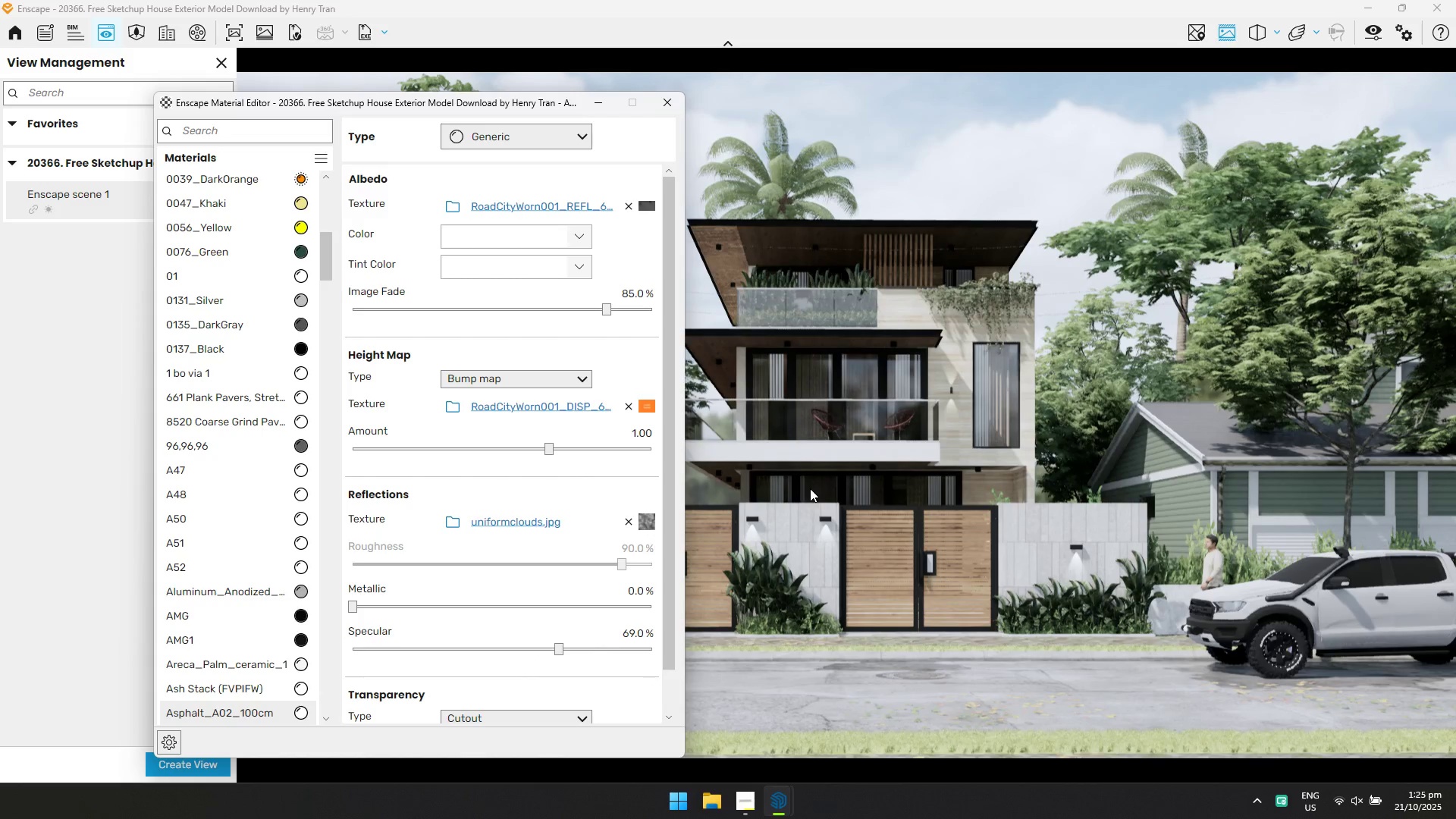 
left_click([661, 108])
 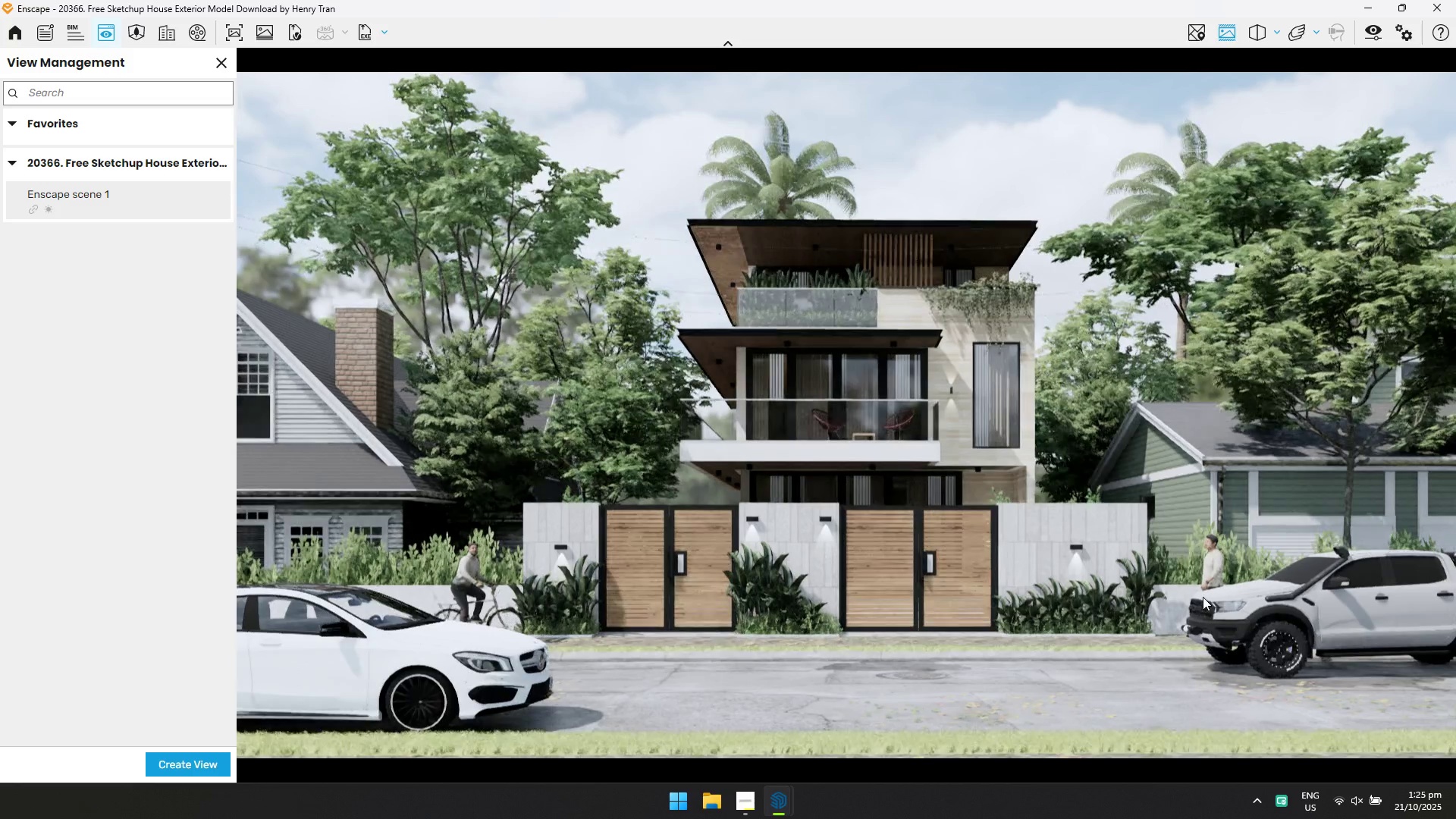 
key(Escape)
 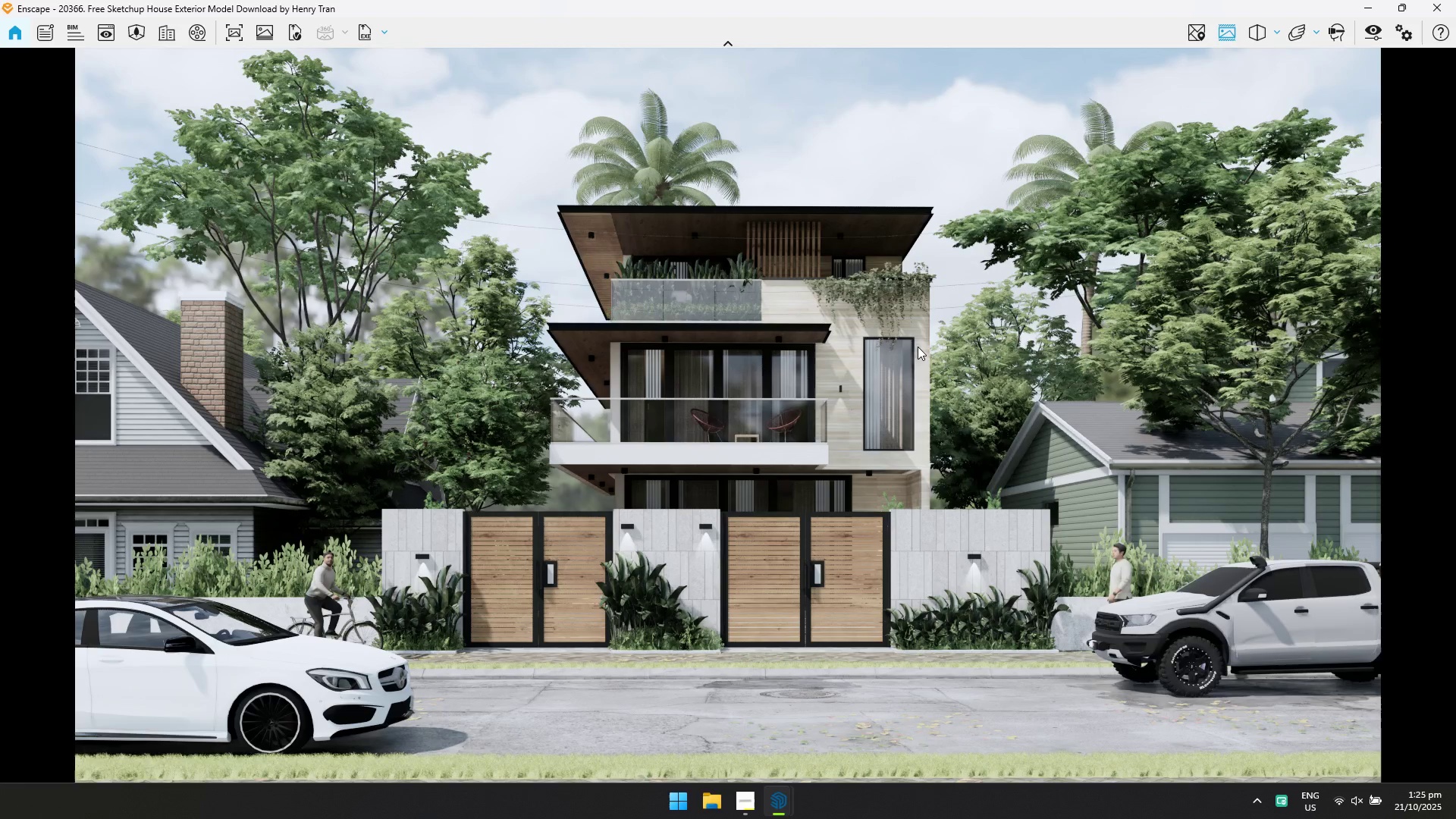 
key(Alt+Tab)
 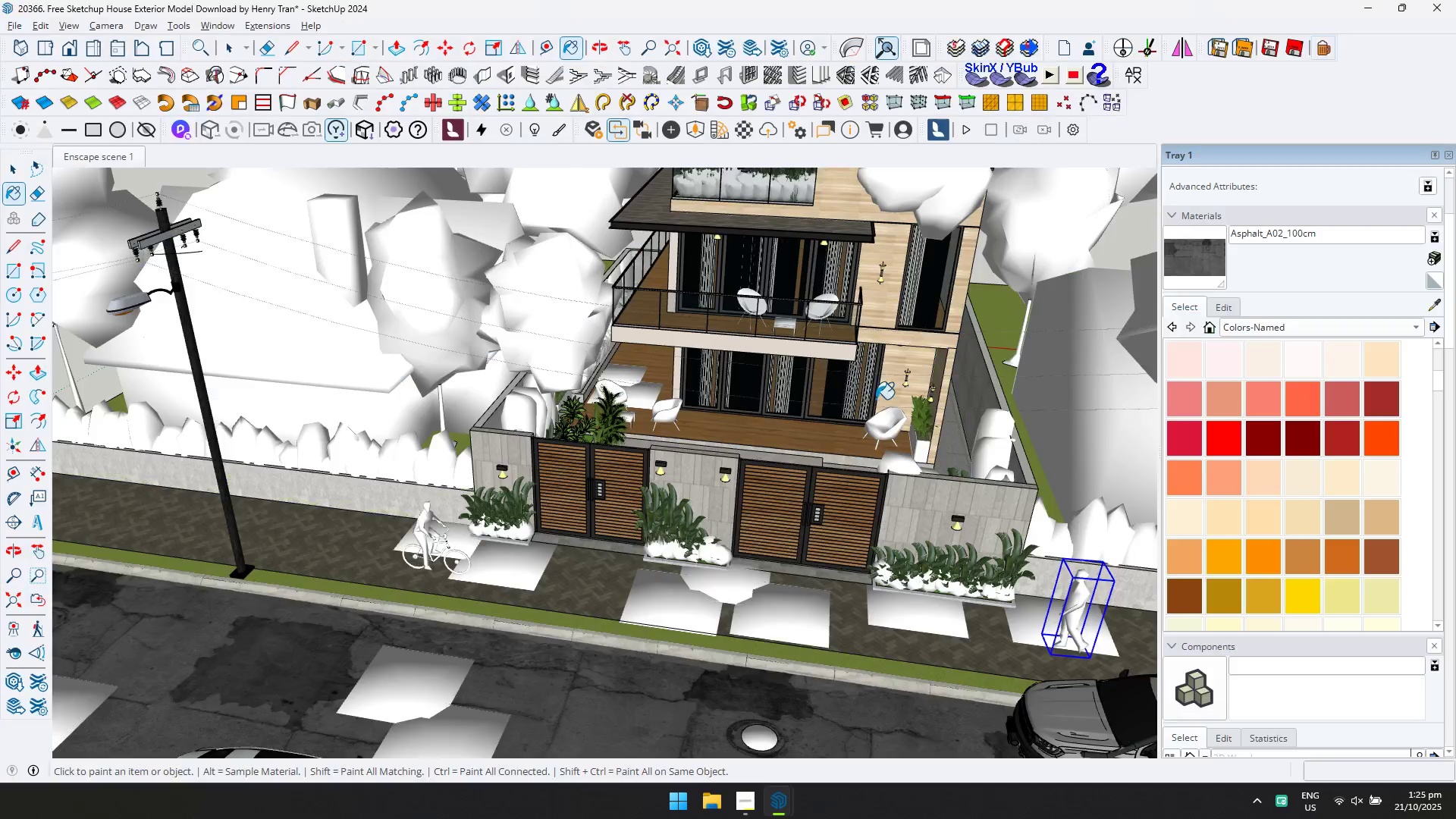 
scroll: coordinate [795, 436], scroll_direction: up, amount: 5.0
 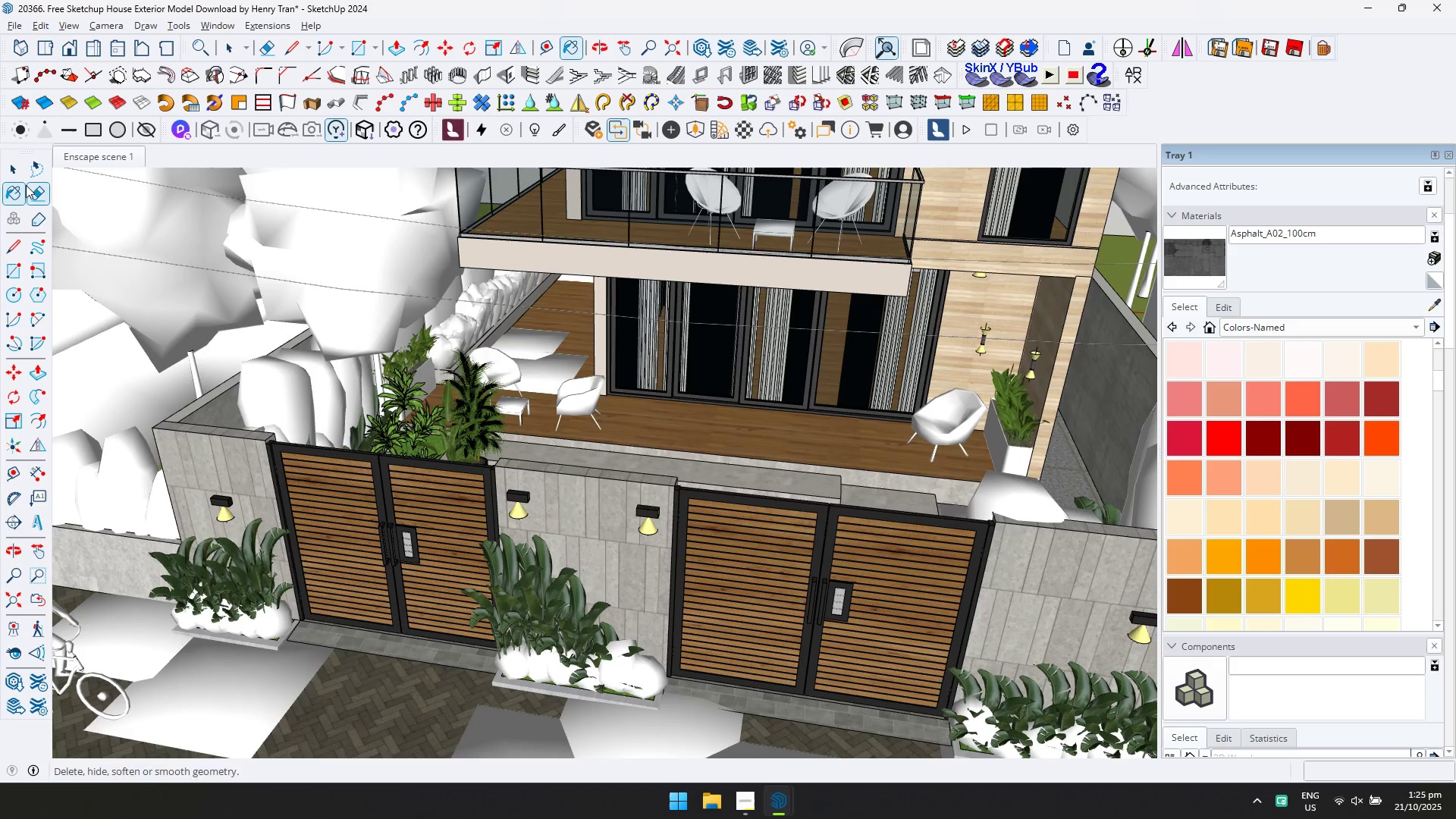 
key(Escape)
 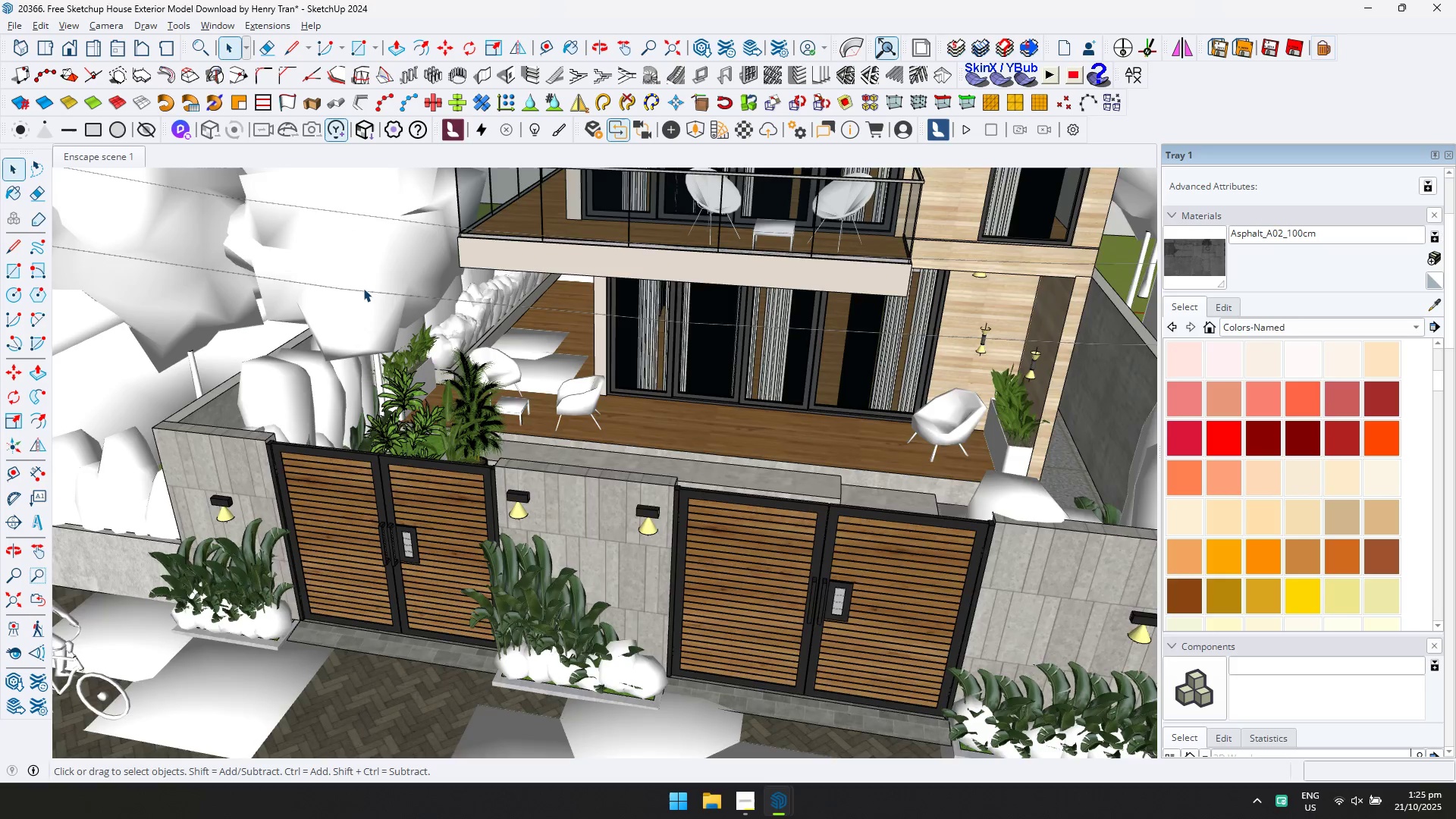 
scroll: coordinate [497, 381], scroll_direction: down, amount: 6.0
 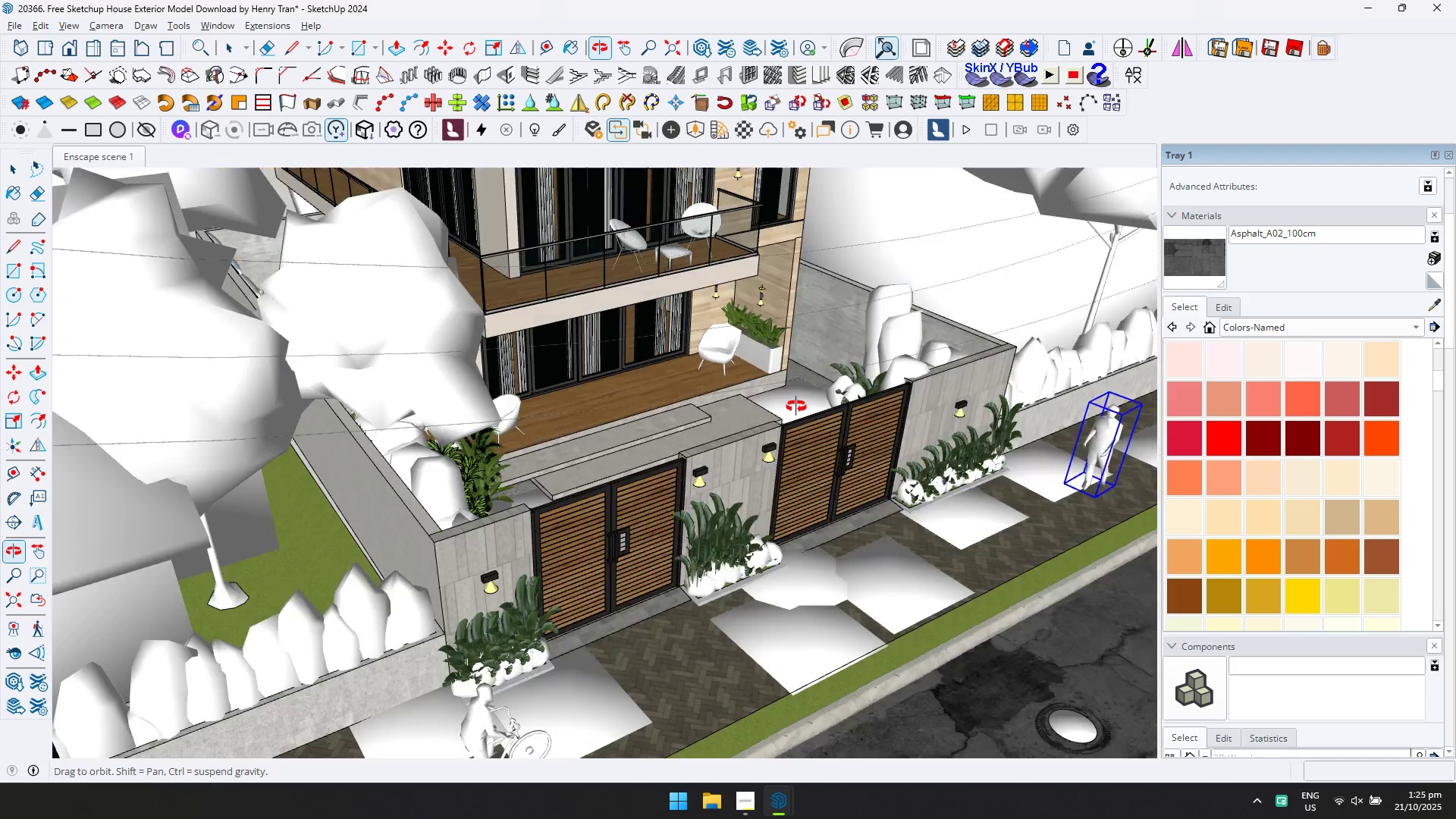 
hold_key(key=ShiftLeft, duration=0.31)
 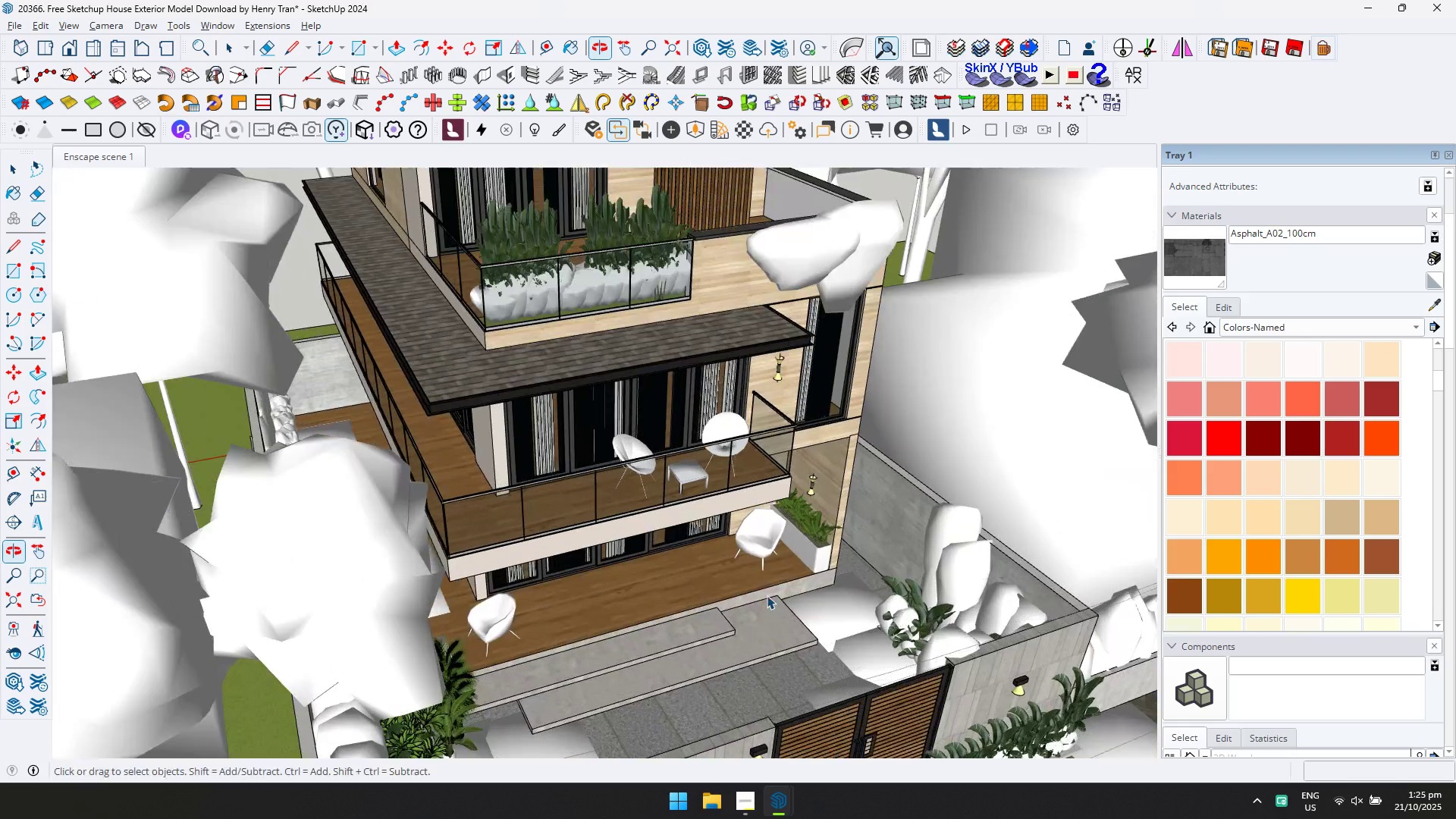 
scroll: coordinate [598, 423], scroll_direction: down, amount: 1.0
 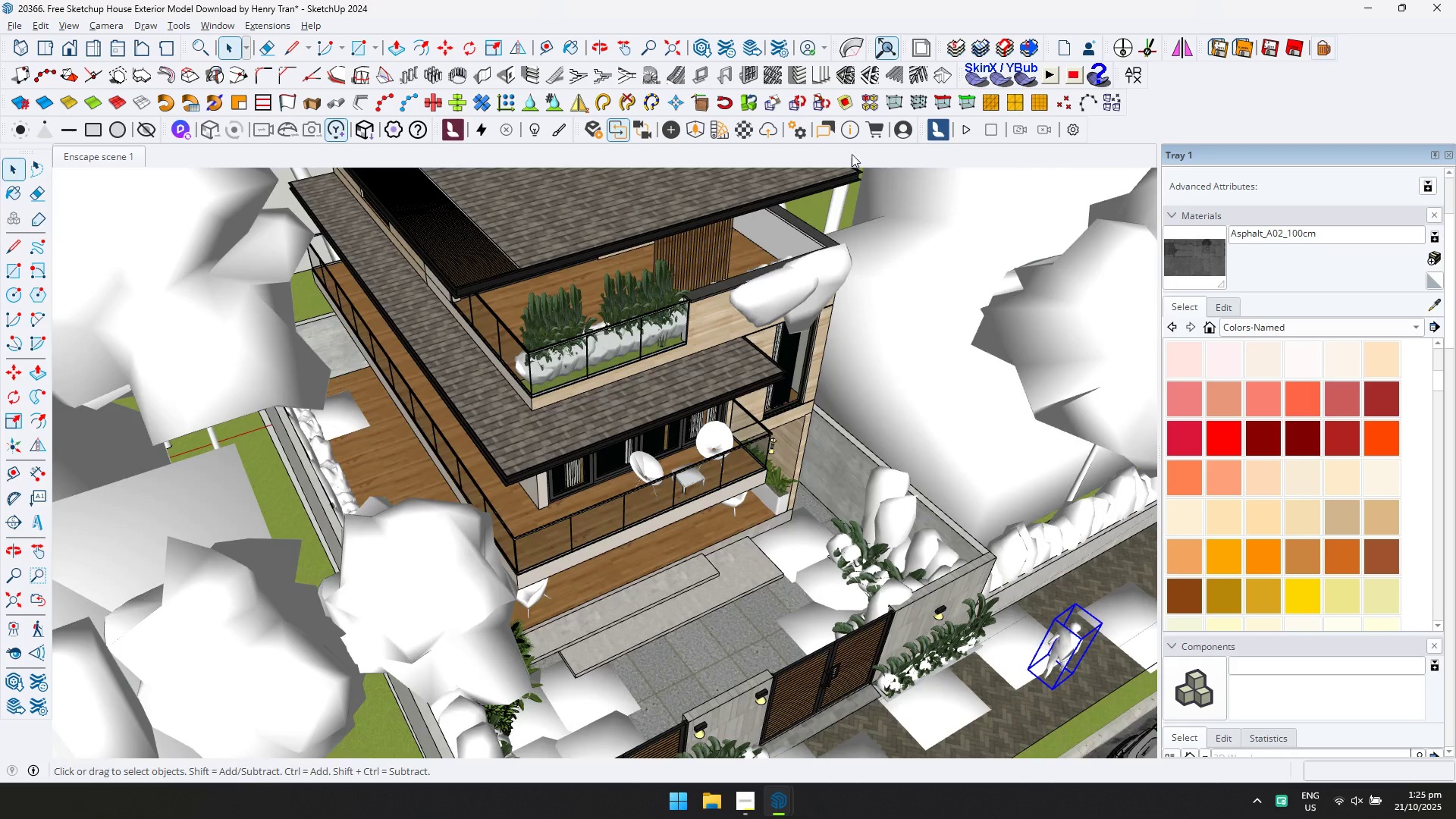 
scroll: coordinate [714, 606], scroll_direction: up, amount: 11.0
 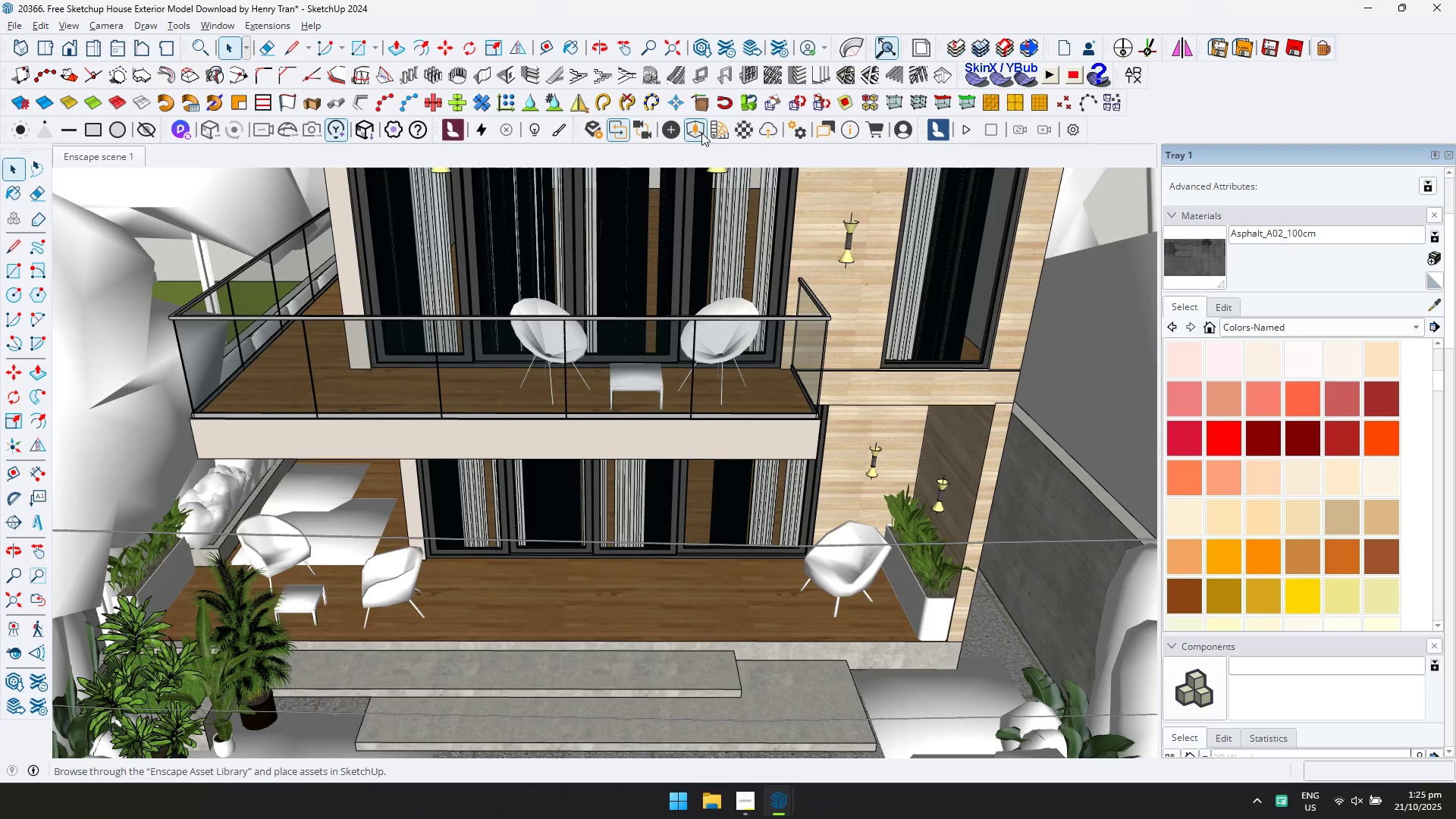 
left_click([670, 133])
 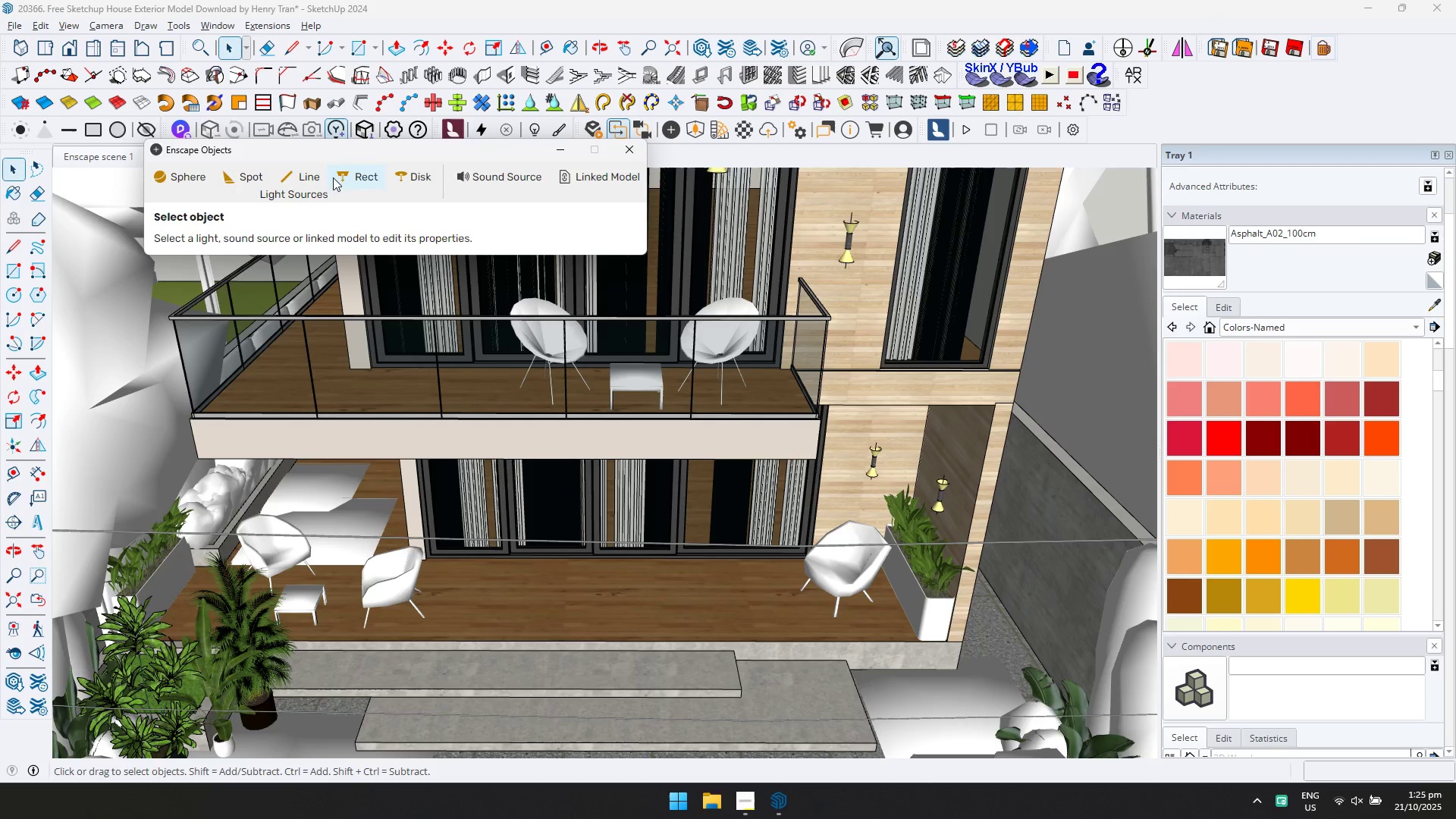 
left_click([342, 177])
 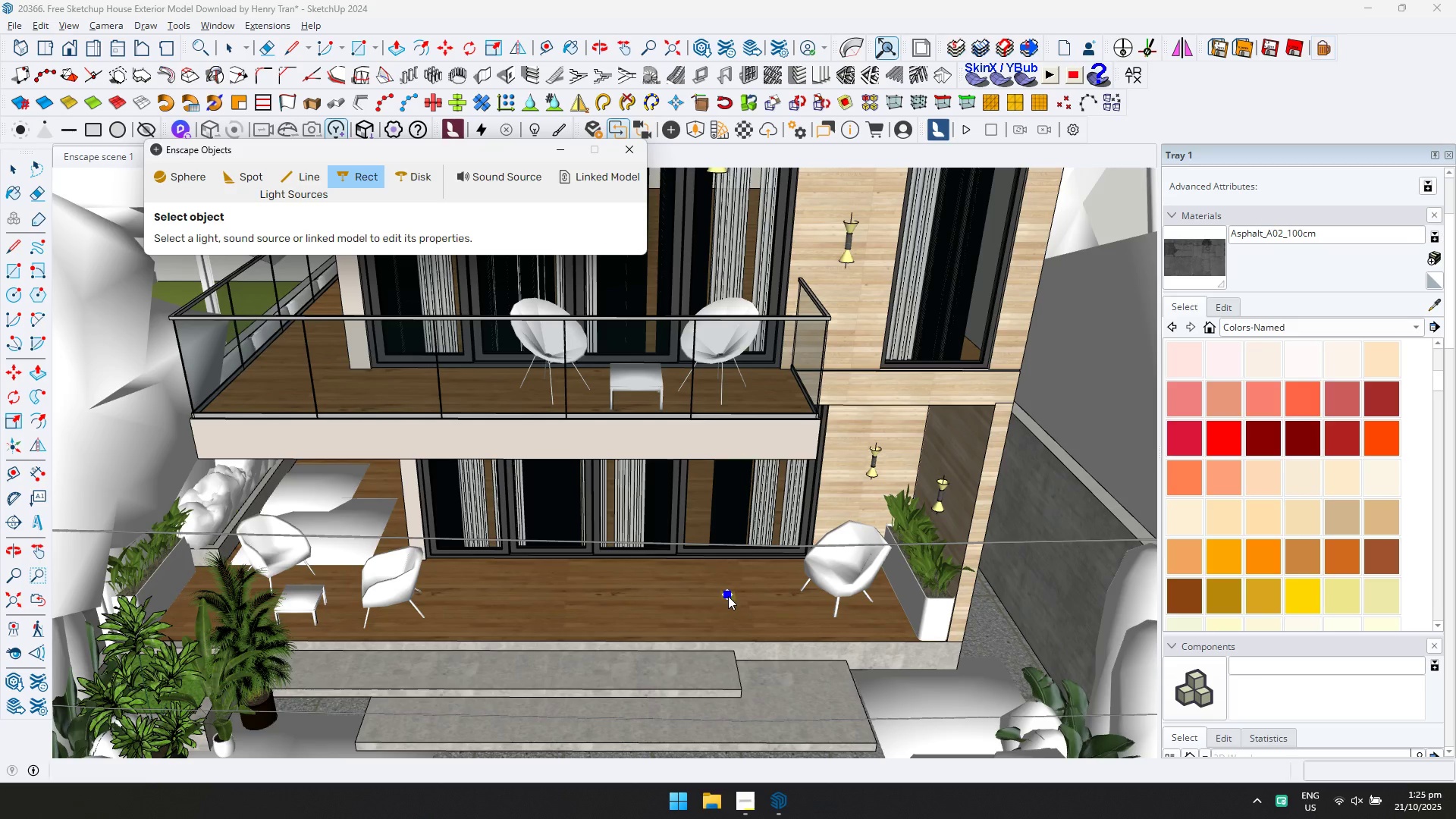 
scroll: coordinate [728, 598], scroll_direction: up, amount: 4.0
 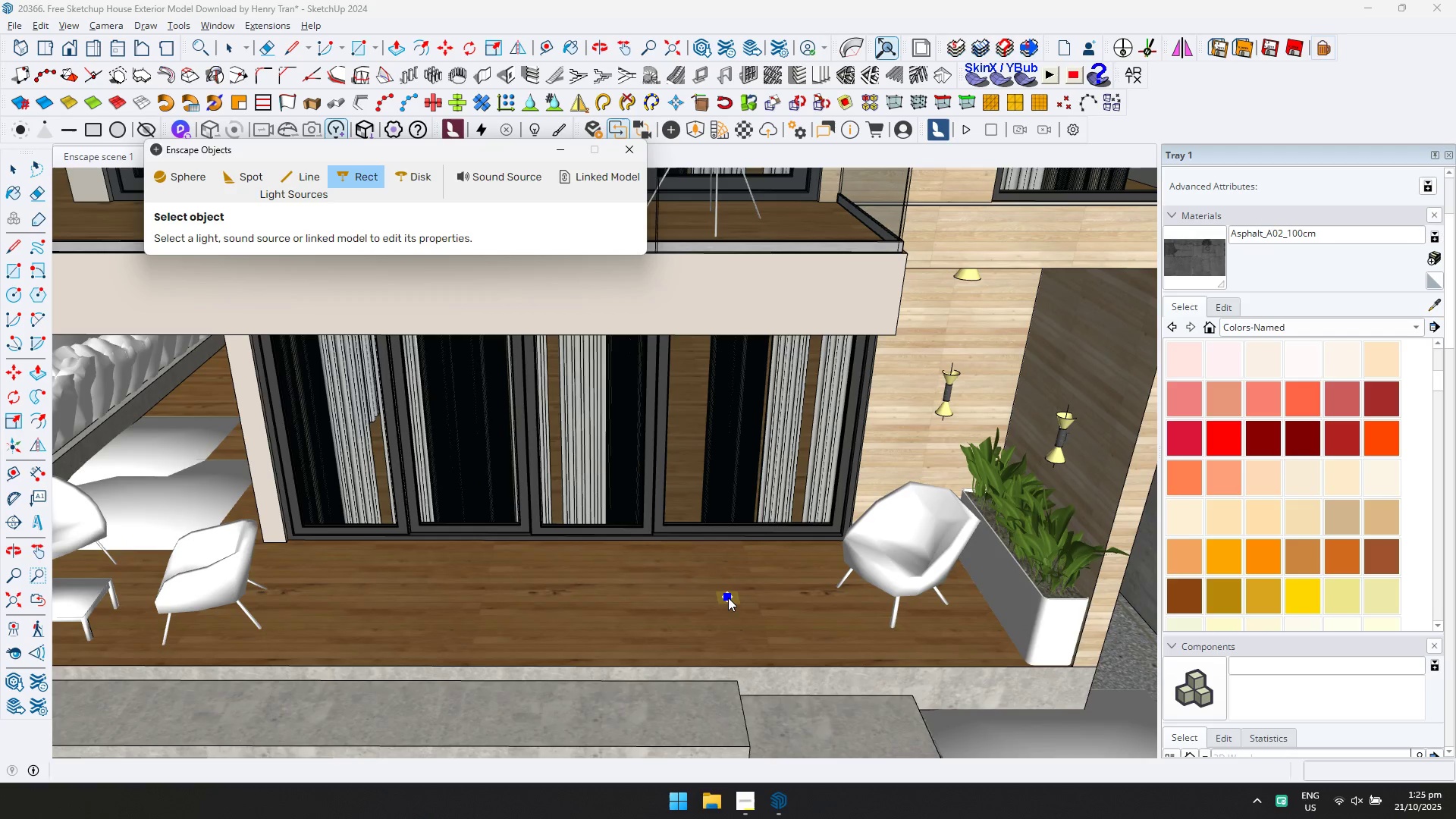 
type(ll)
 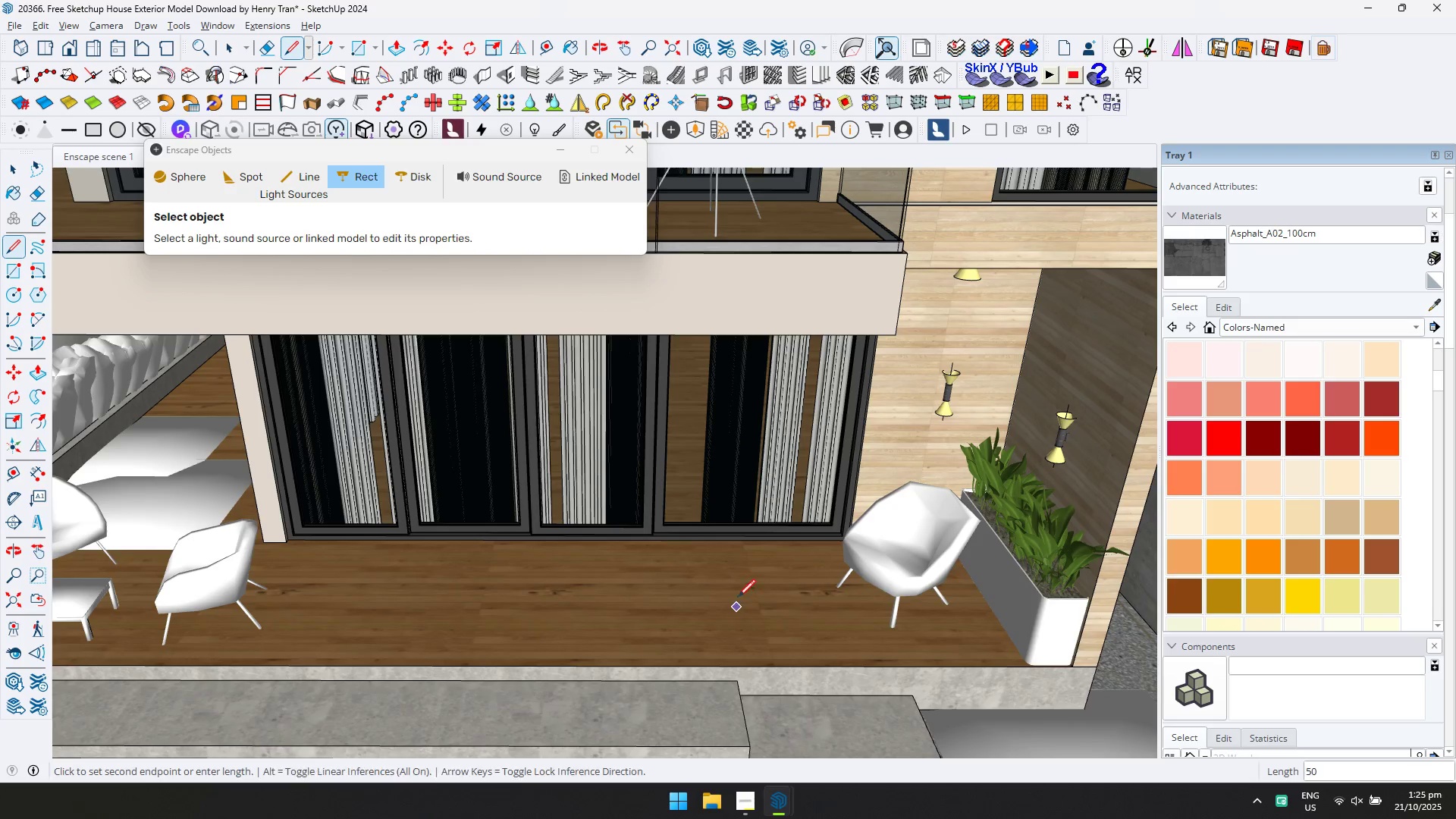 
left_click_drag(start_coordinate=[17, 174], to_coordinate=[22, 174])
 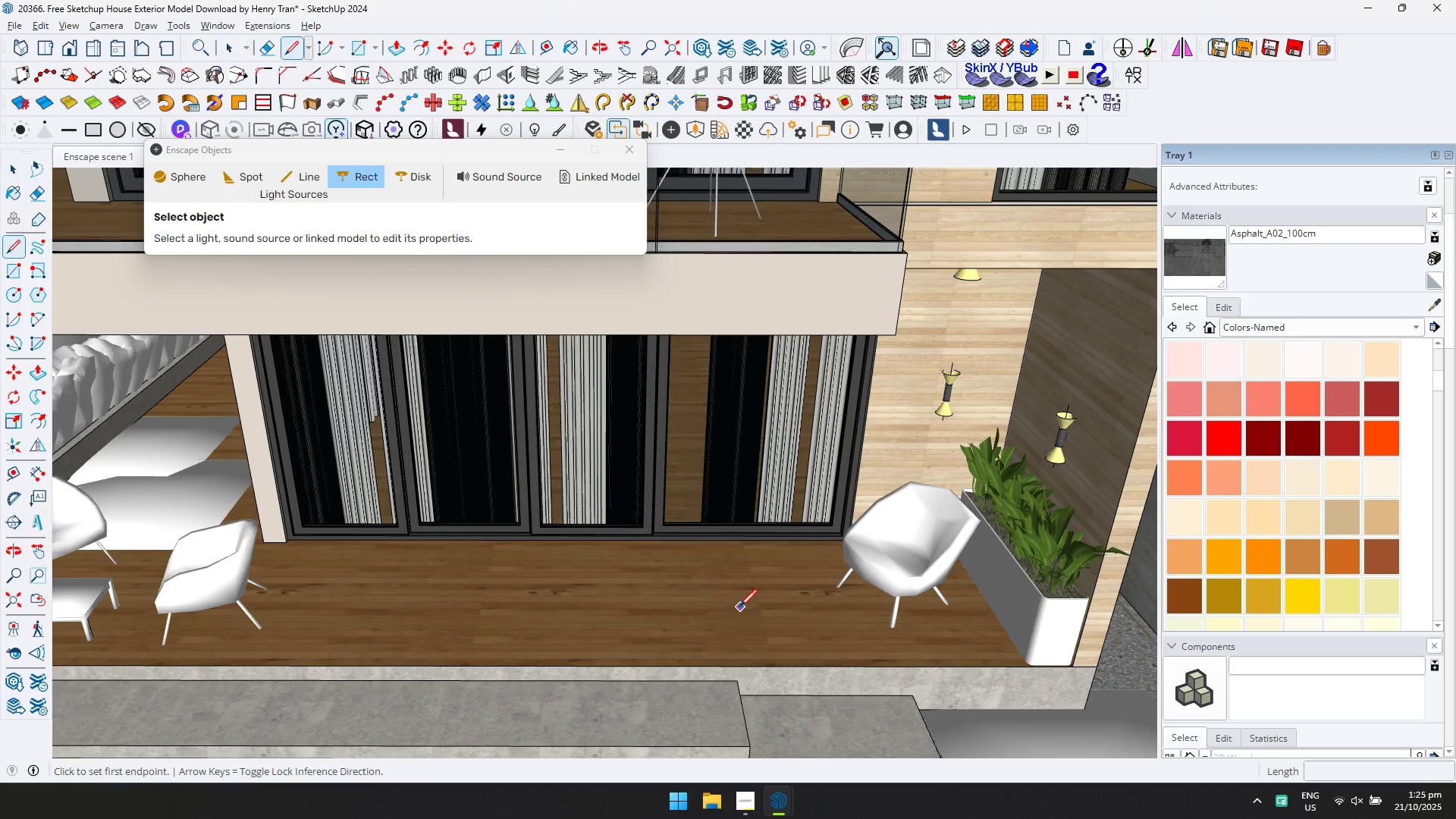 
left_click([736, 607])
 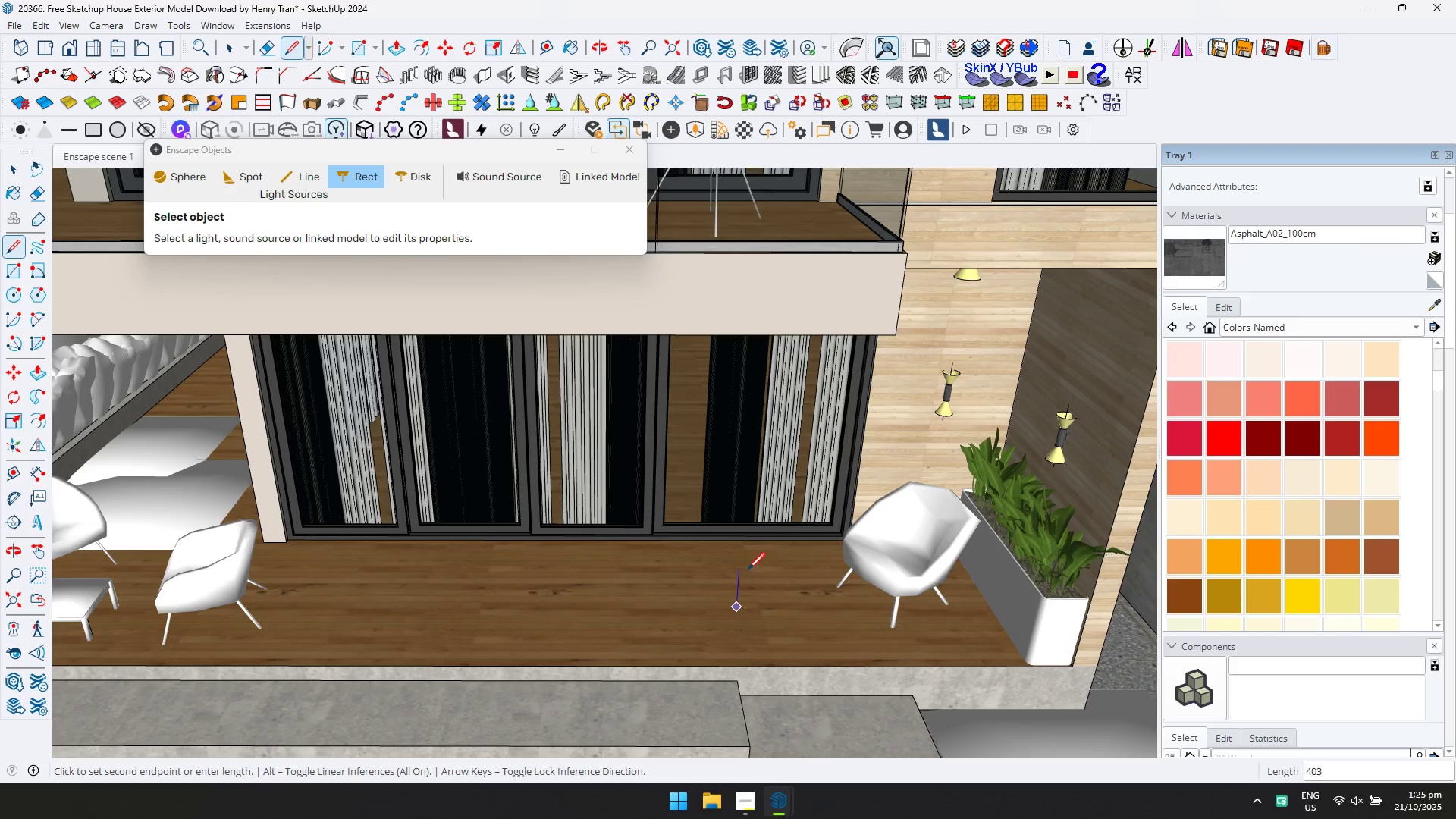 
key(ArrowUp)
 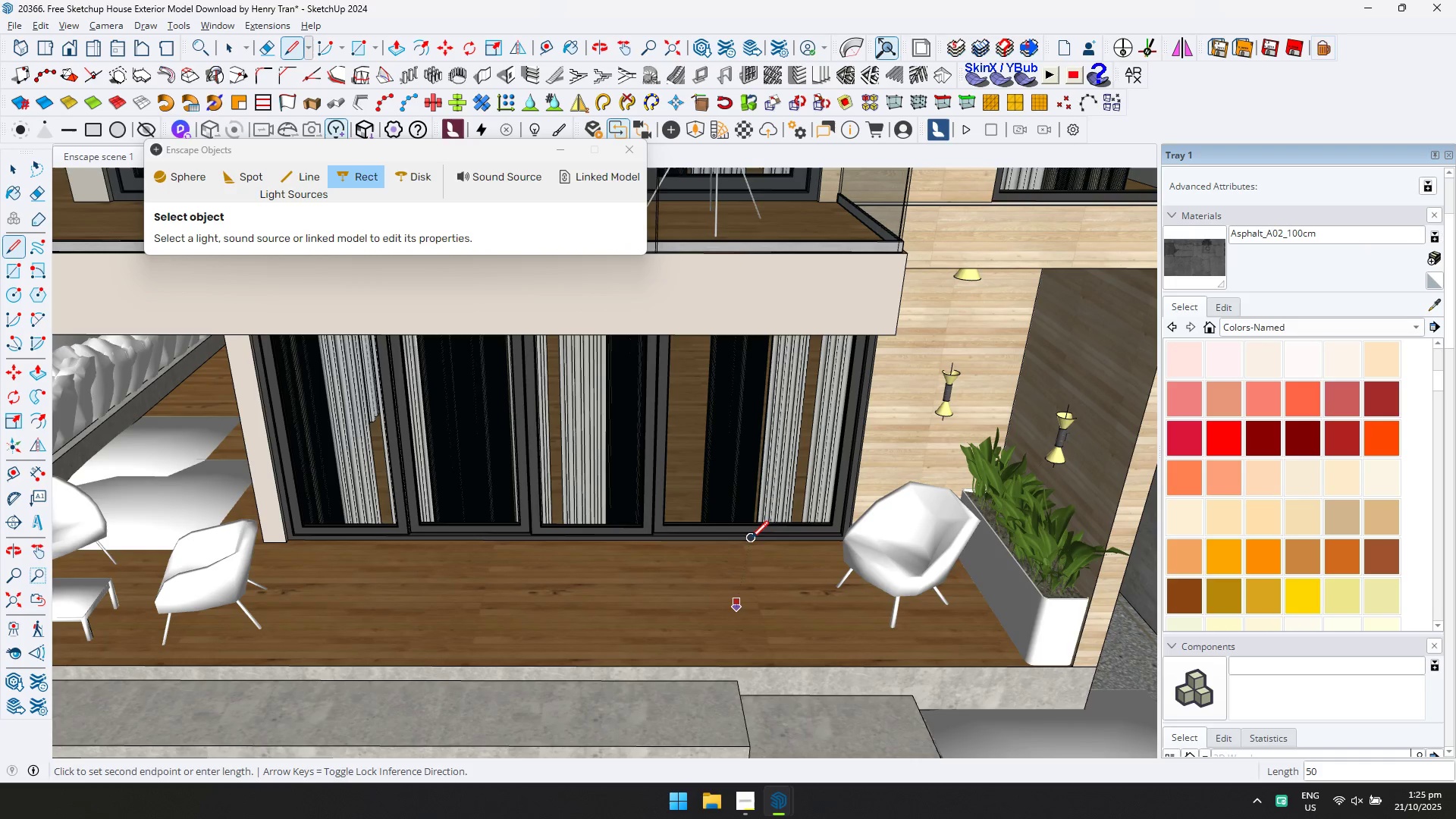 
key(ArrowUp)
 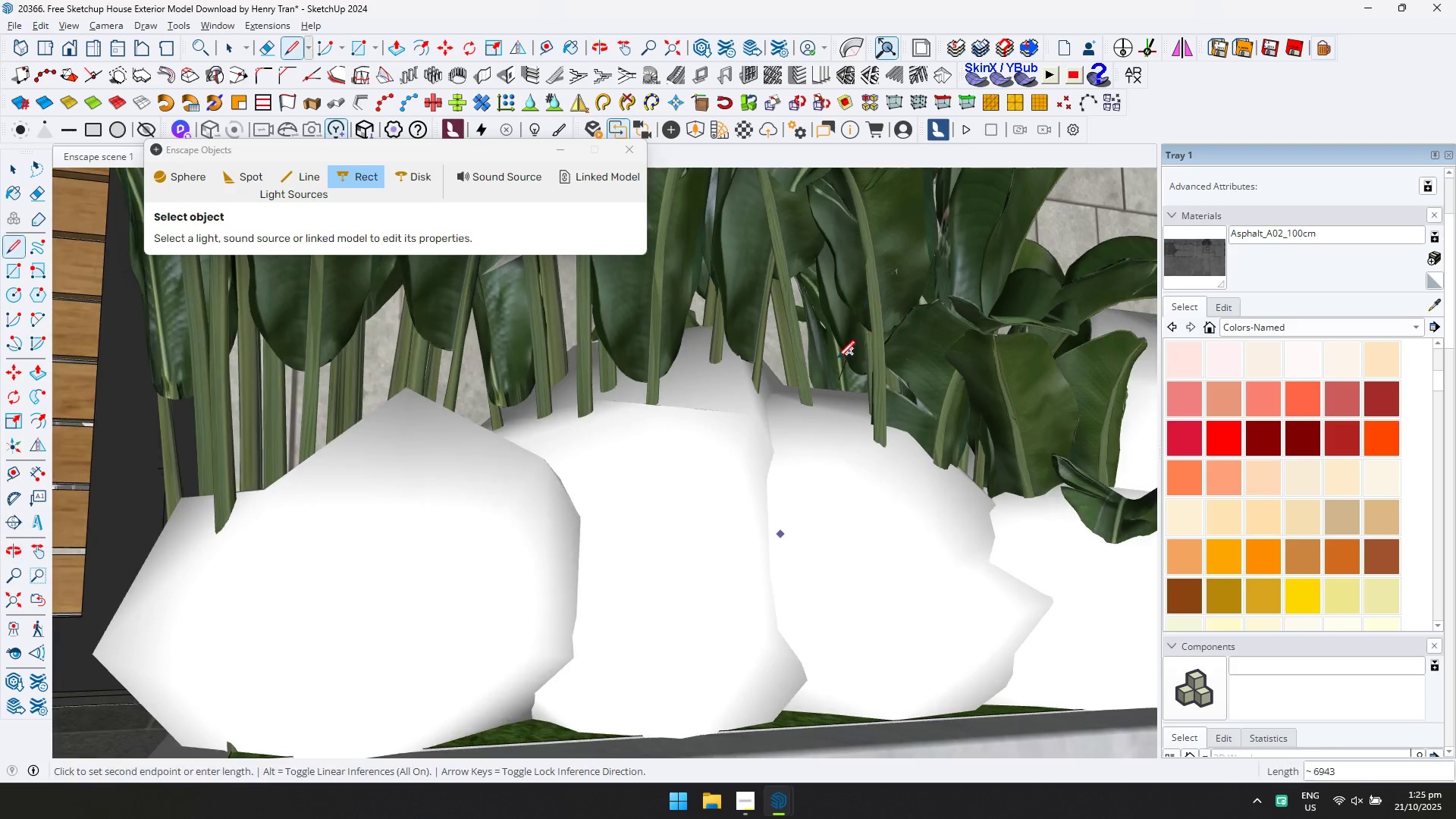 
scroll: coordinate [766, 413], scroll_direction: down, amount: 8.0
 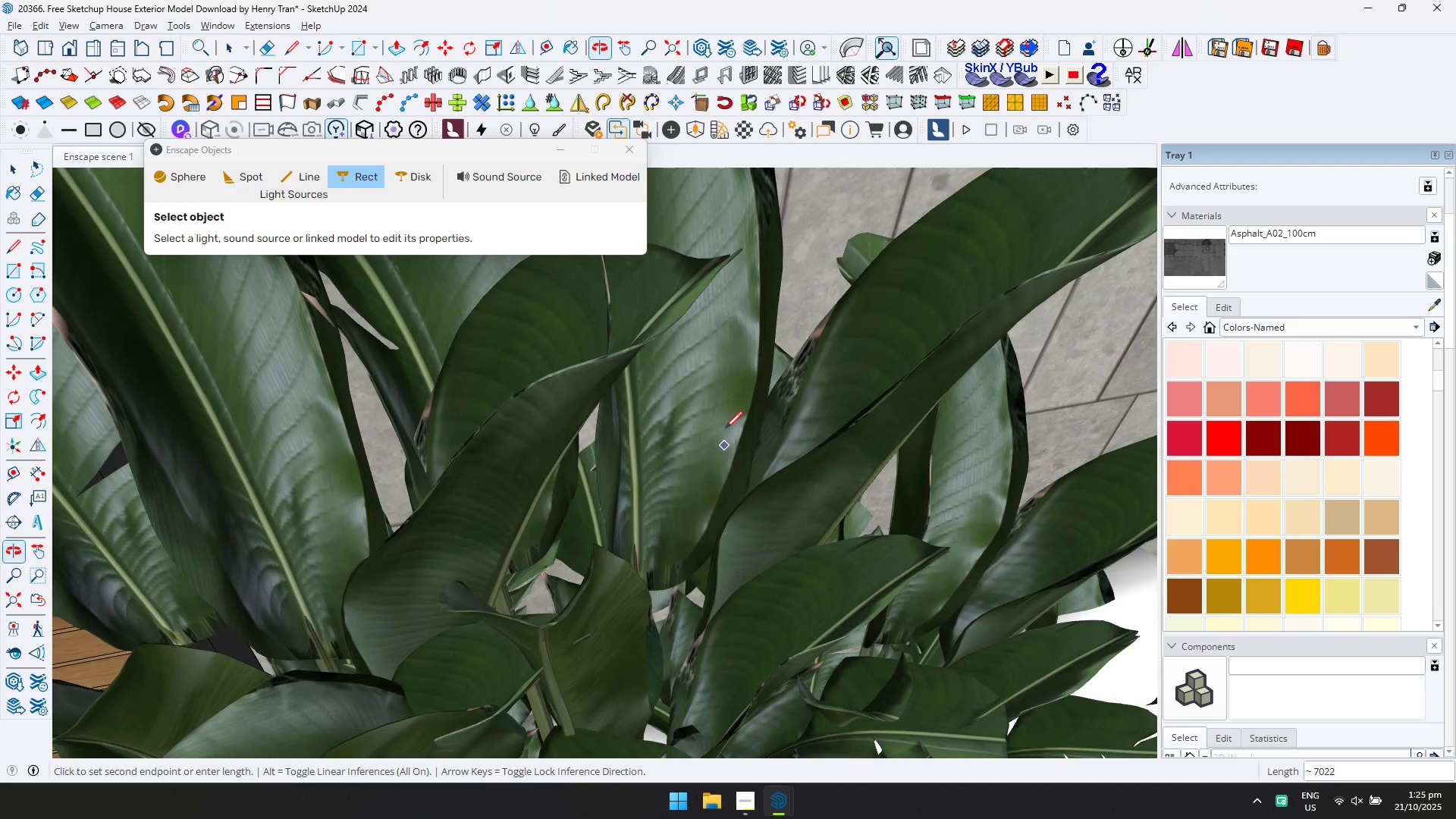 
hold_key(key=ShiftLeft, duration=0.48)
 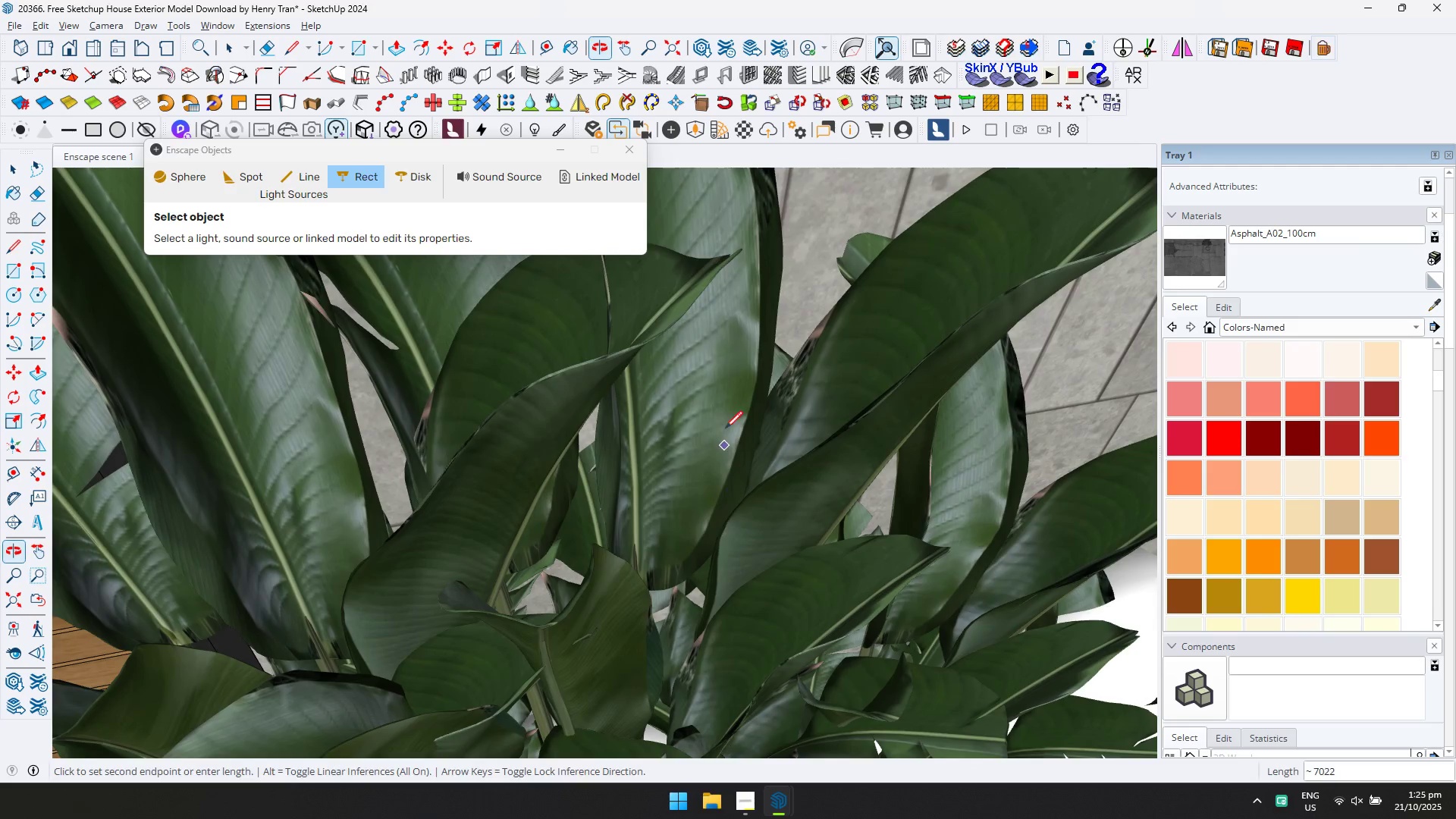 
hold_key(key=ShiftLeft, duration=0.39)
 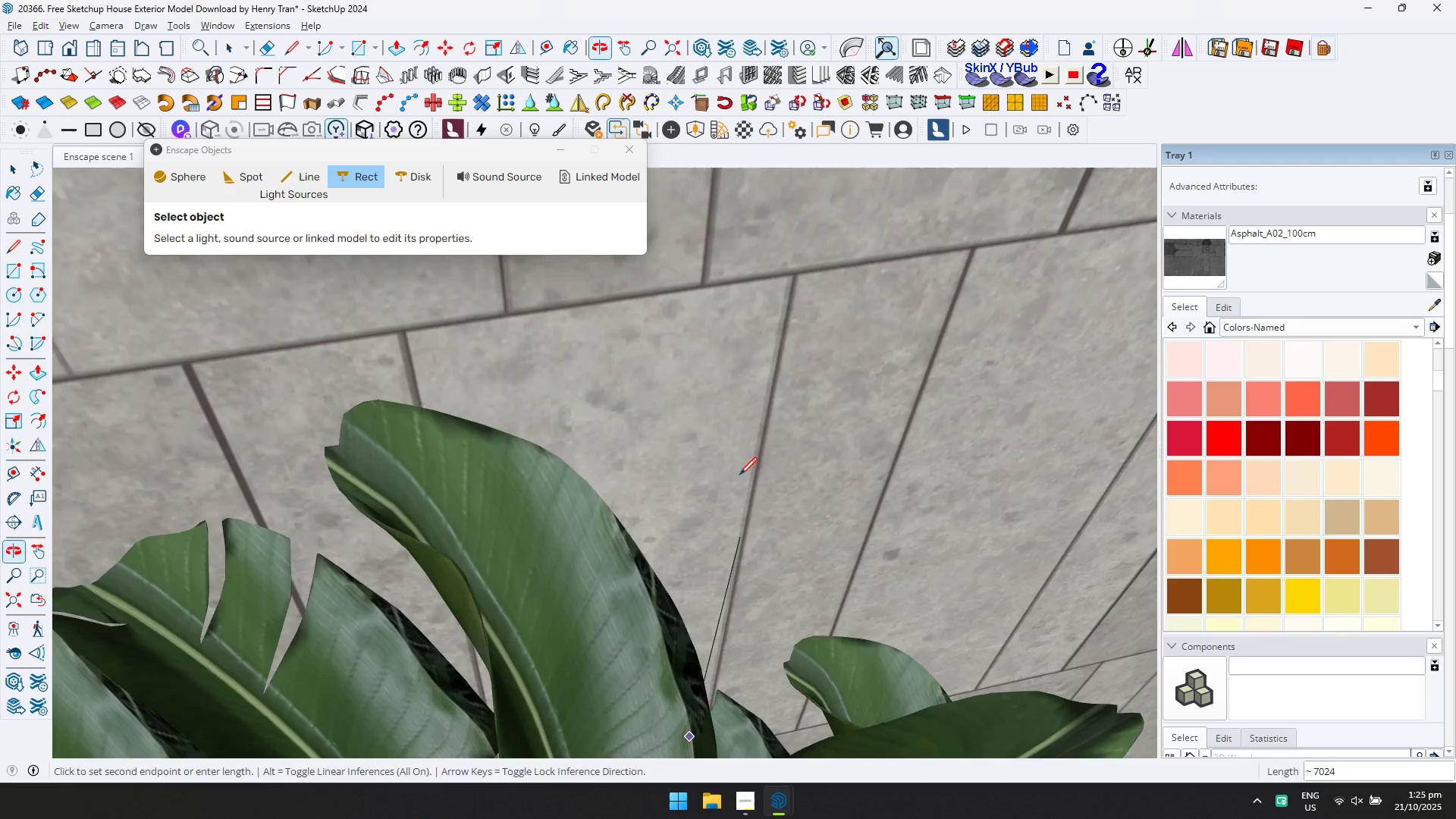 
key(Shift+ShiftLeft)
 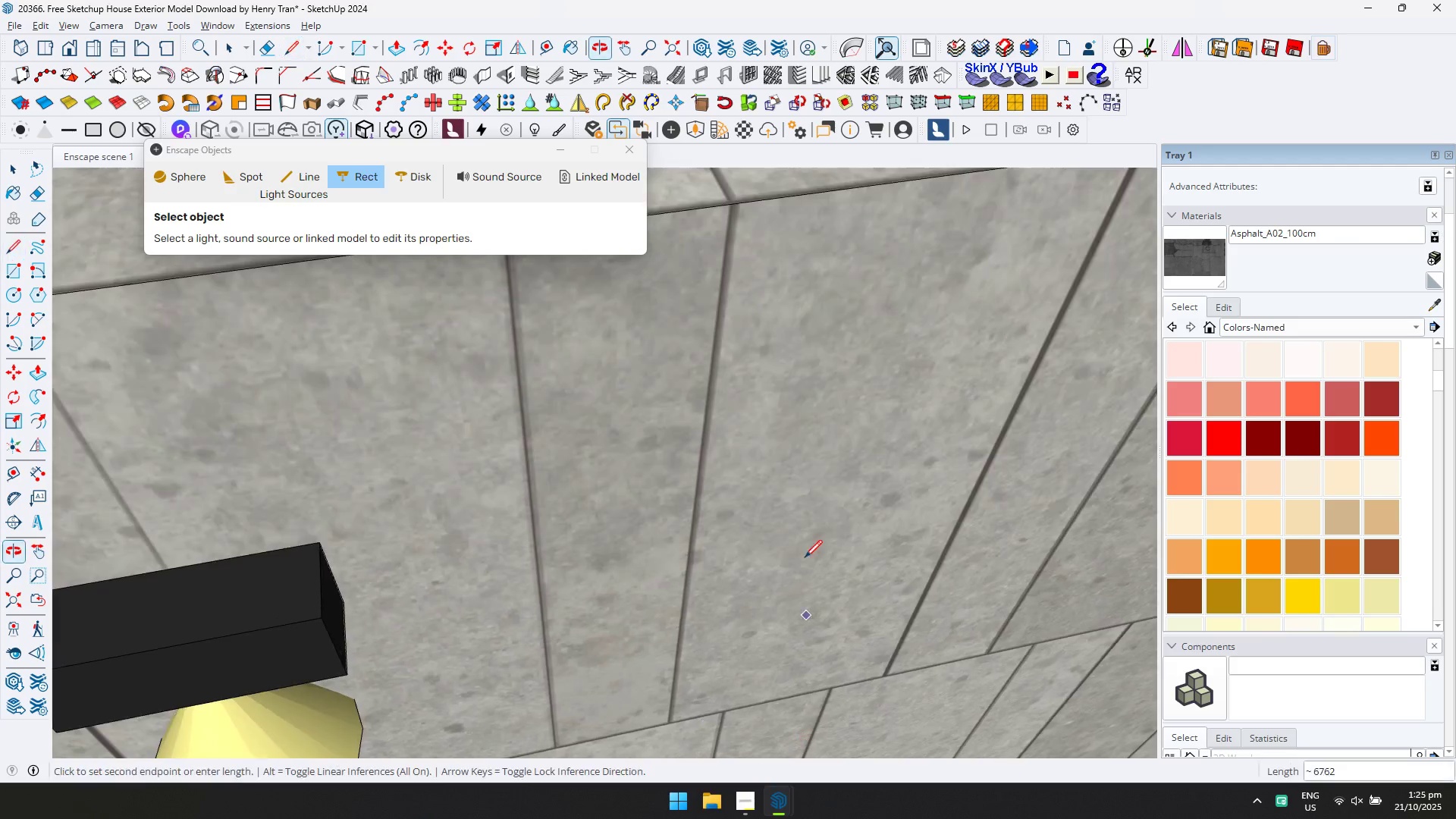 
scroll: coordinate [769, 269], scroll_direction: down, amount: 16.0
 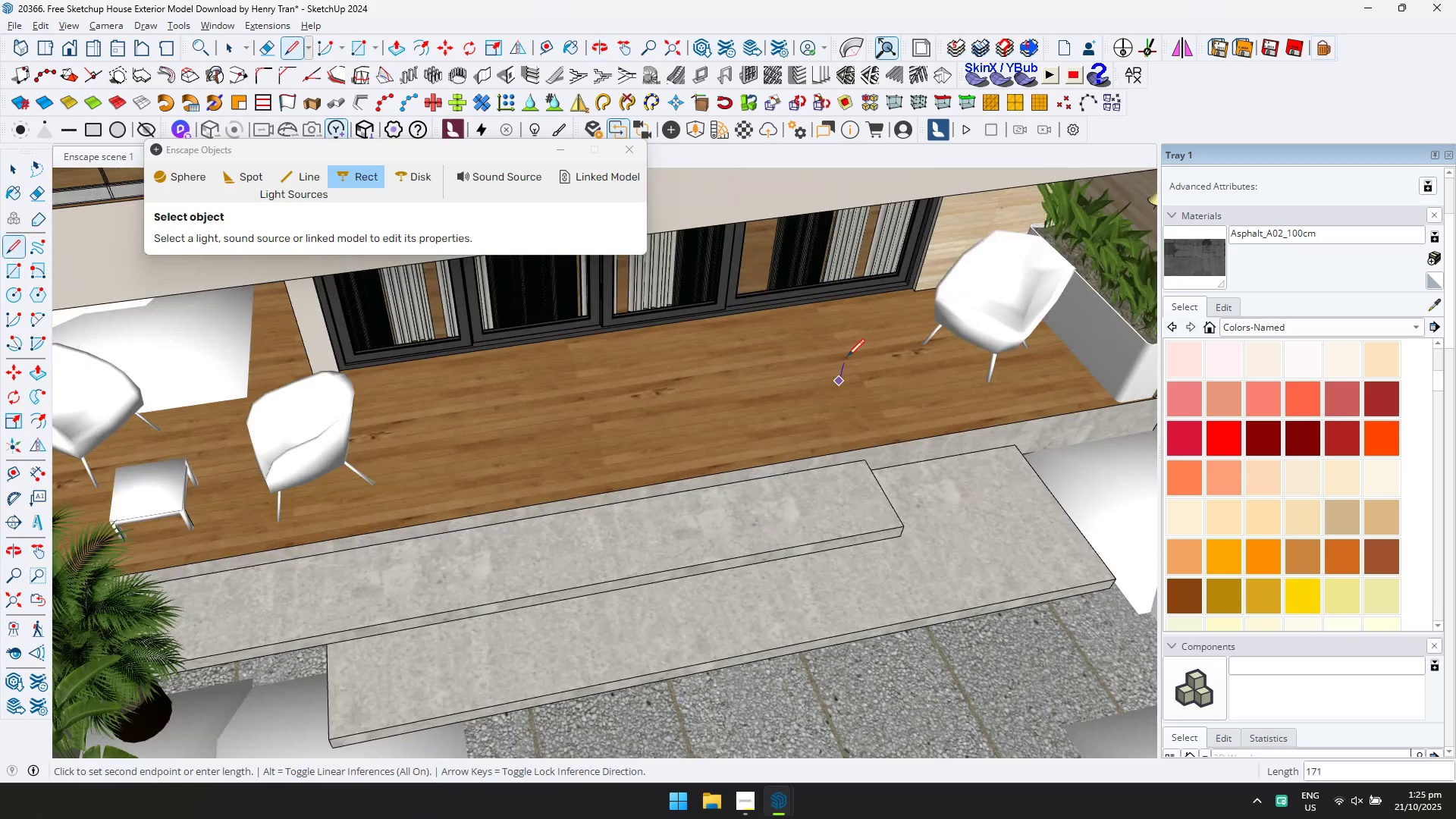 
hold_key(key=ShiftLeft, duration=0.5)
 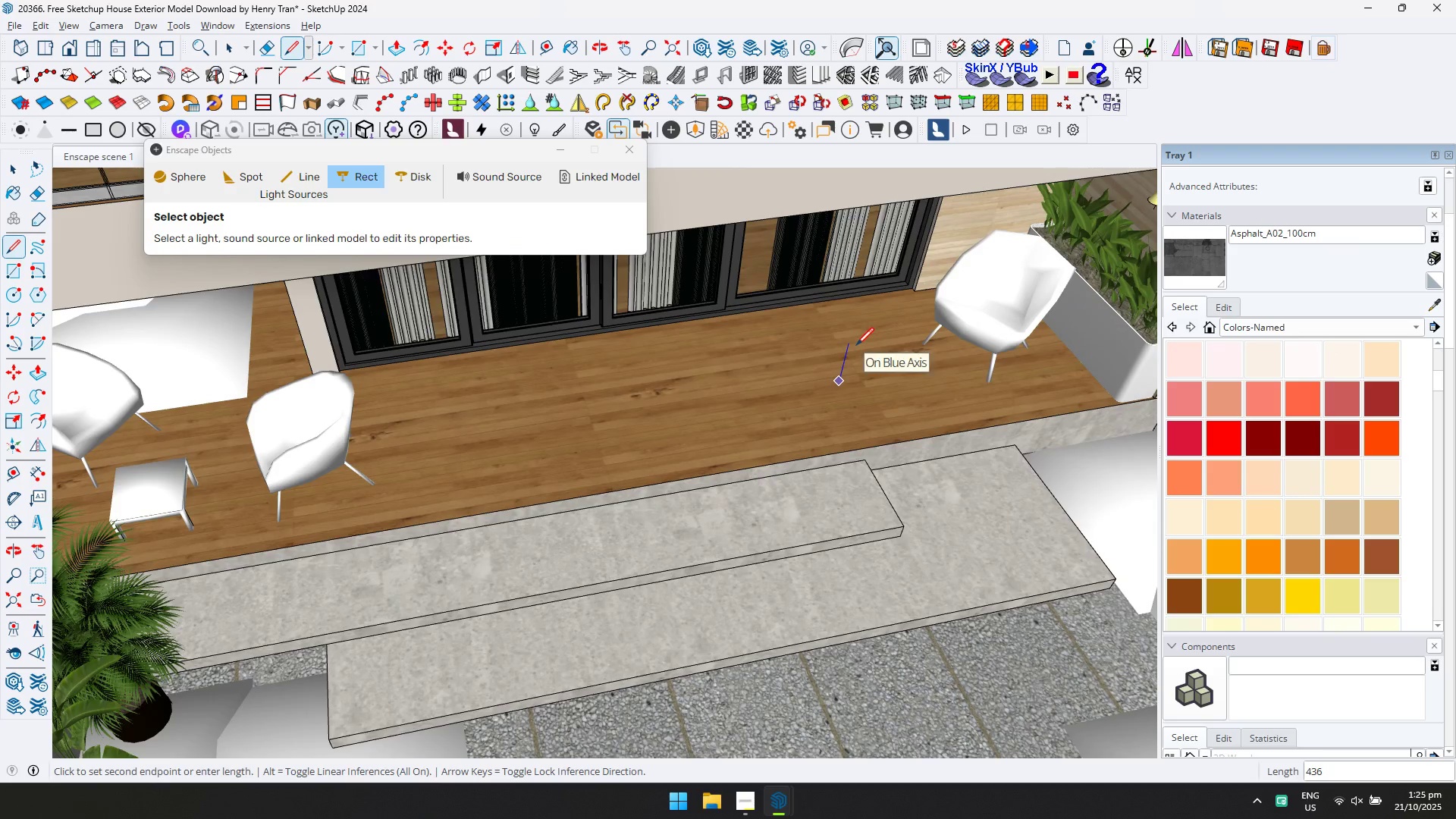 
key(ArrowUp)
 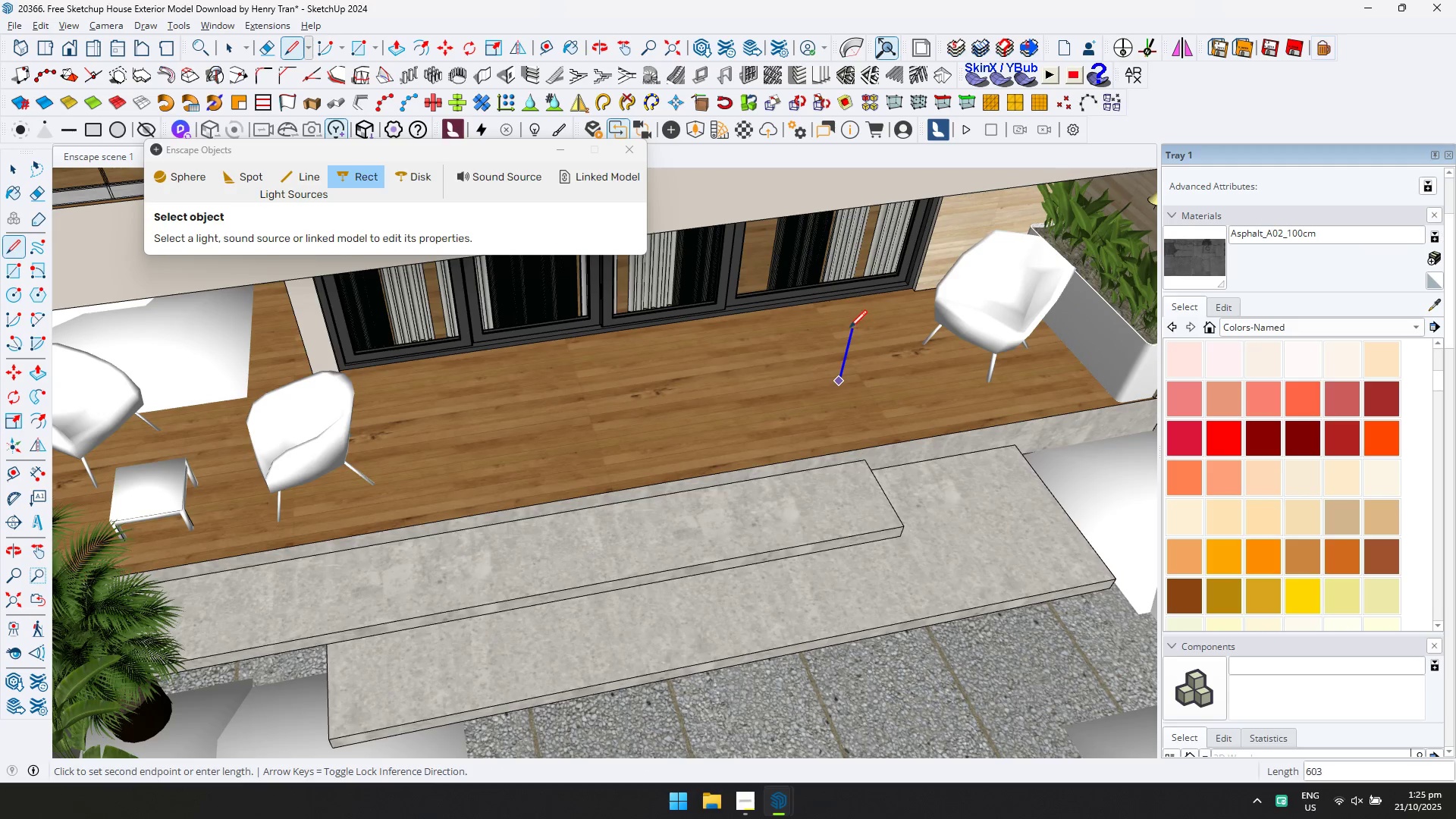 
left_click([852, 325])
 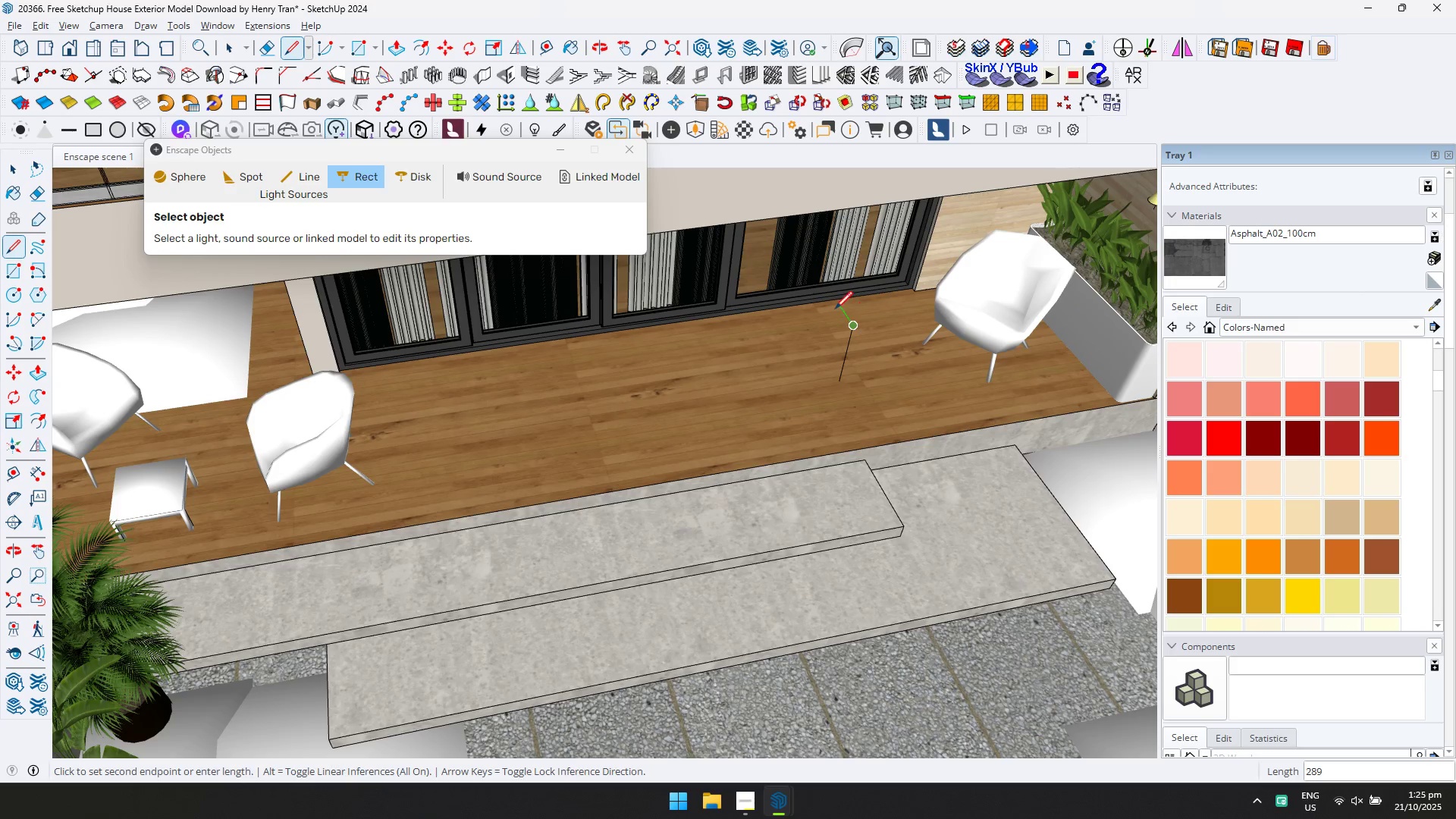 
key(ArrowLeft)
 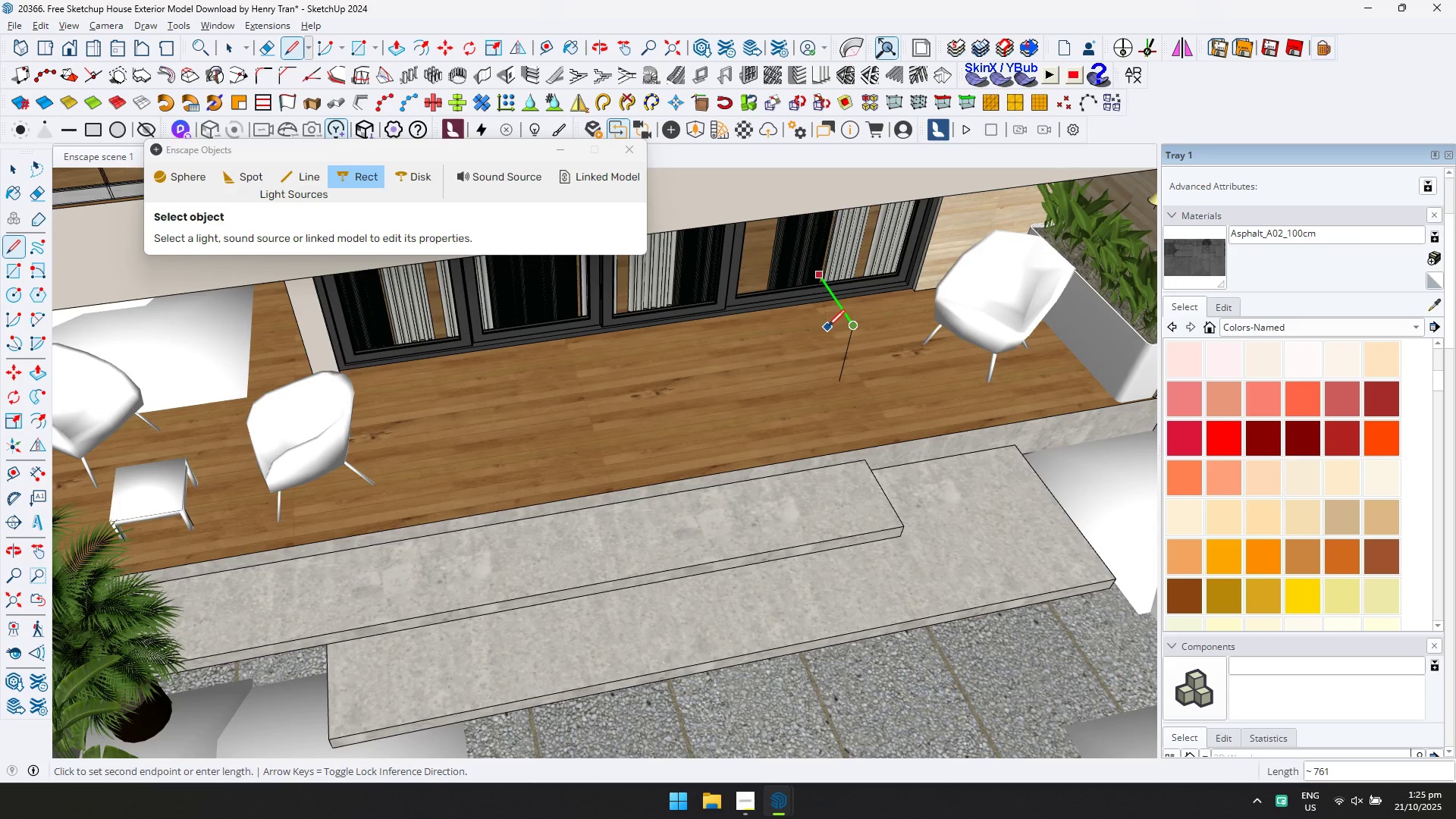 
left_click([832, 333])
 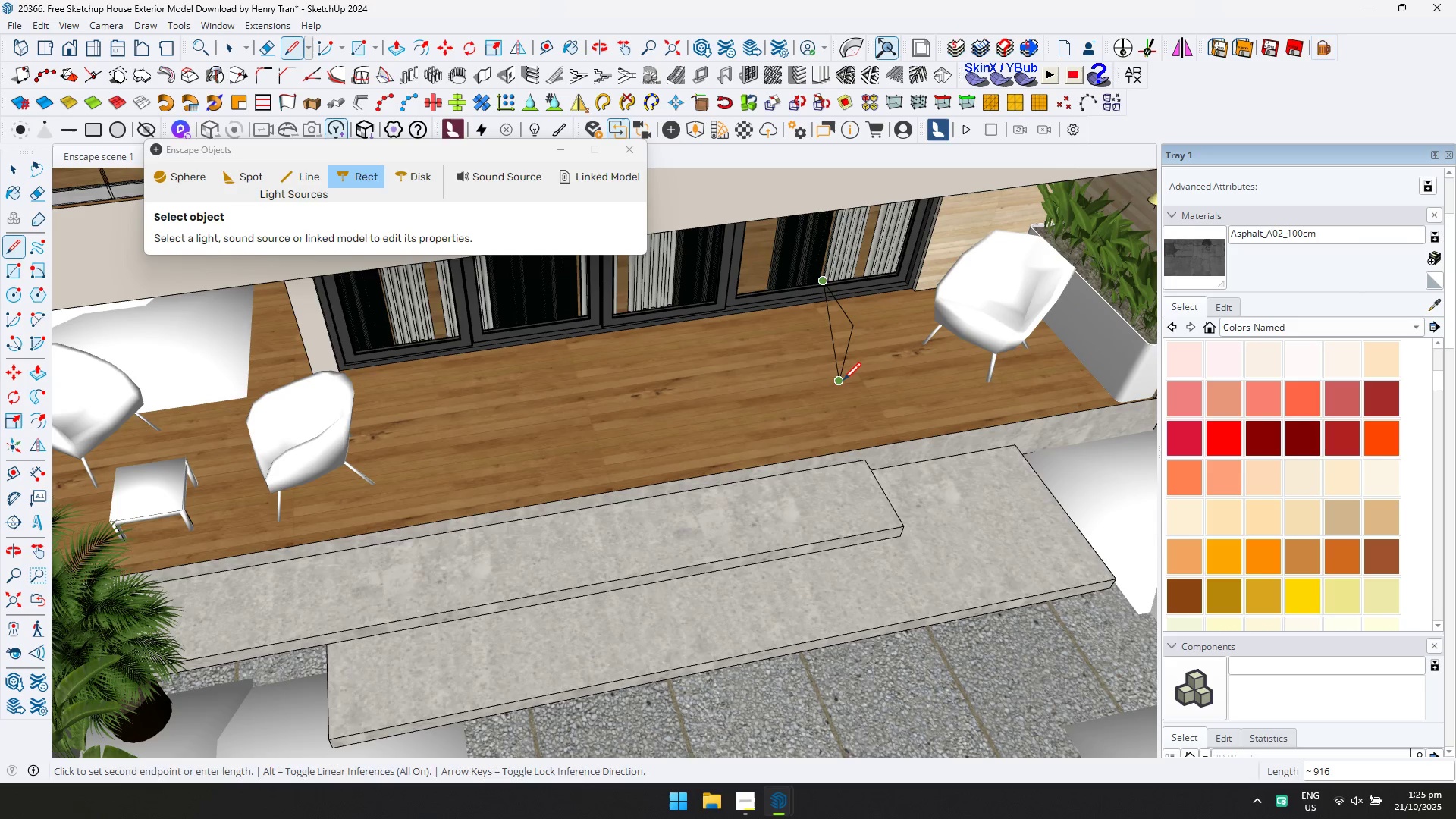 
left_click([843, 380])
 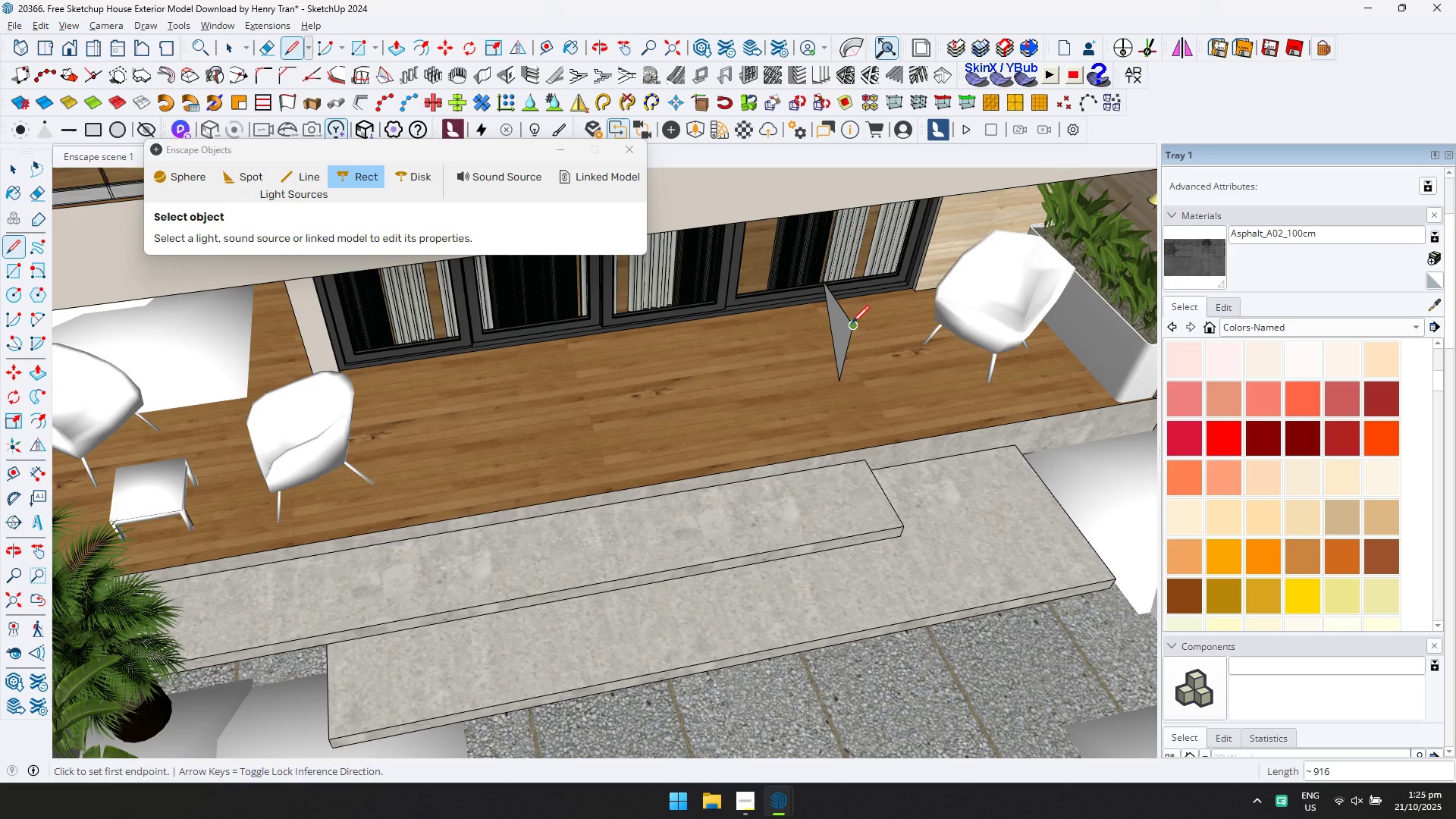 
key(E)
 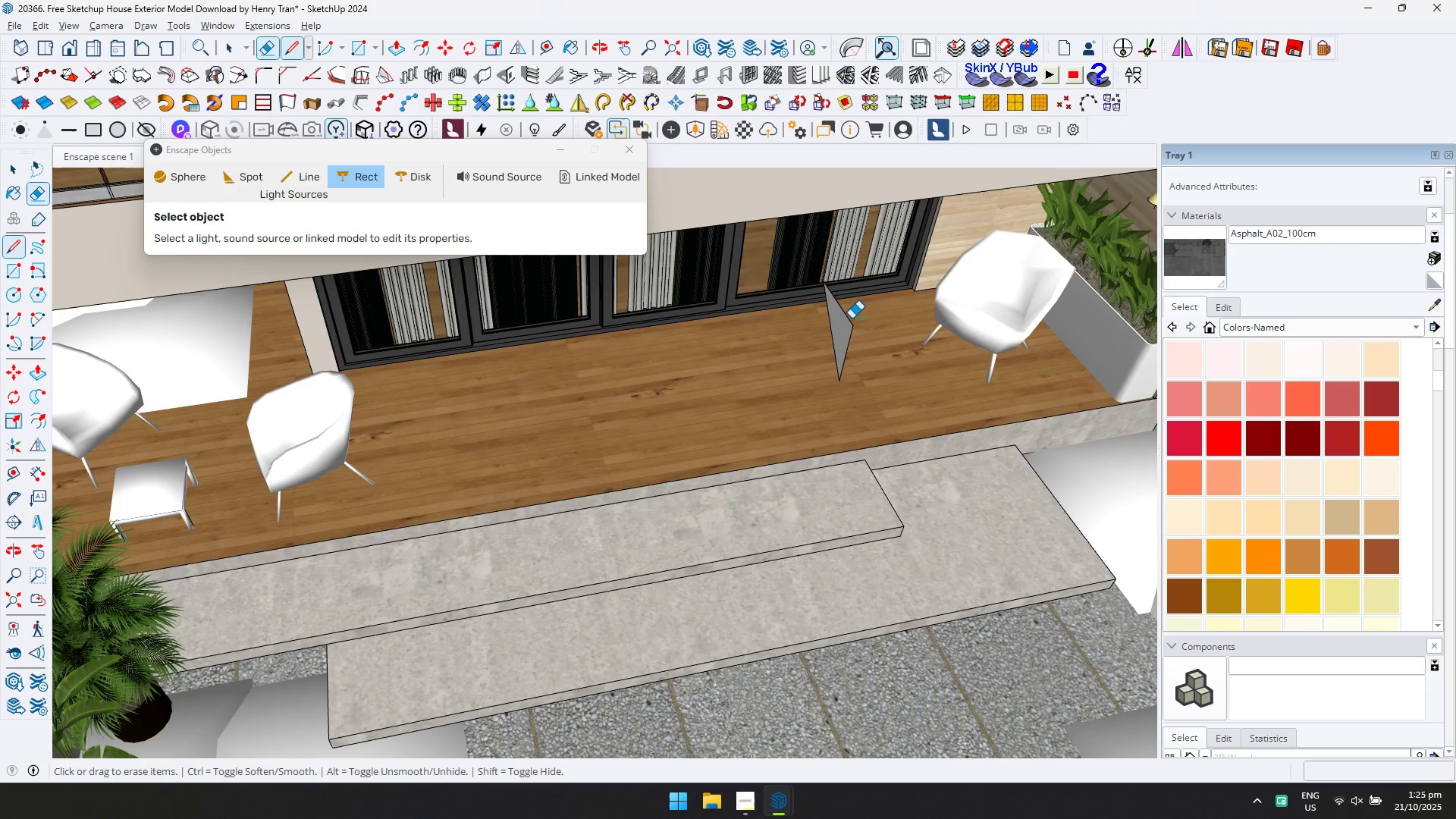 
left_click_drag(start_coordinate=[852, 318], to_coordinate=[852, 337])
 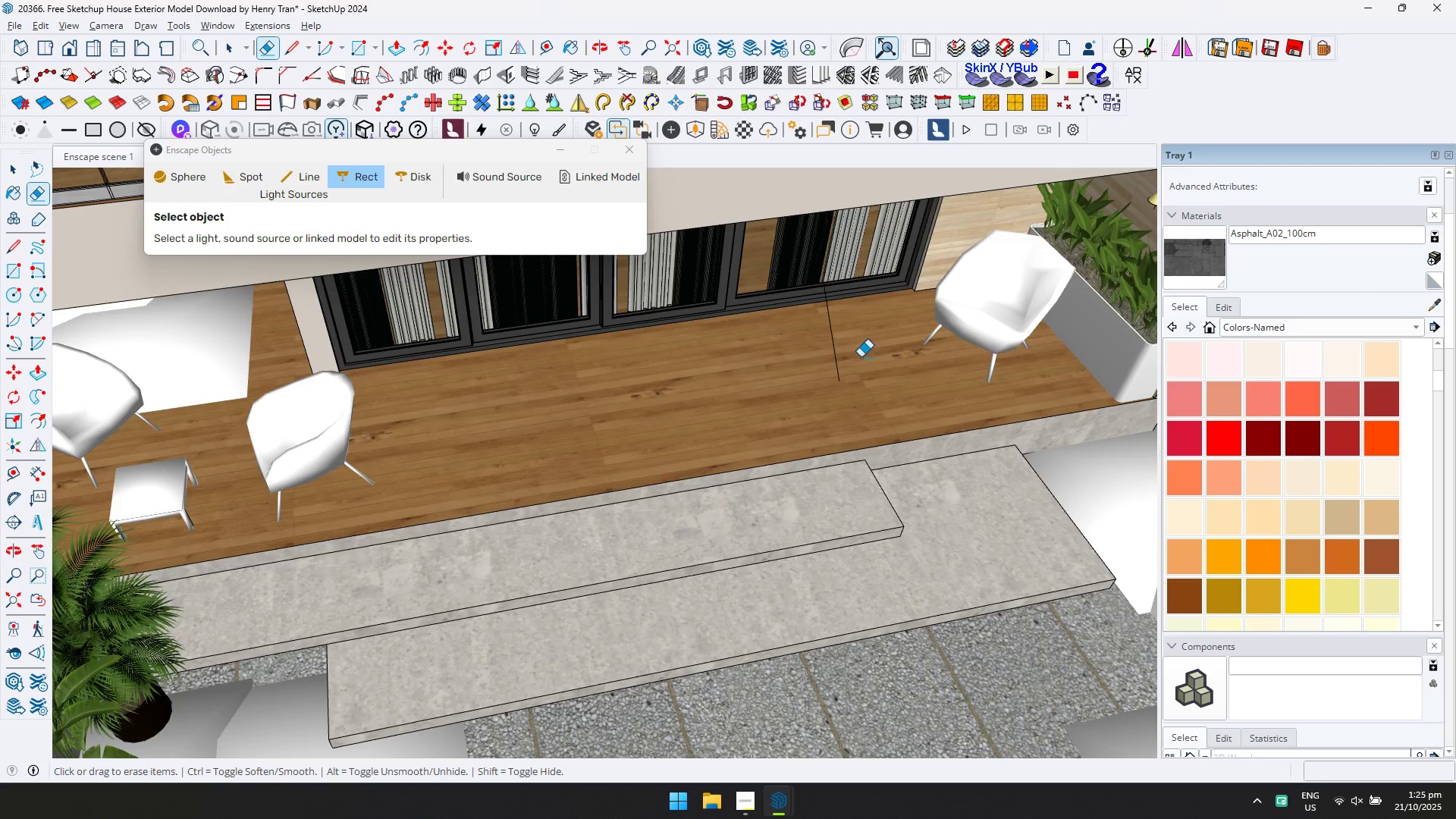 
scroll: coordinate [861, 362], scroll_direction: down, amount: 1.0
 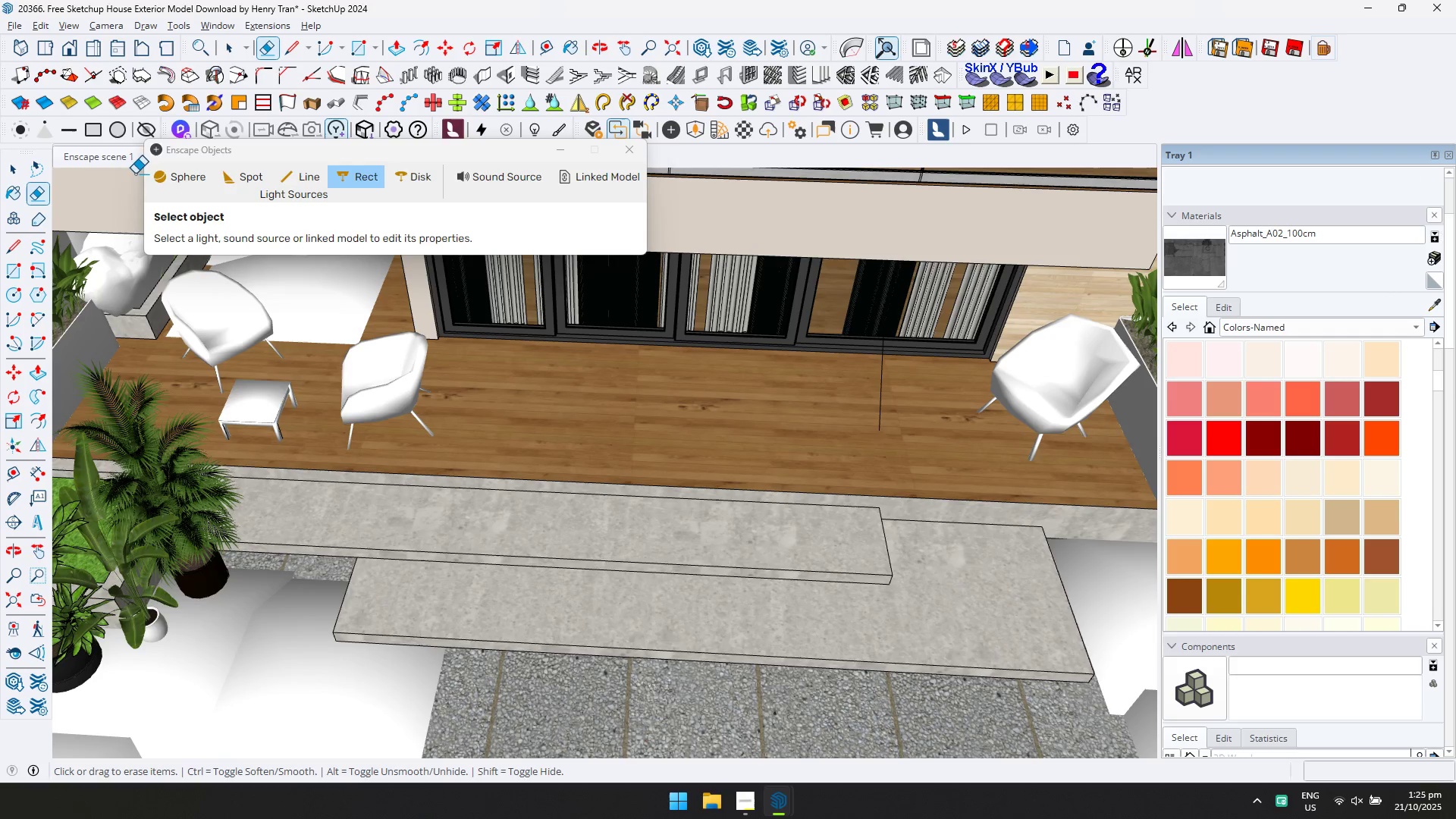 
left_click([347, 175])
 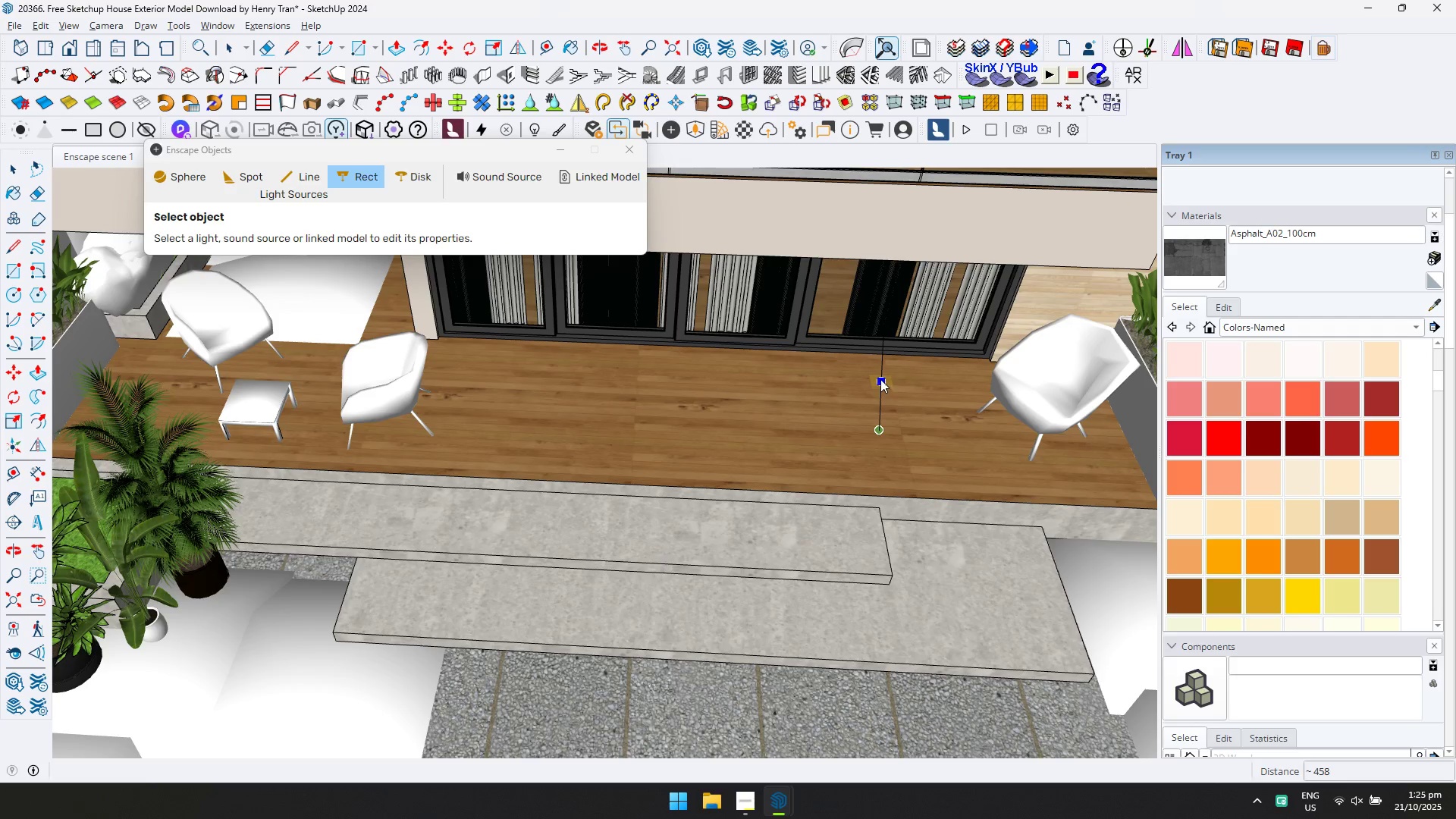 
left_click([875, 430])
 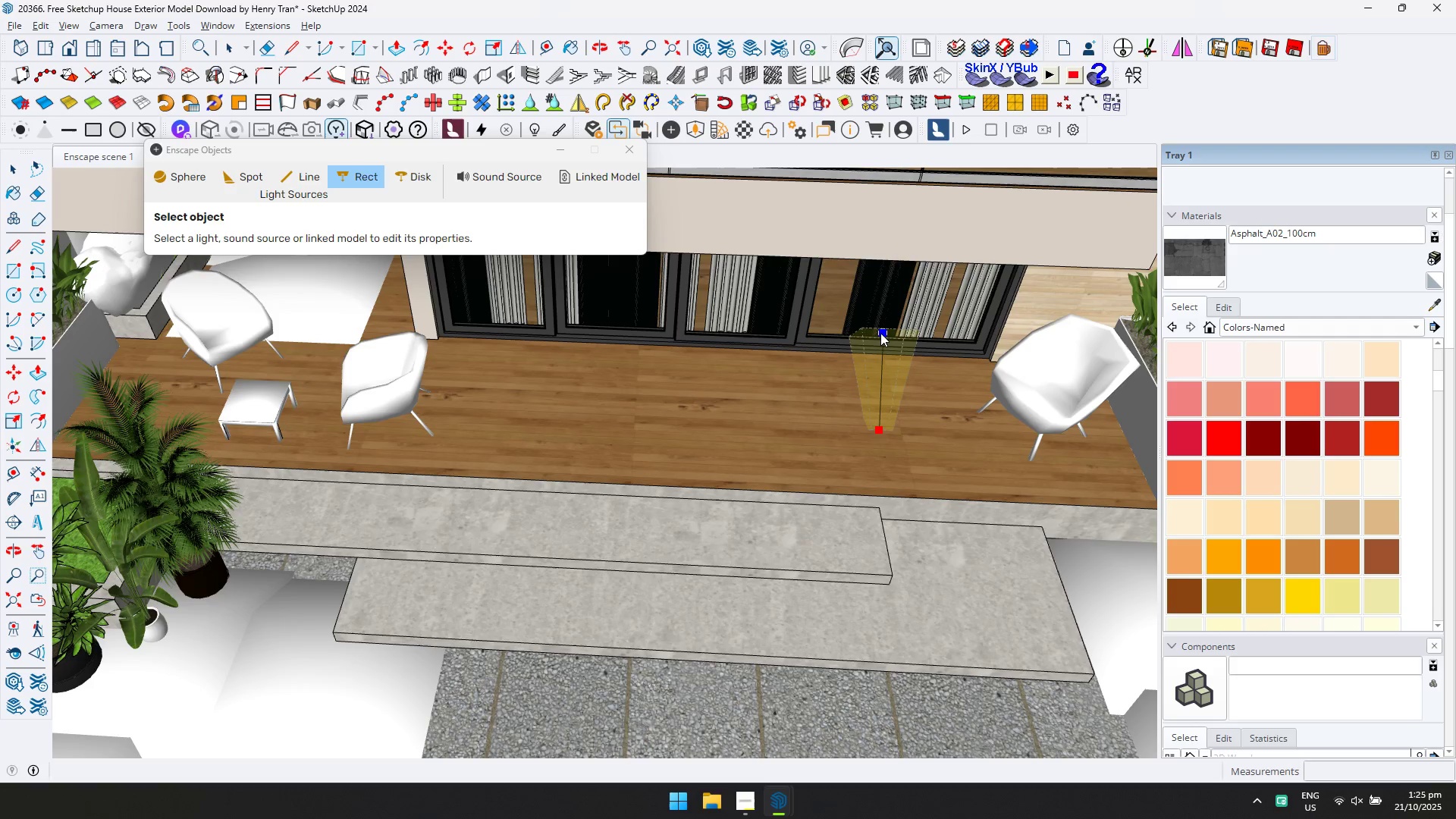 
left_click([880, 333])
 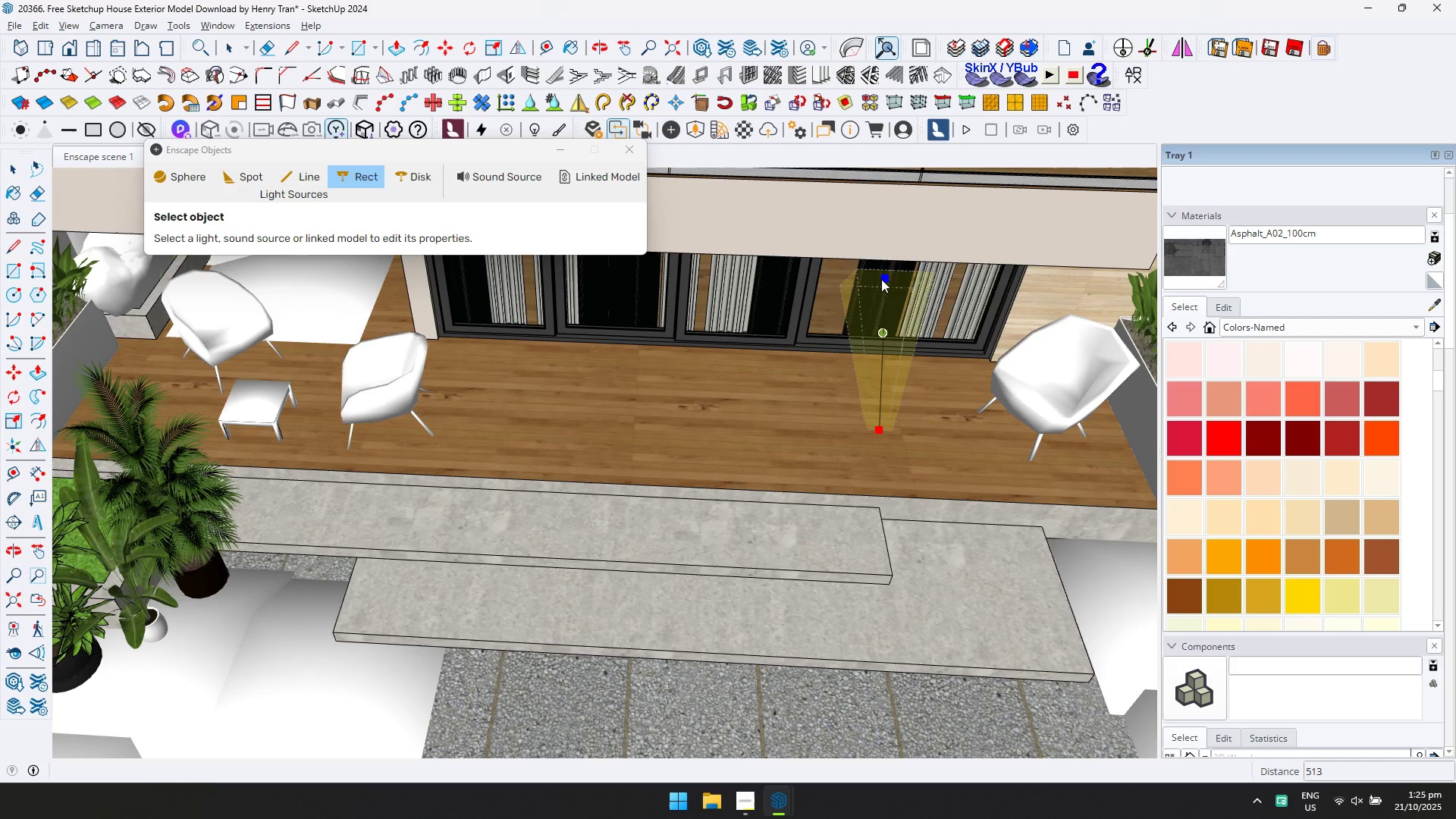 
left_click([881, 279])
 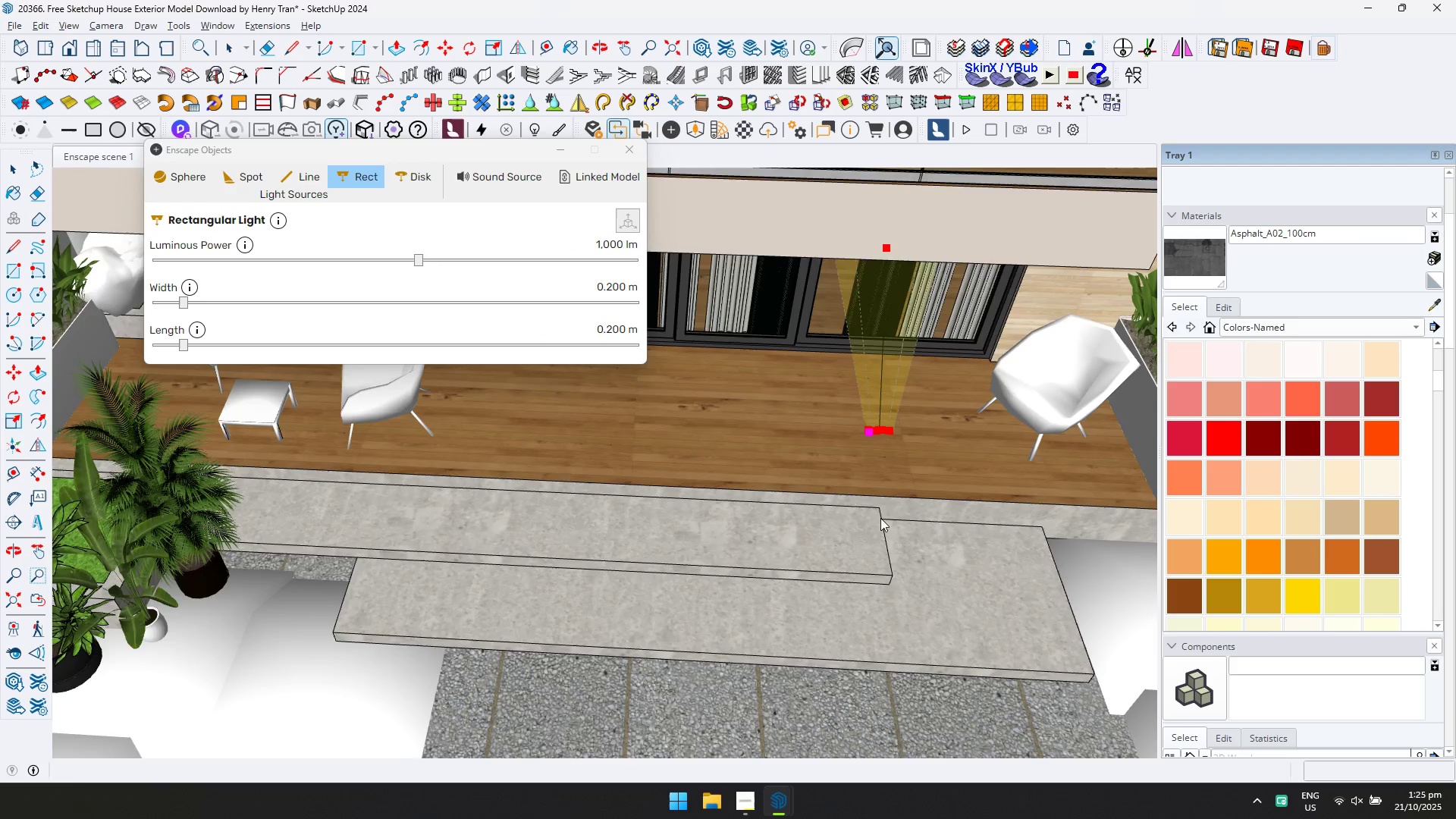 
scroll: coordinate [858, 532], scroll_direction: down, amount: 1.0
 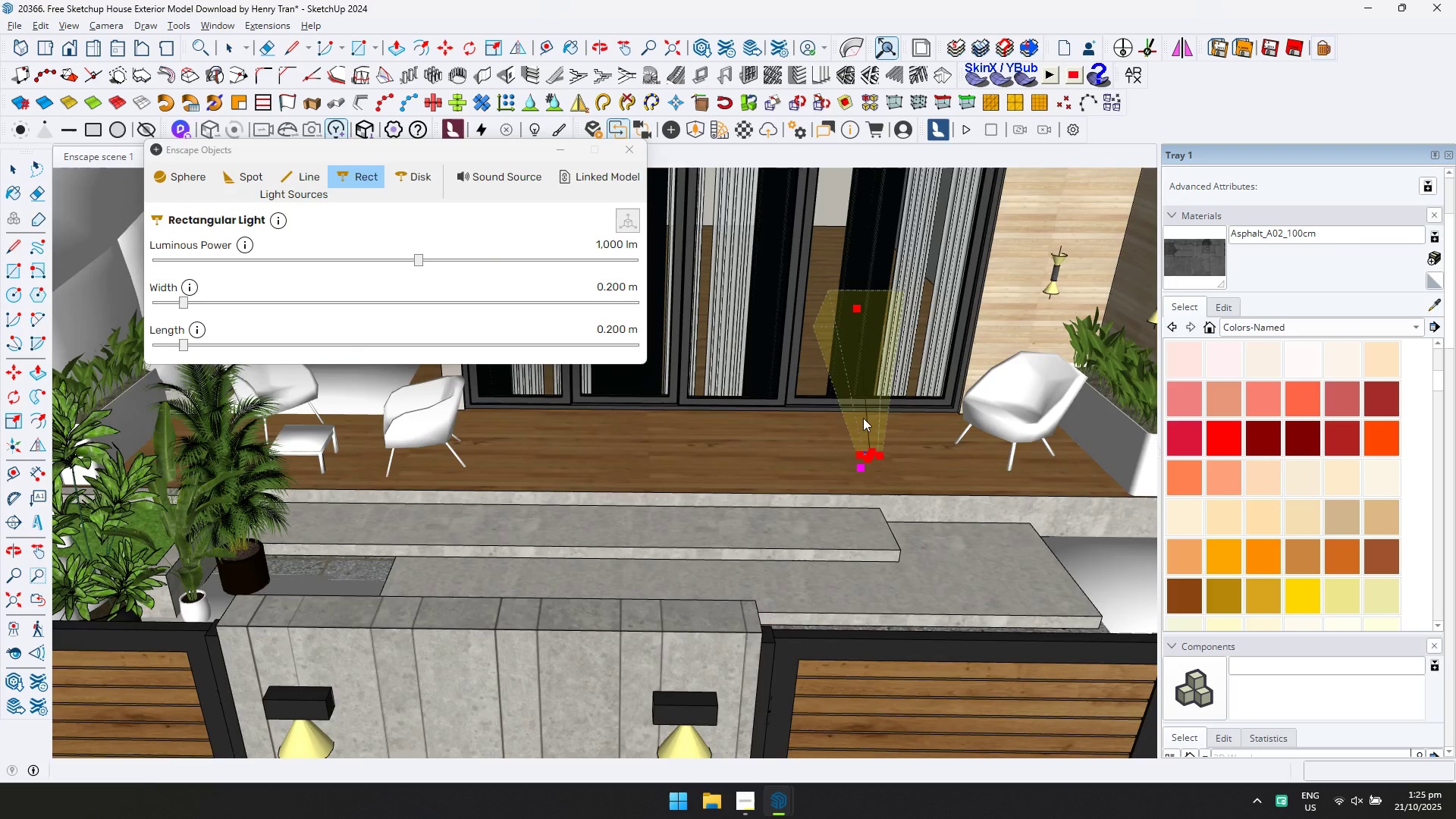 
scroll: coordinate [869, 445], scroll_direction: up, amount: 4.0
 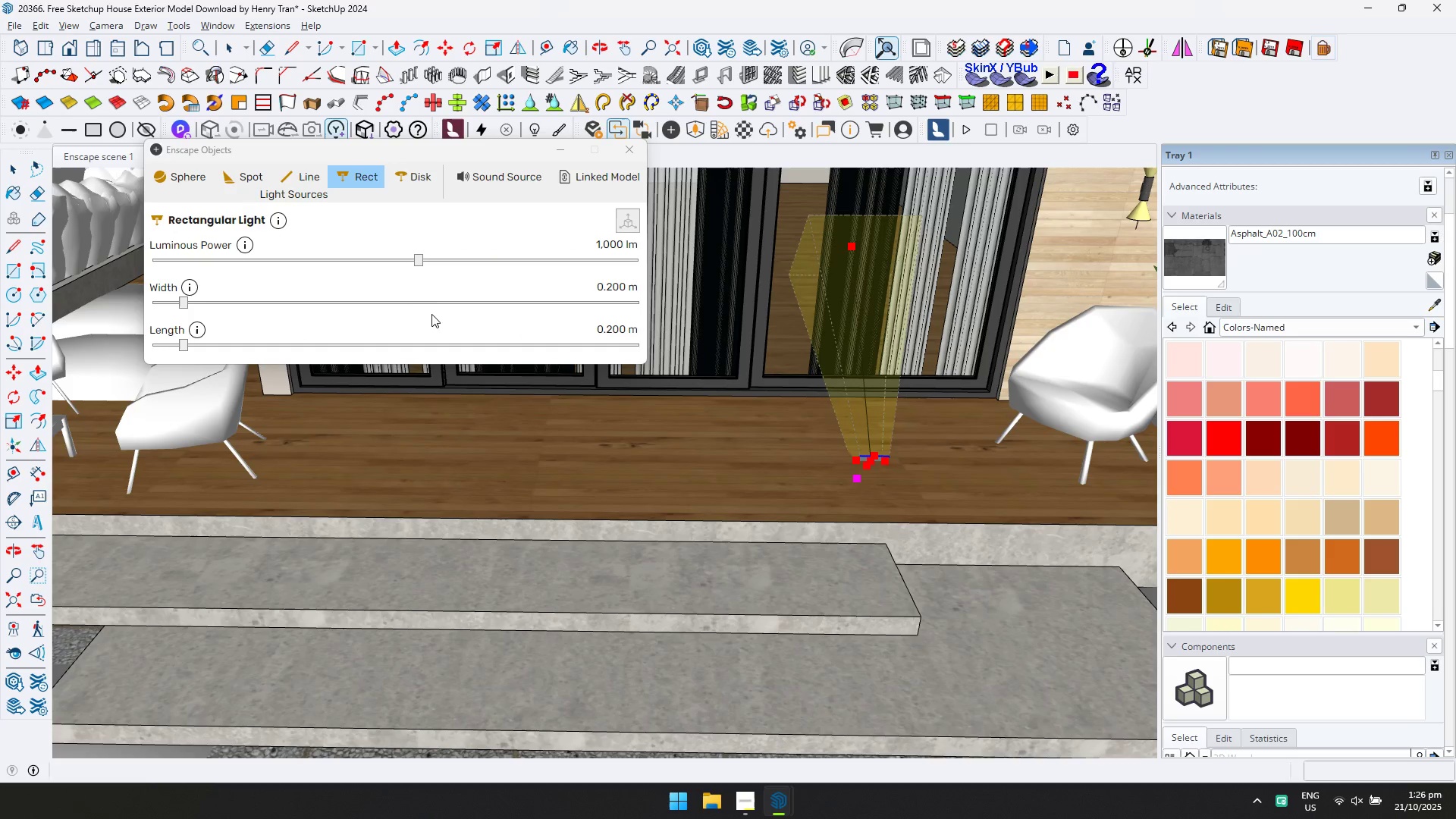 
left_click([433, 298])
 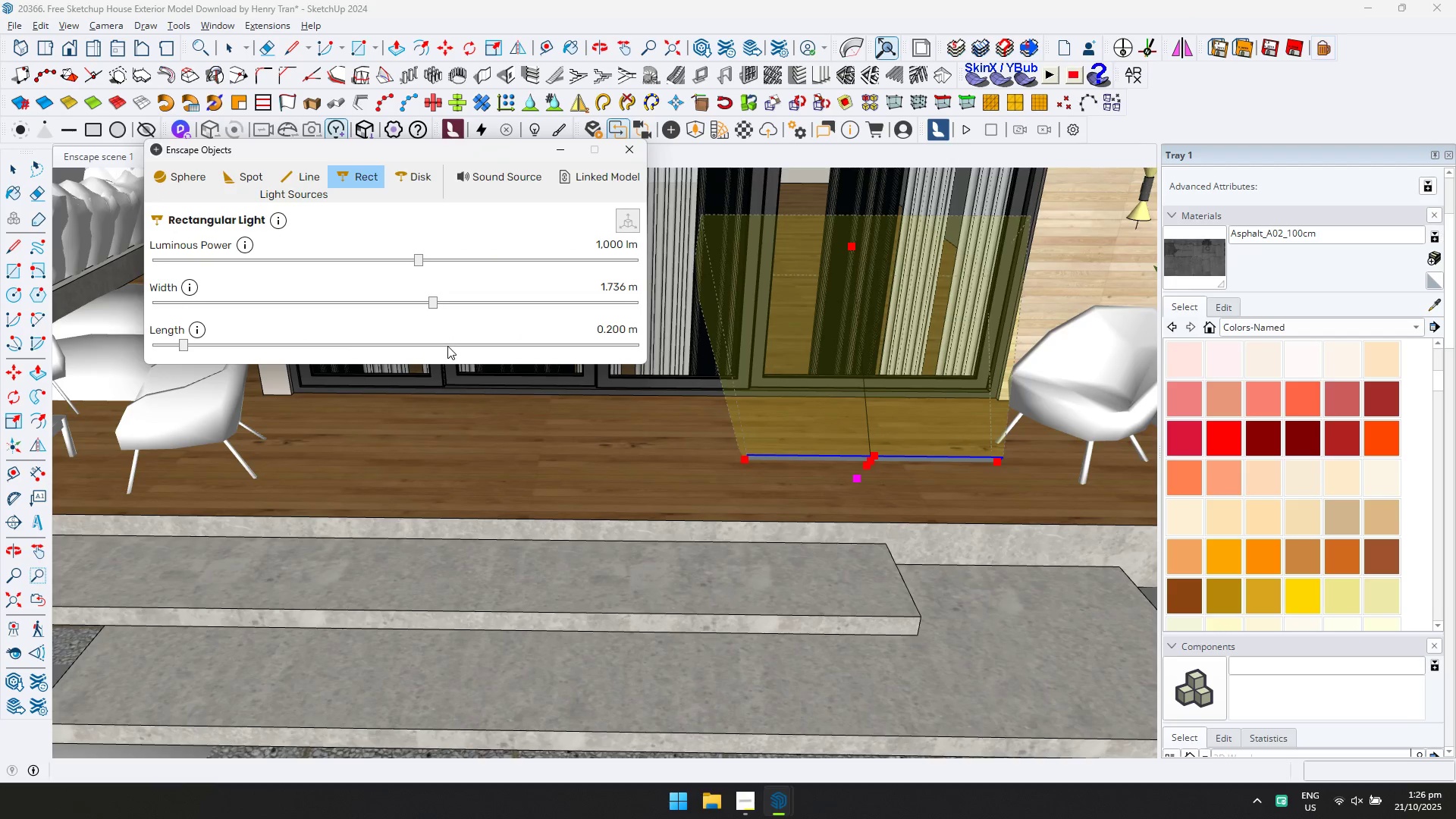 
left_click([447, 346])
 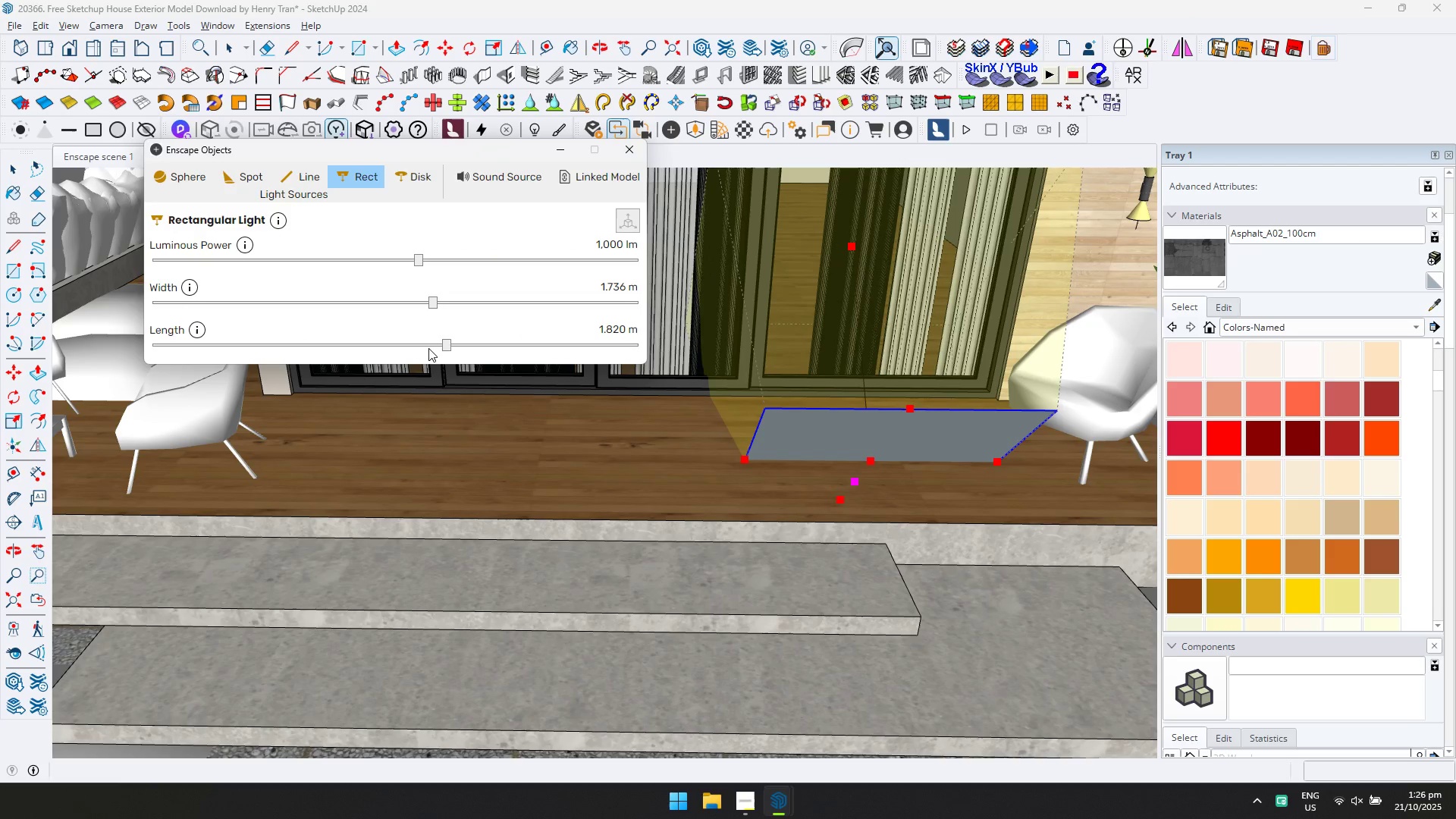 
left_click([428, 345])
 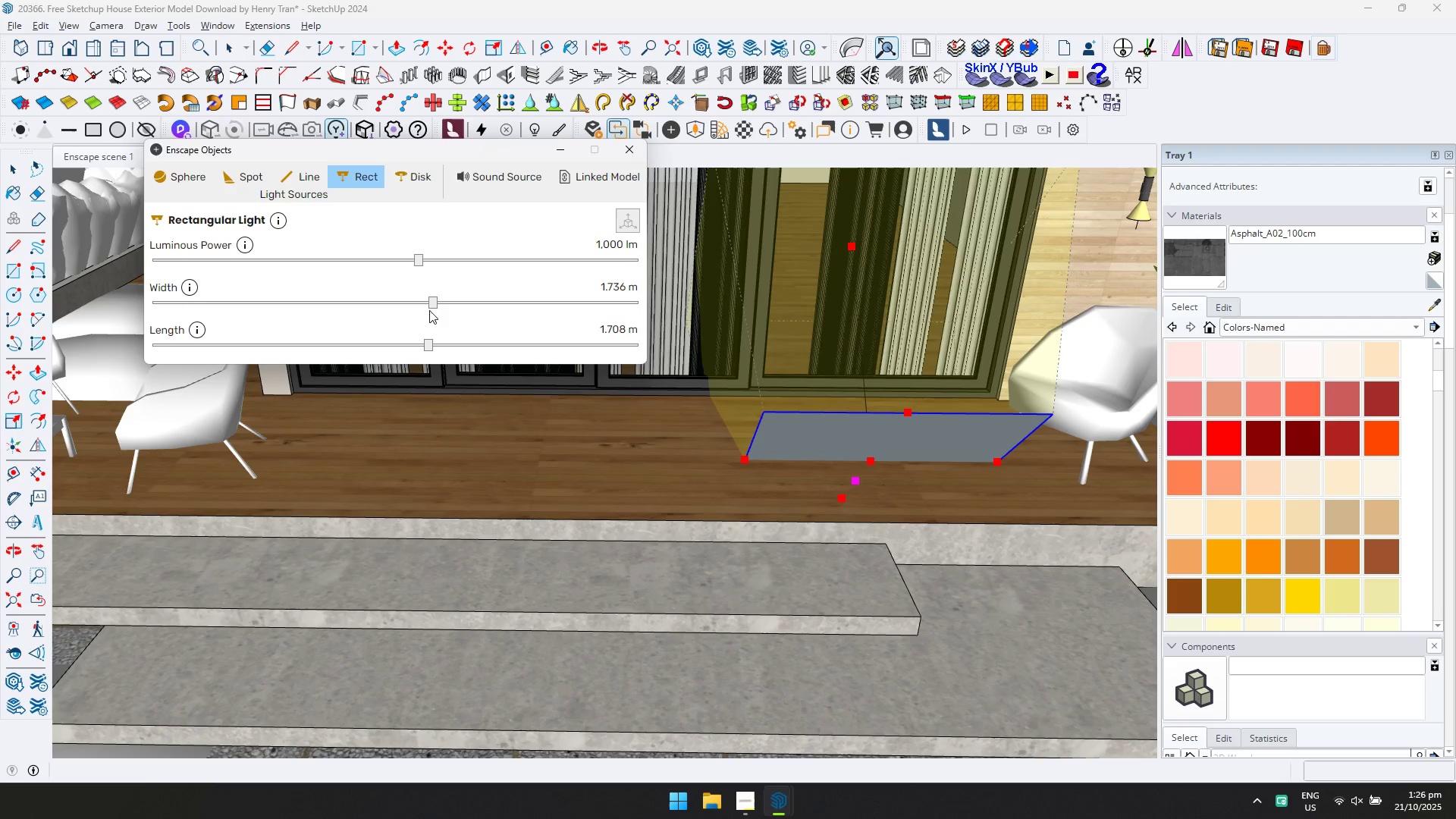 
double_click([419, 300])
 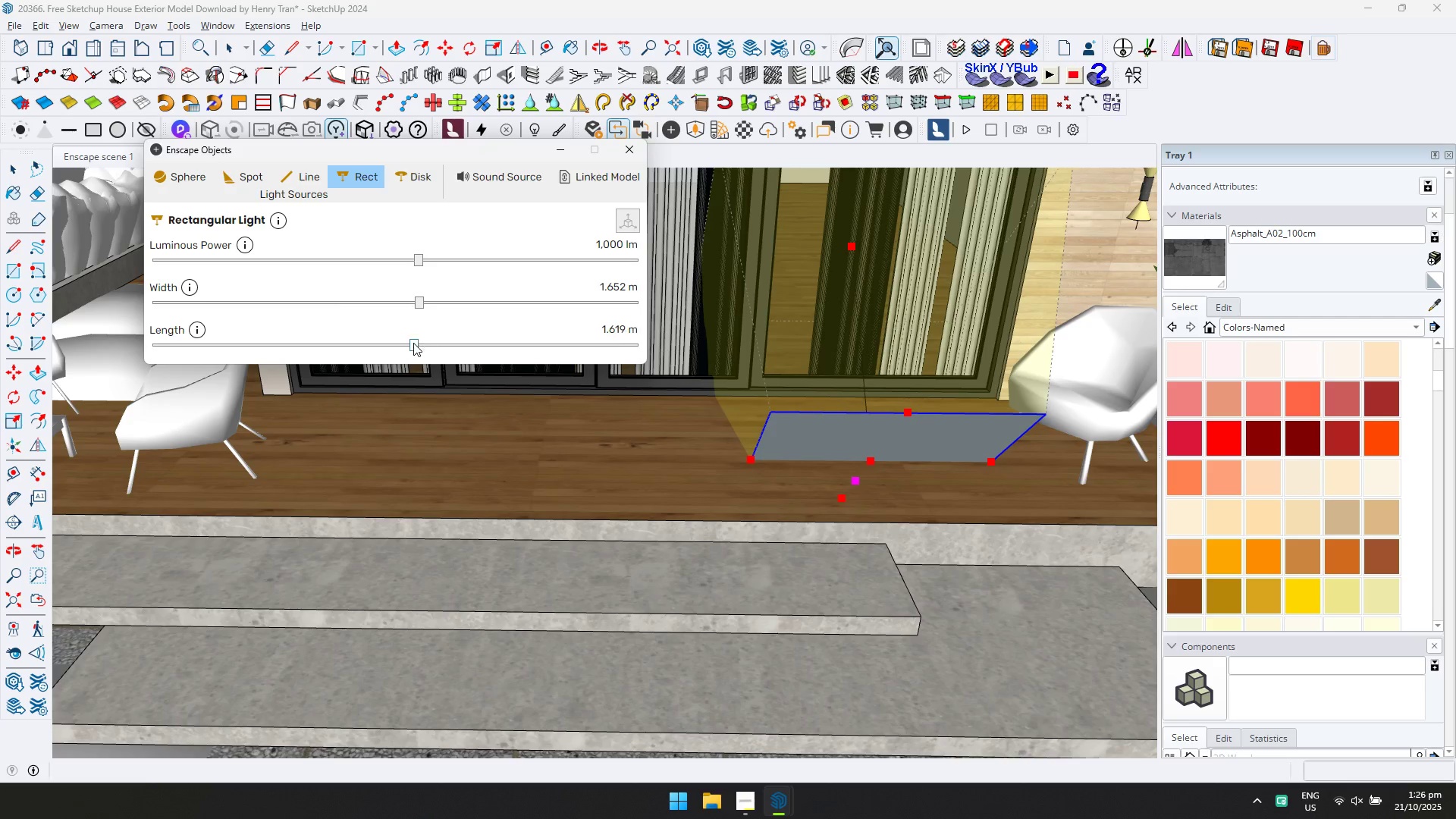 
scroll: coordinate [996, 349], scroll_direction: down, amount: 8.0
 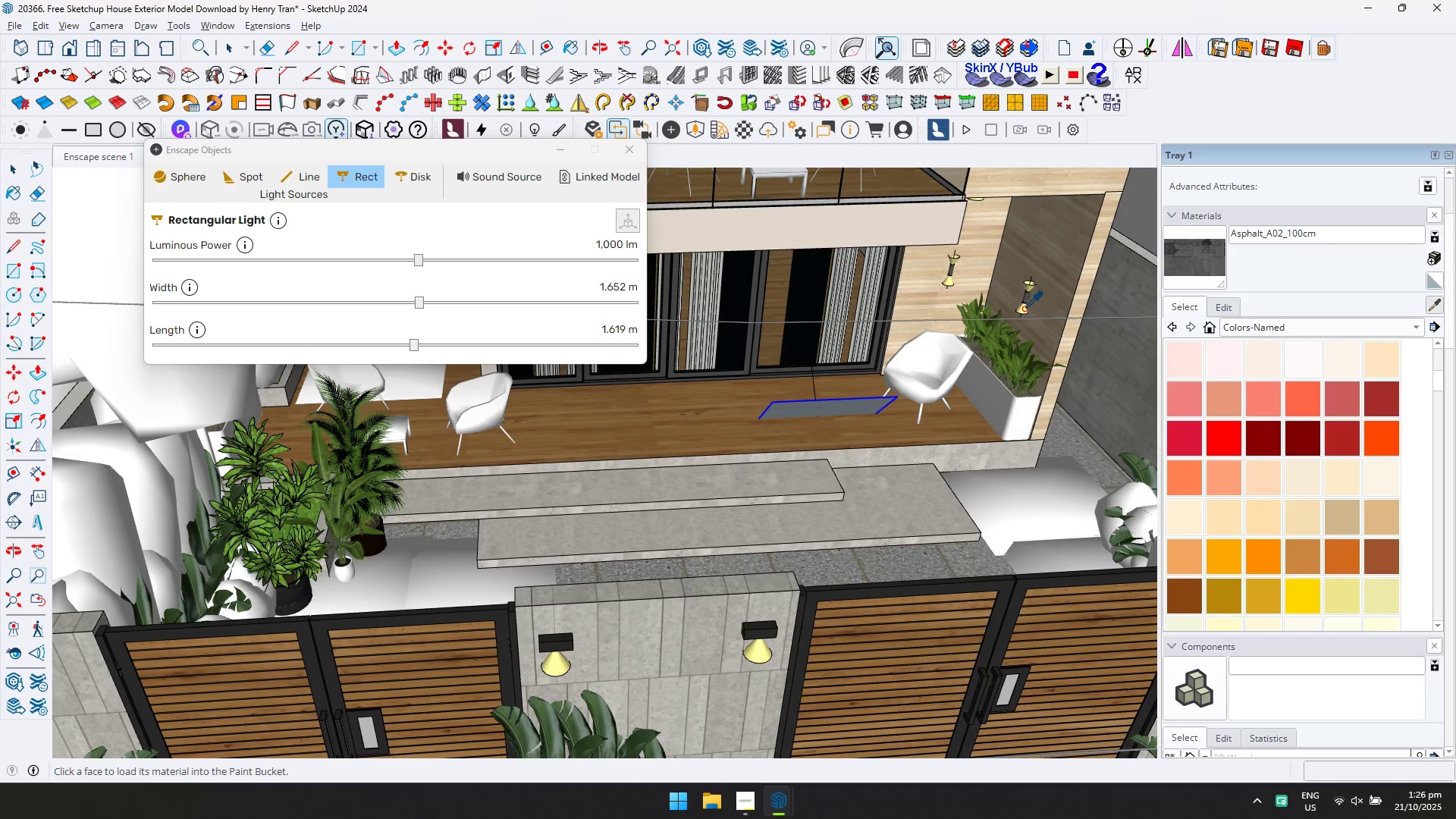 
scroll: coordinate [899, 392], scroll_direction: up, amount: 4.0
 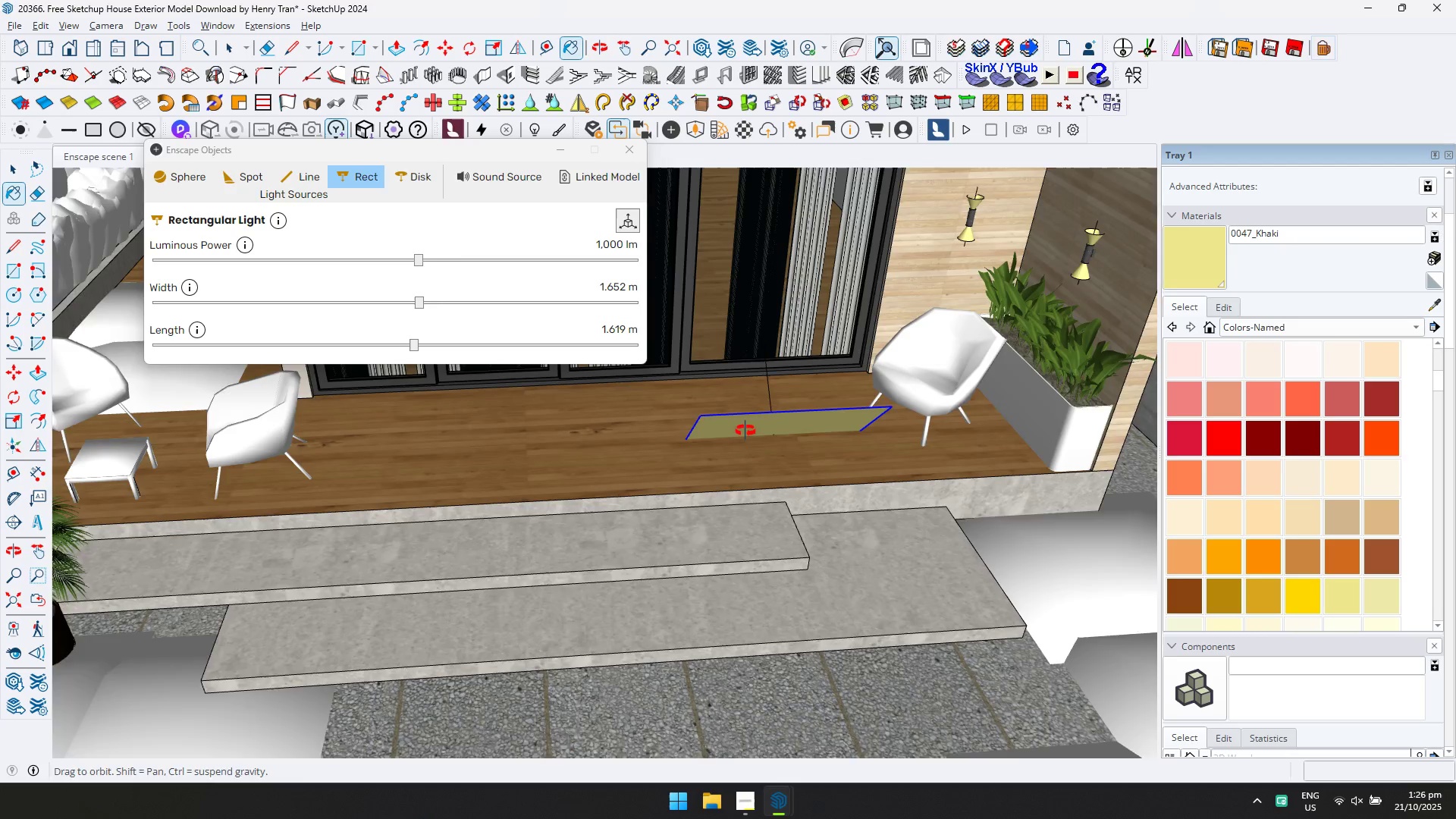 
key(M)
 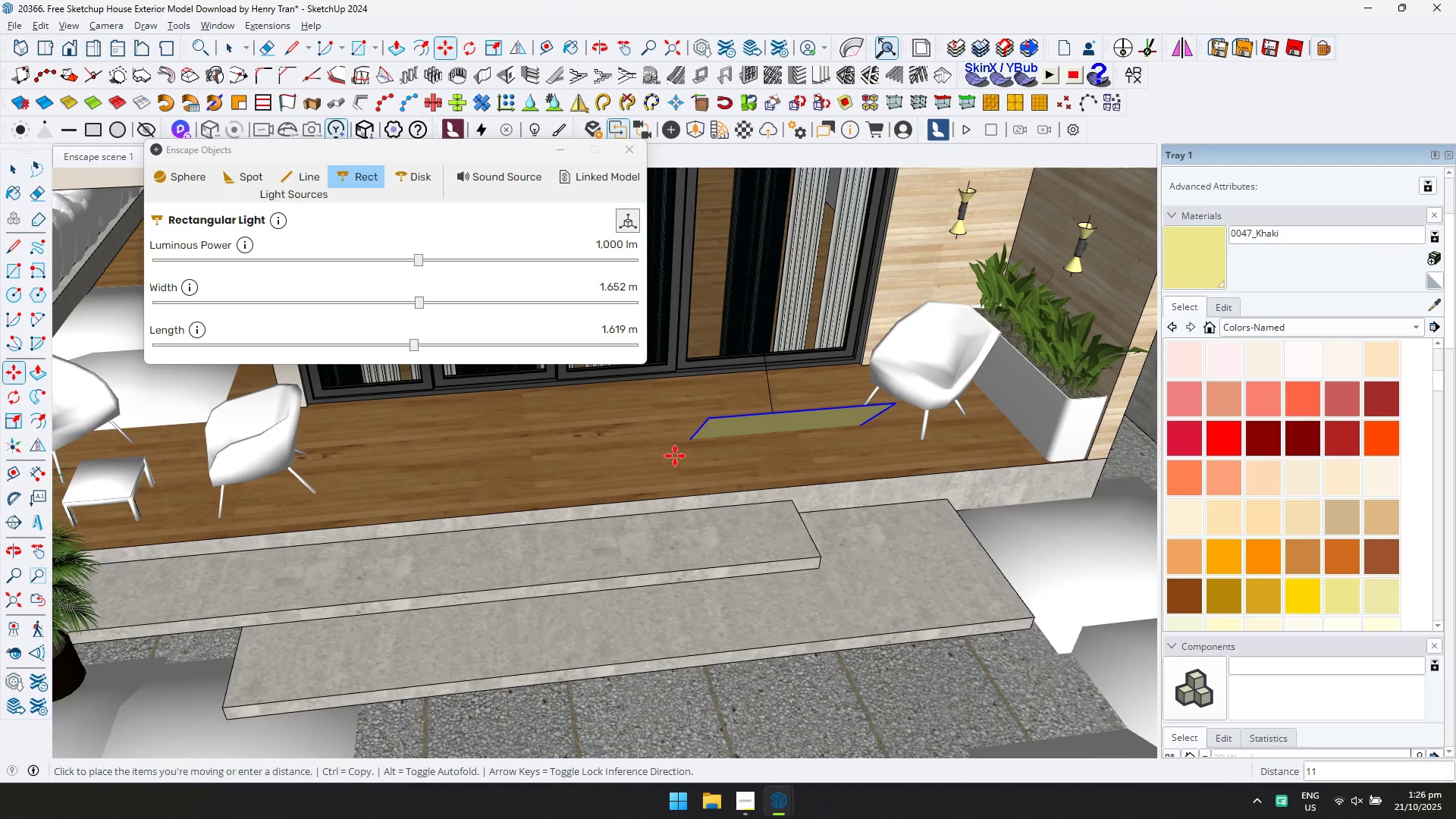 
key(ArrowUp)
 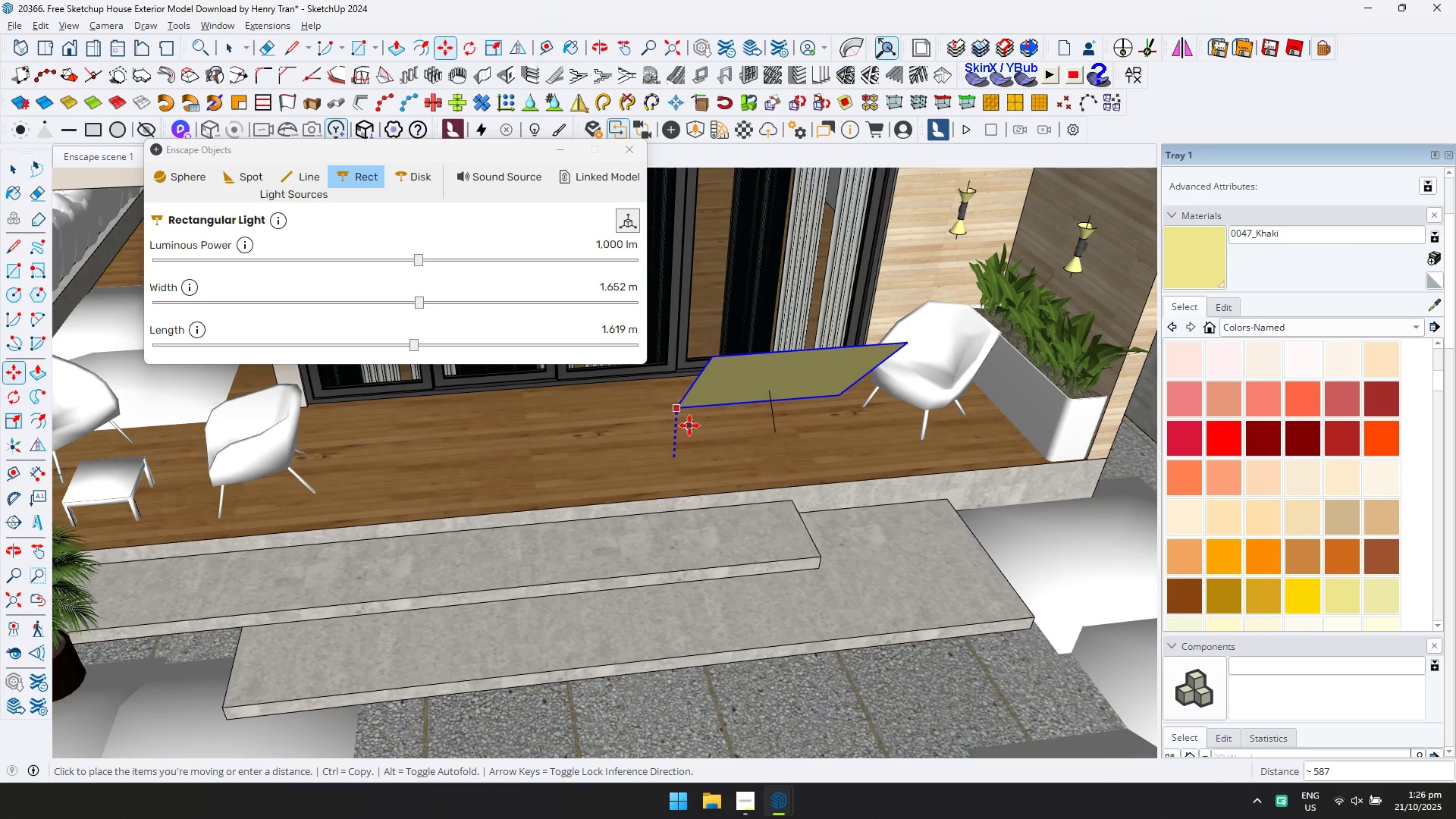 
left_click([689, 425])
 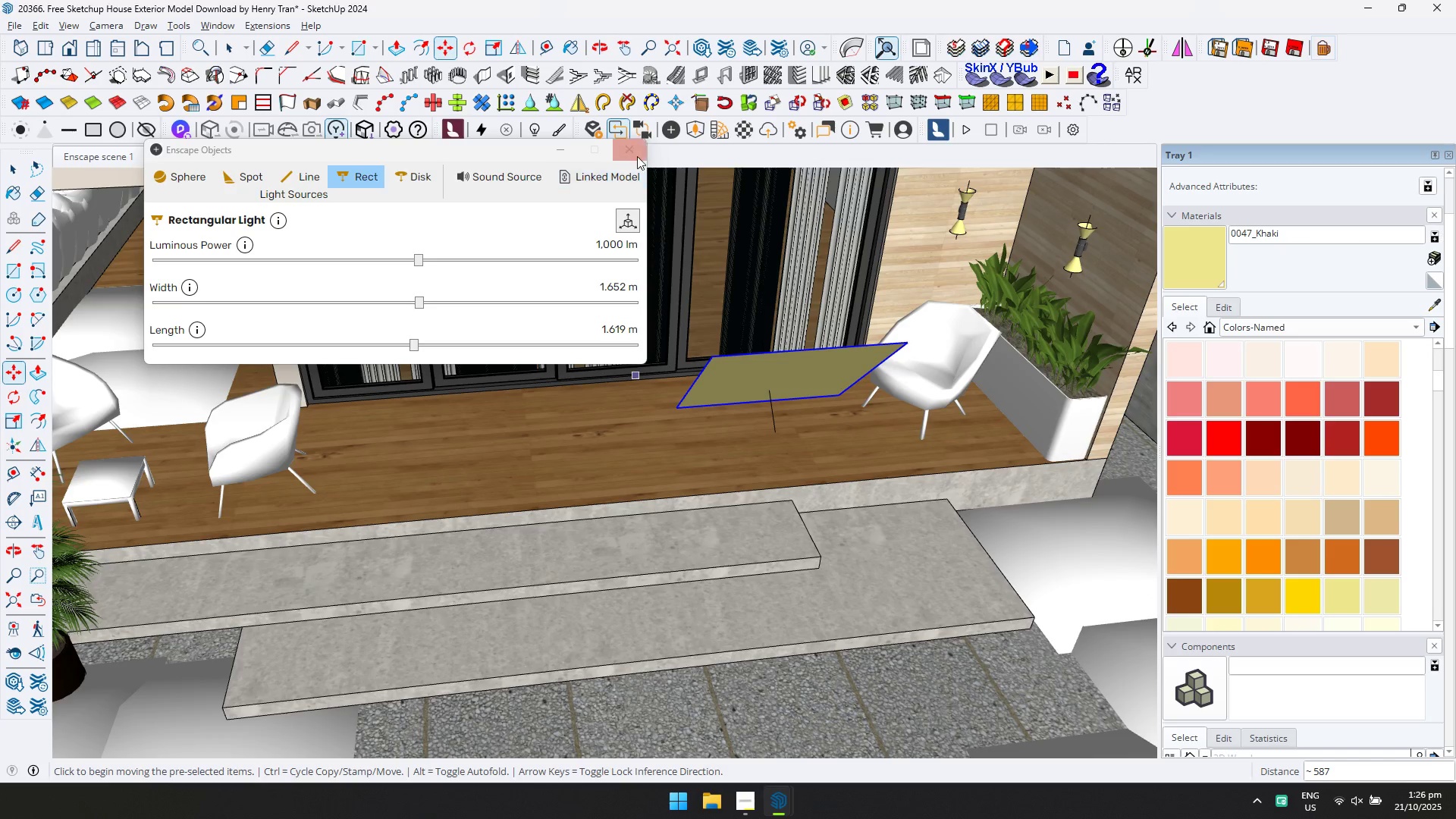 
left_click([630, 146])
 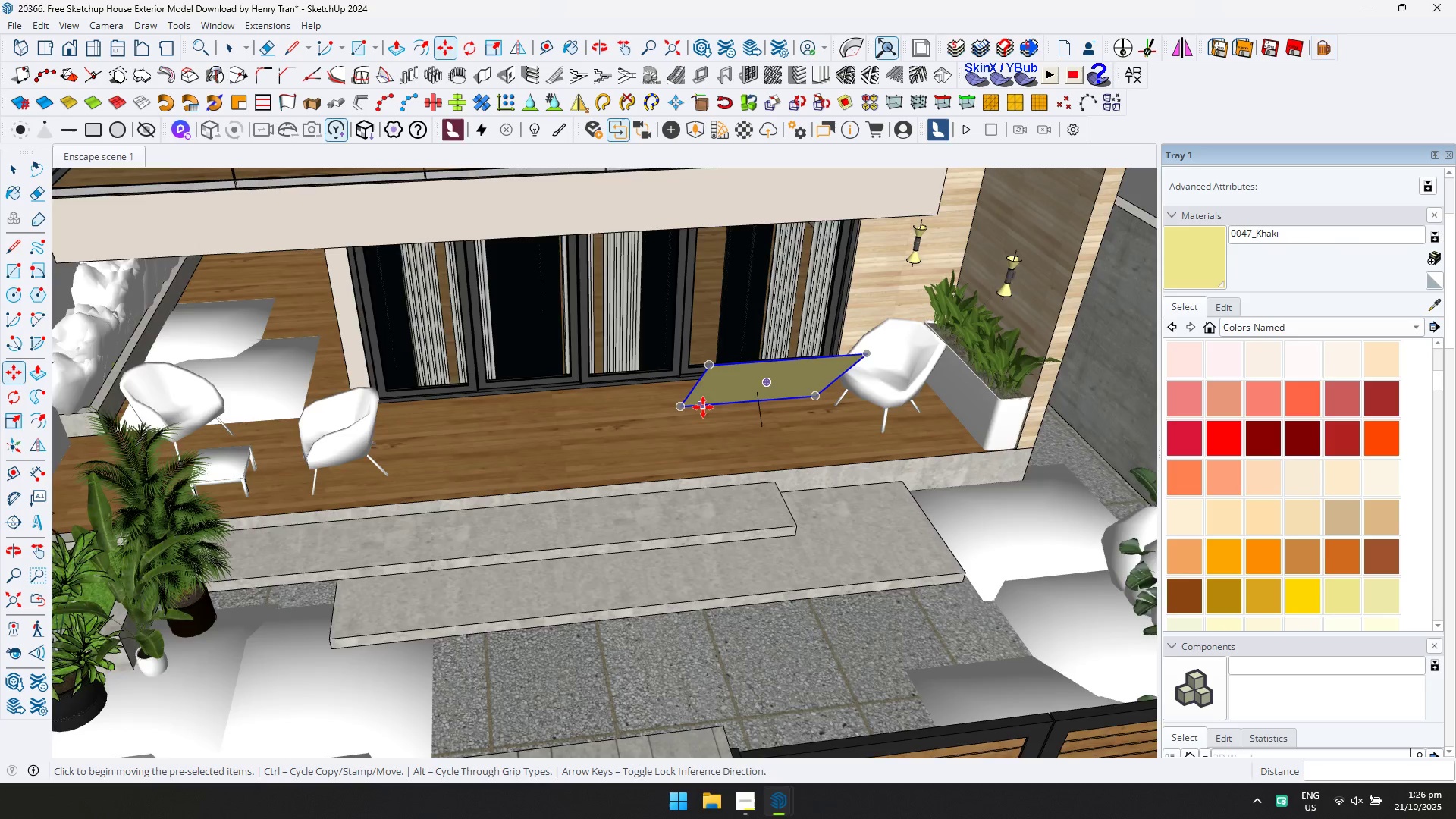 
scroll: coordinate [704, 408], scroll_direction: down, amount: 4.0
 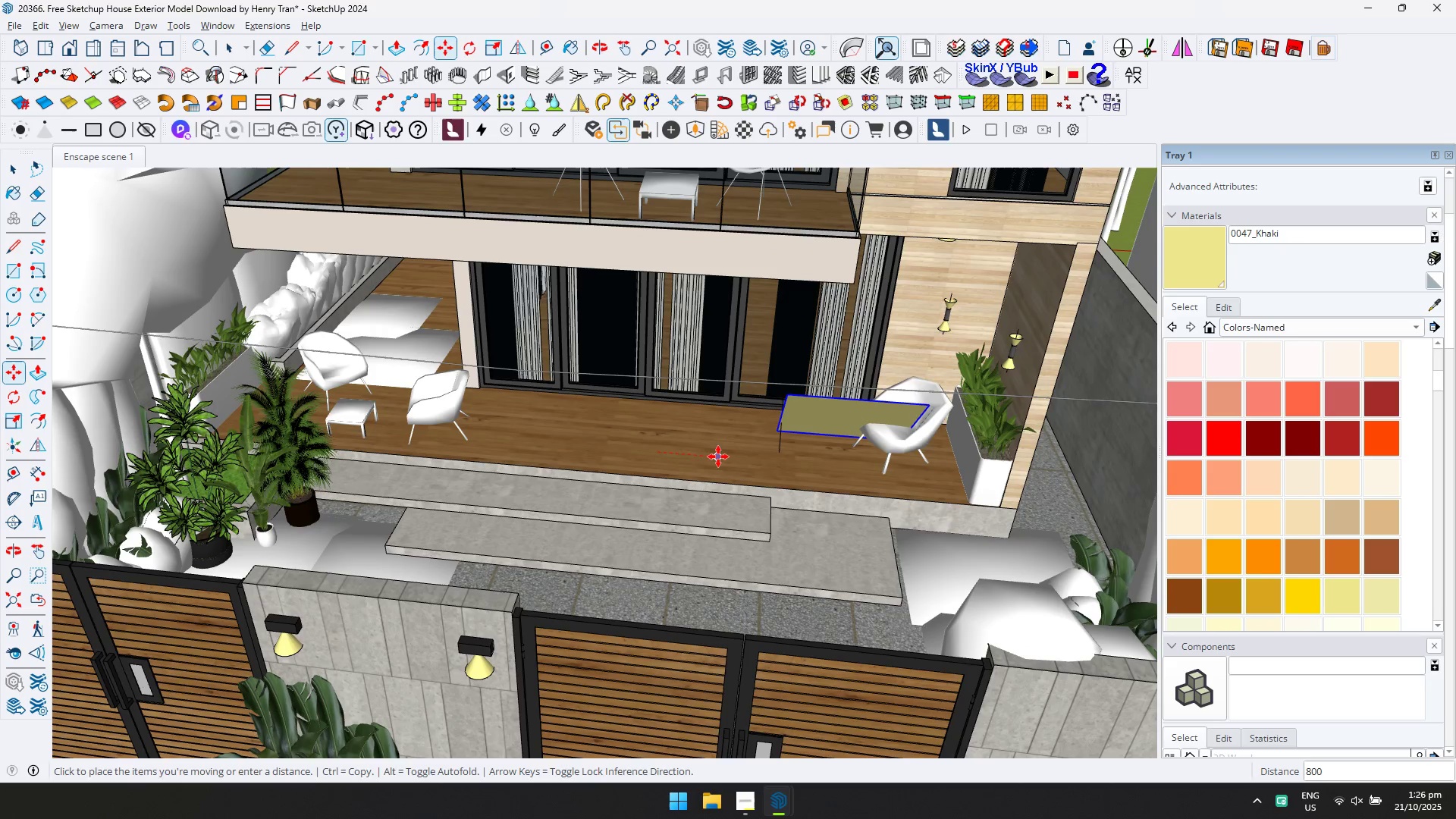 
left_click([726, 457])
 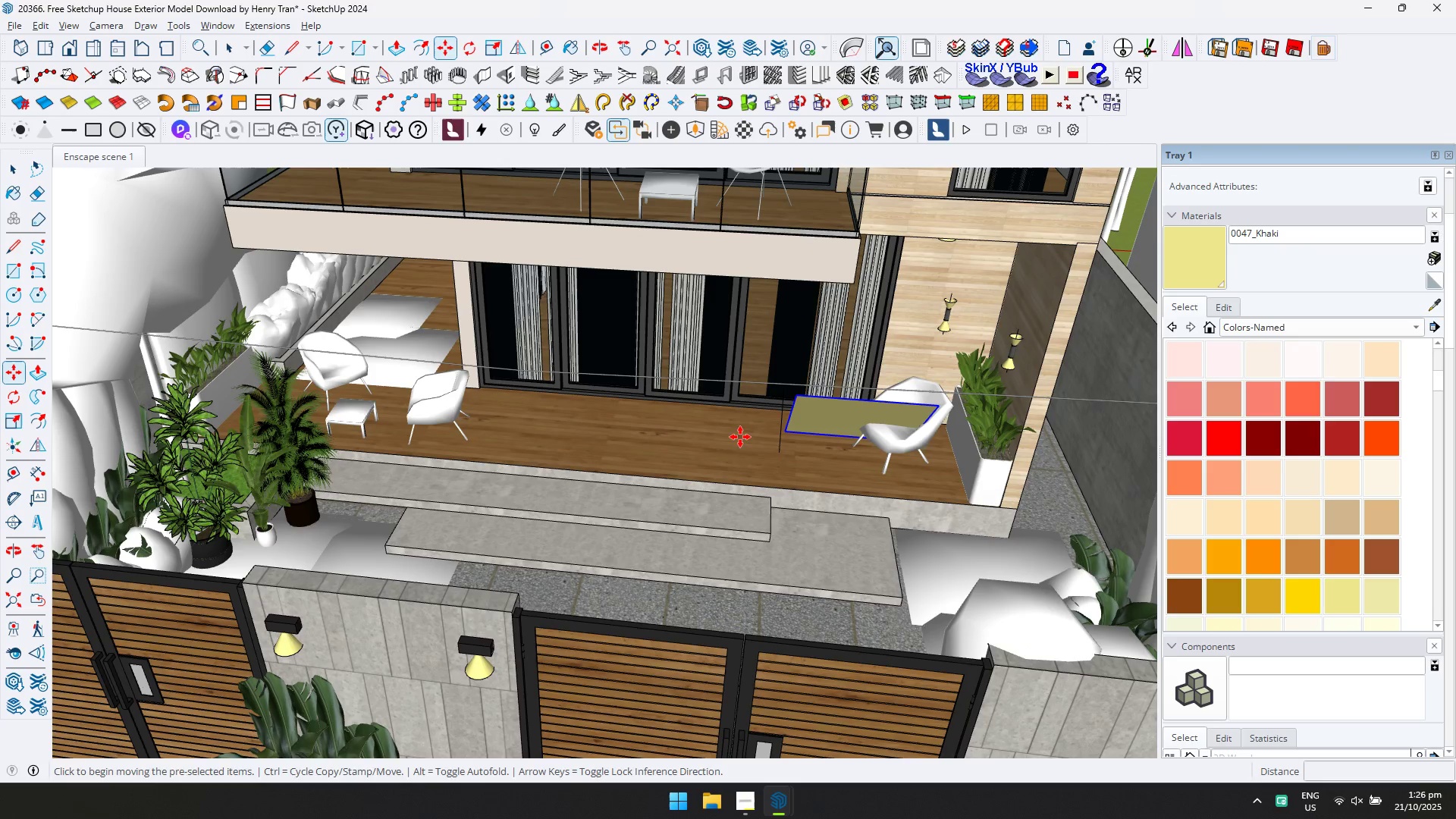 
left_click_drag(start_coordinate=[740, 437], to_coordinate=[741, 442])
 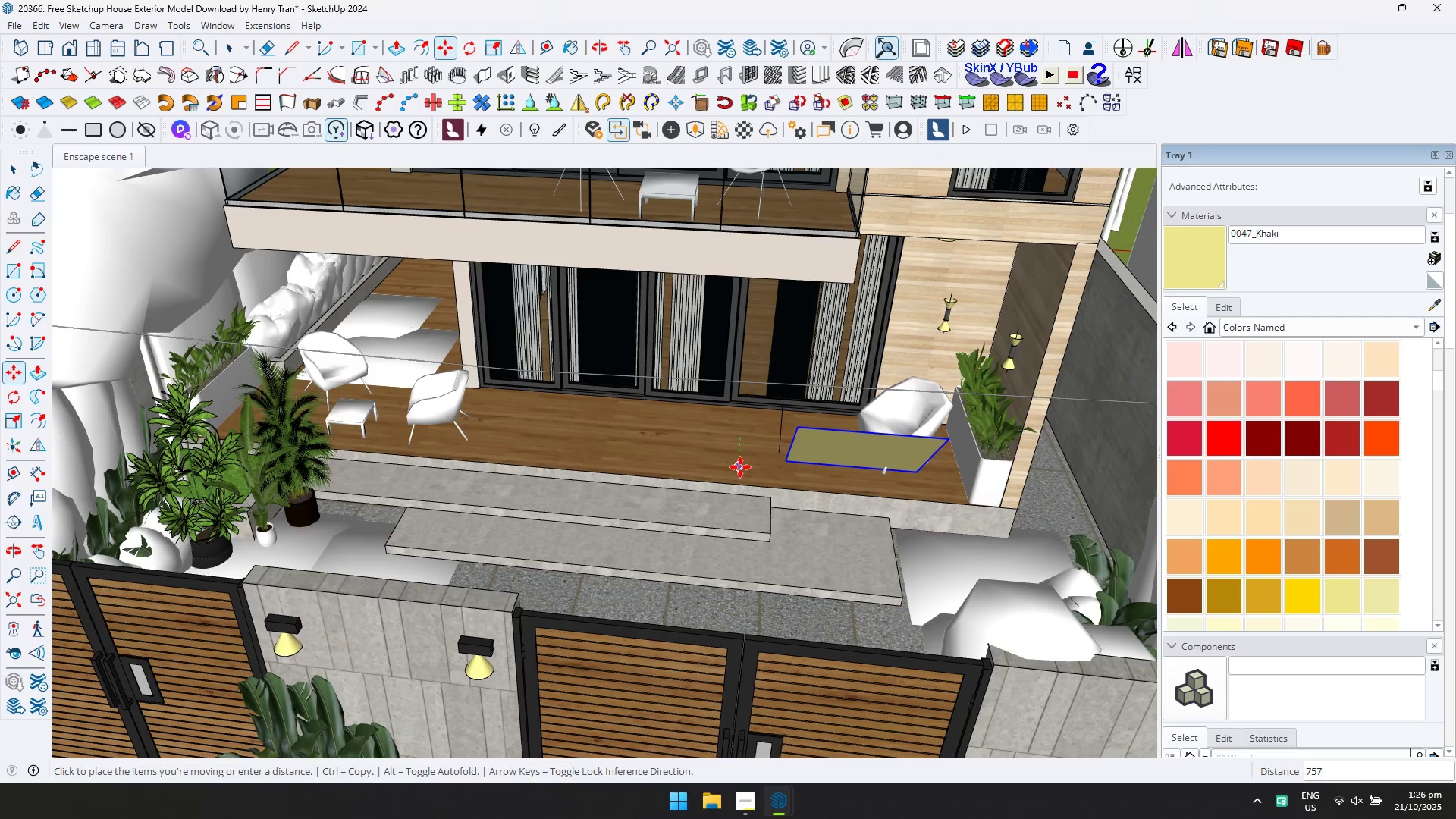 
key(E)
 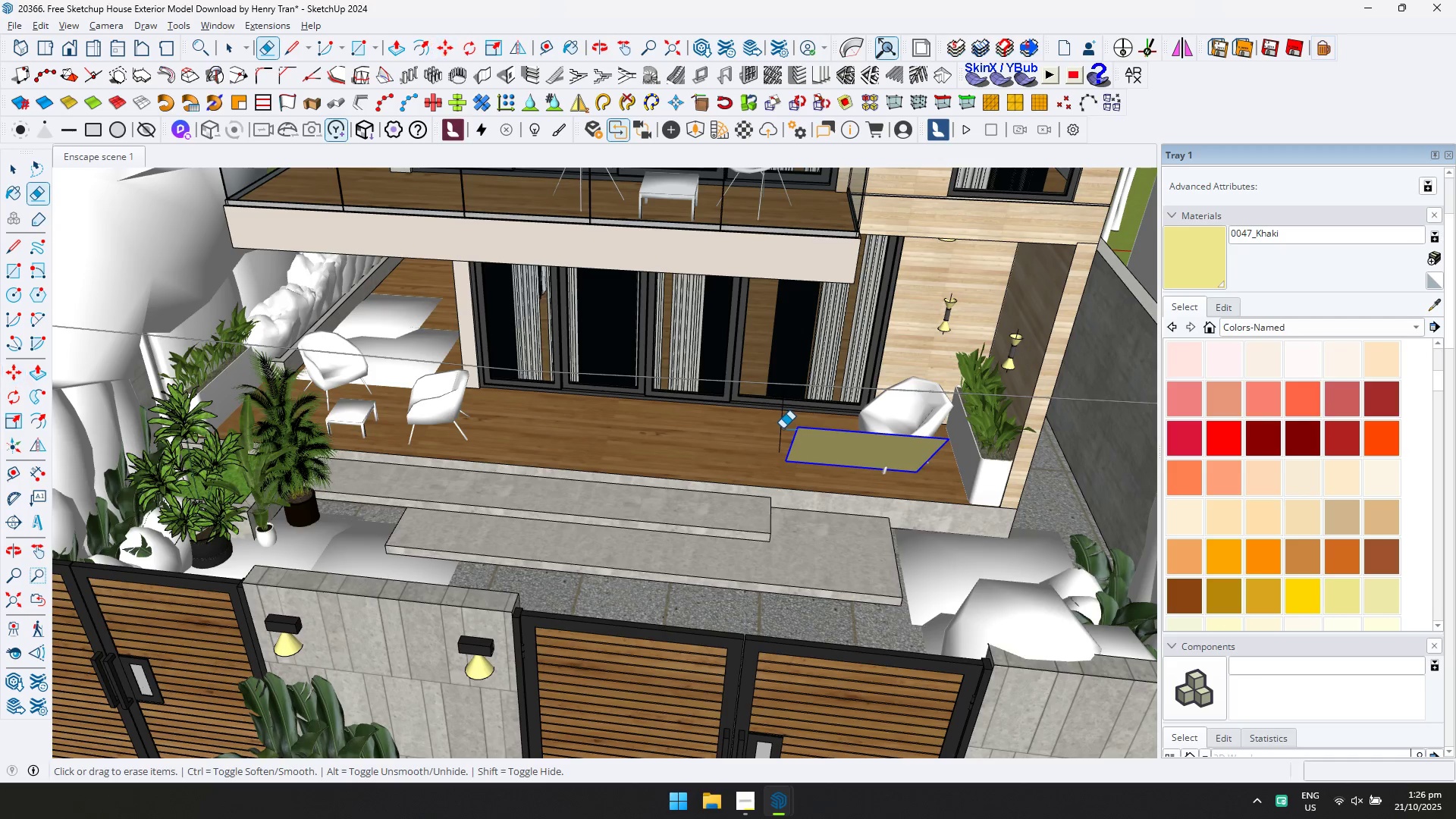 
left_click([783, 428])
 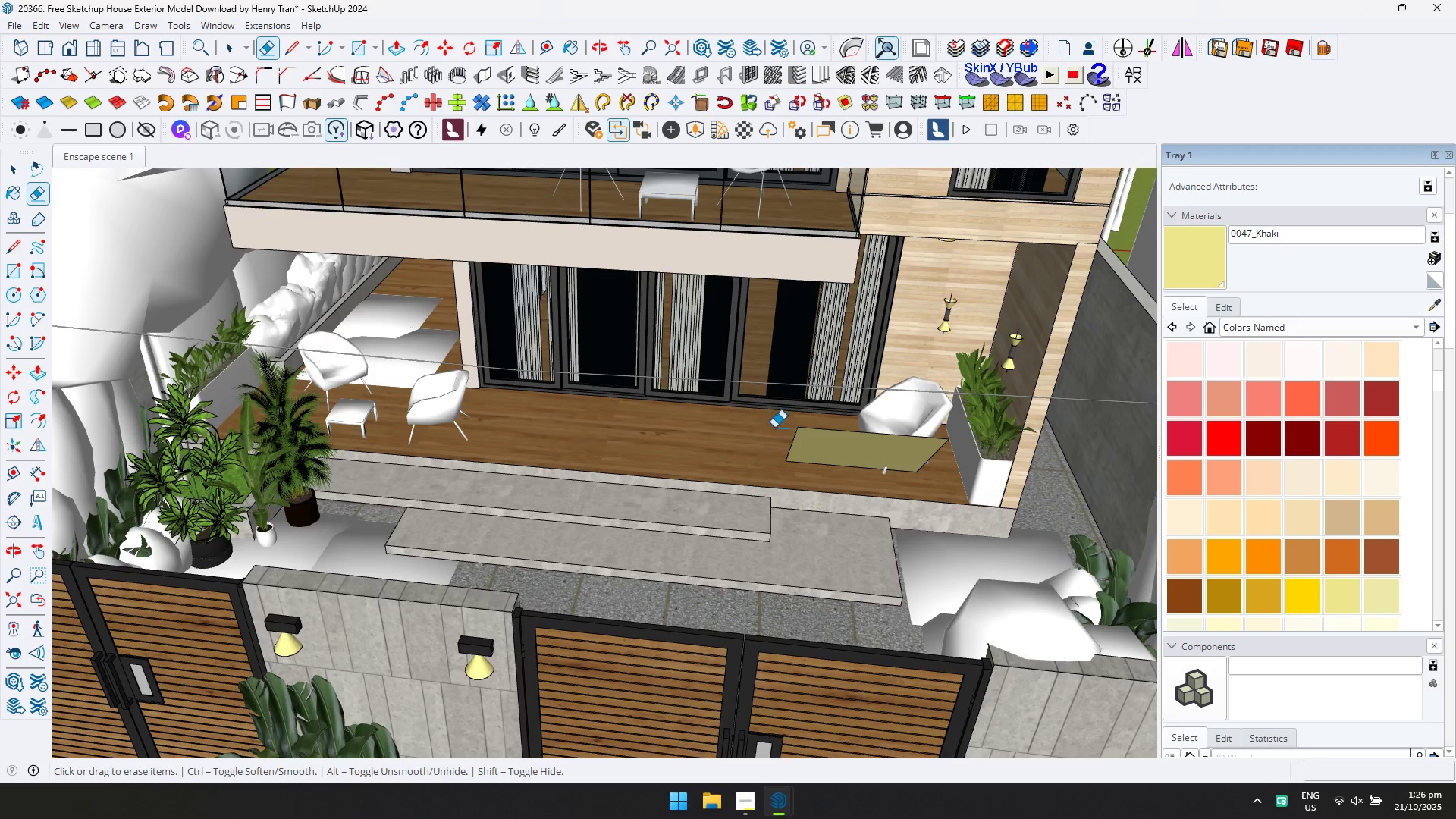 
scroll: coordinate [711, 430], scroll_direction: down, amount: 3.0
 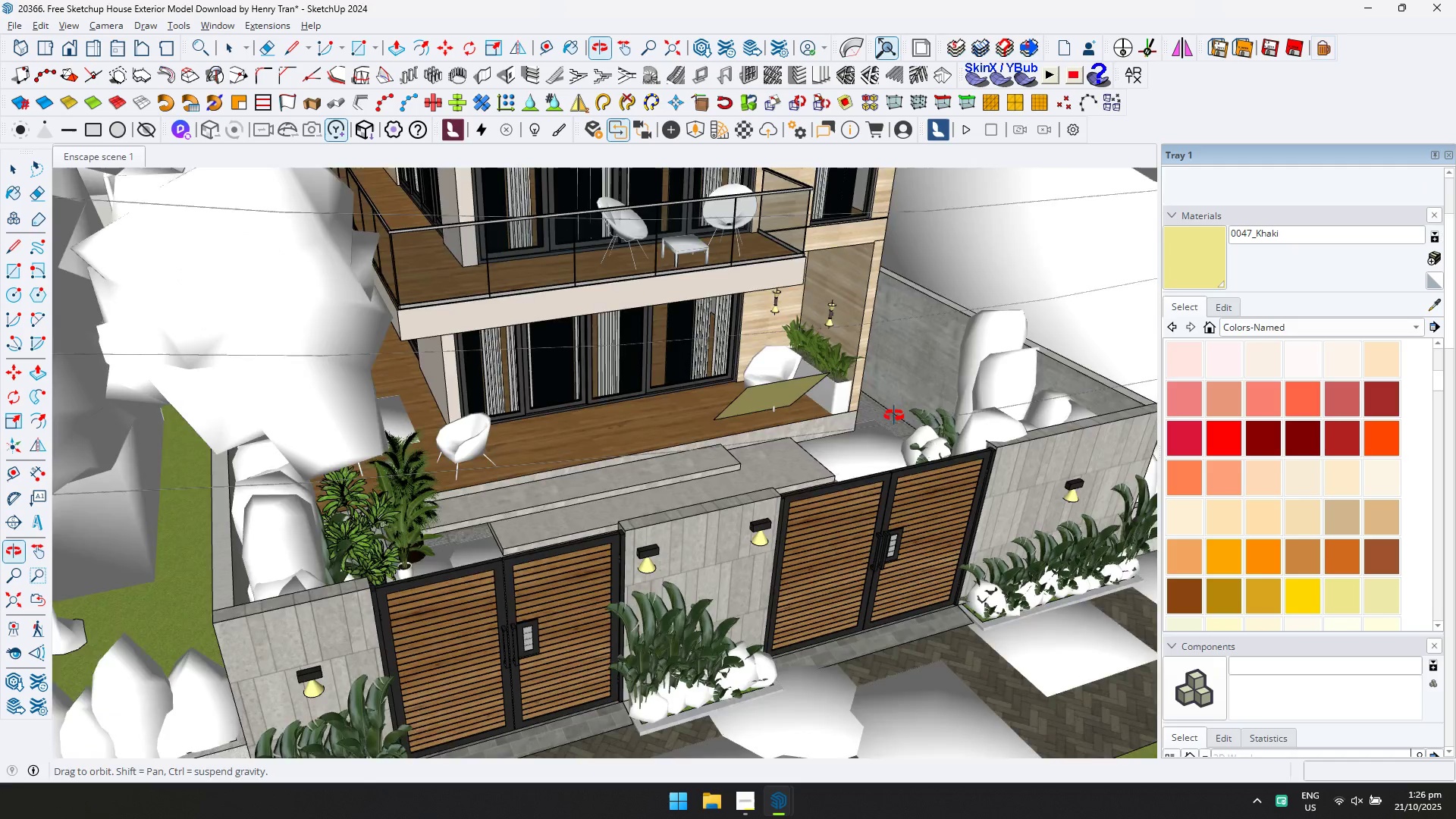 
key(Alt+AltLeft)
 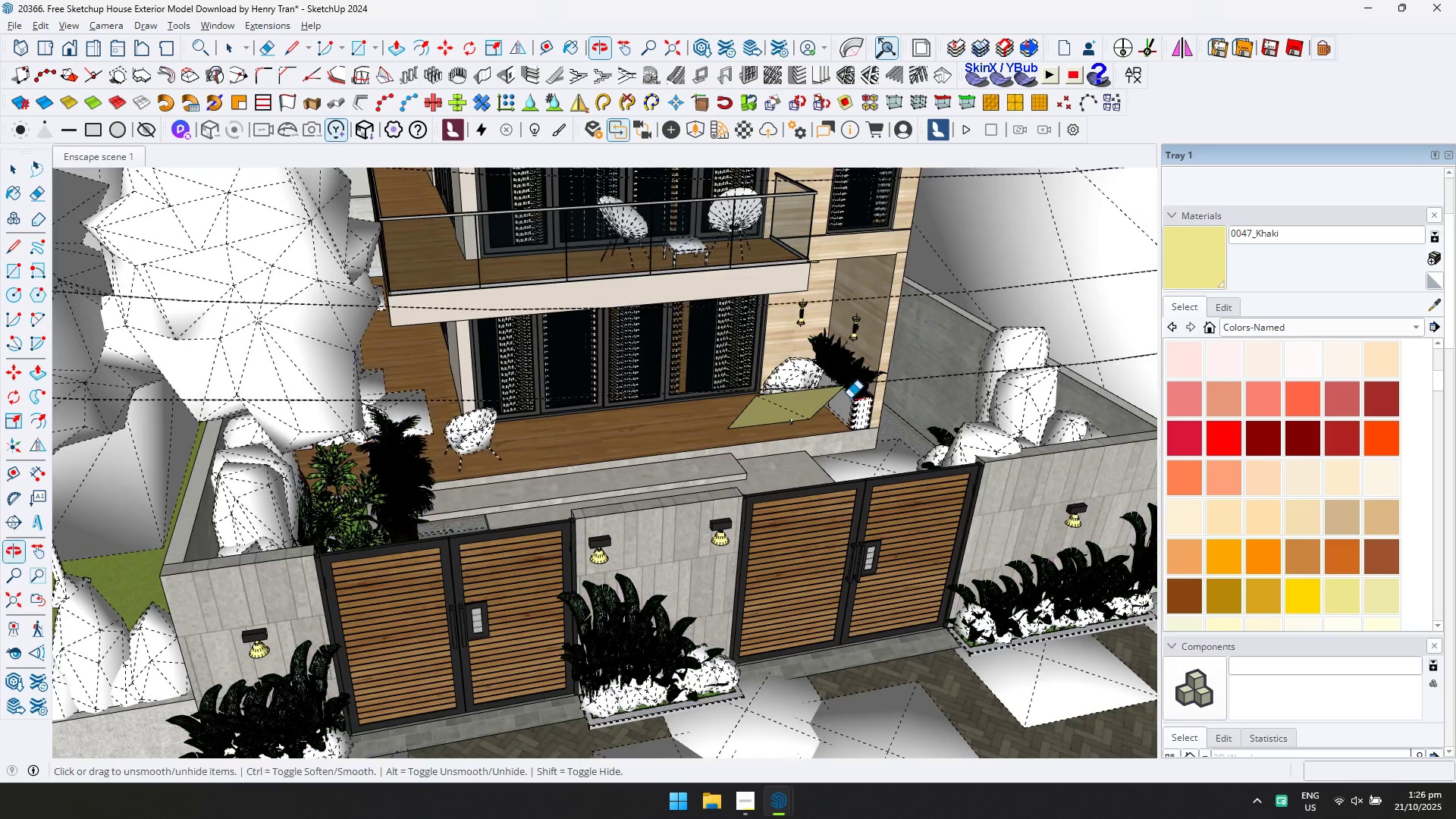 
key(Alt+Tab)
 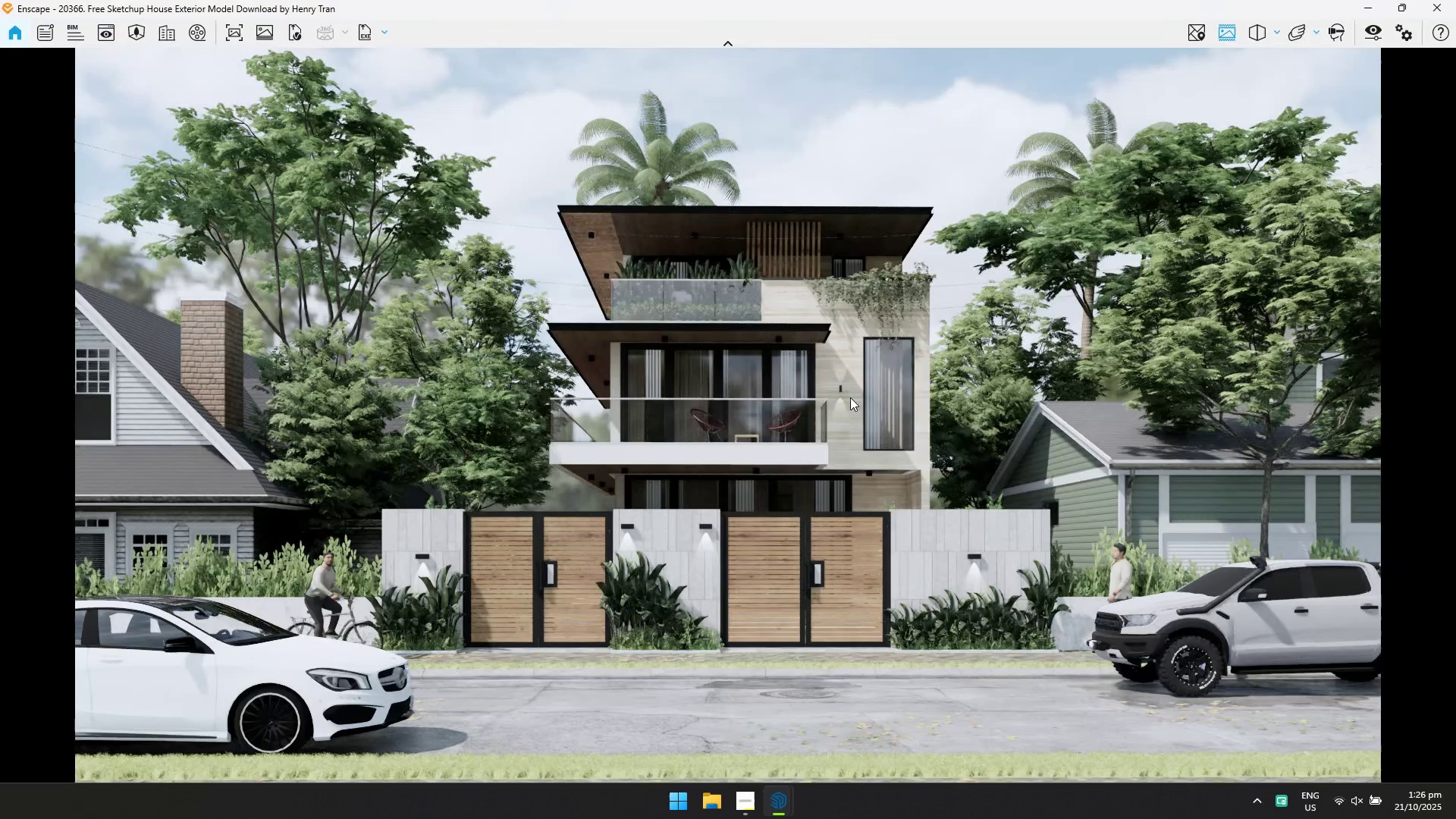 
key(Alt+AltLeft)
 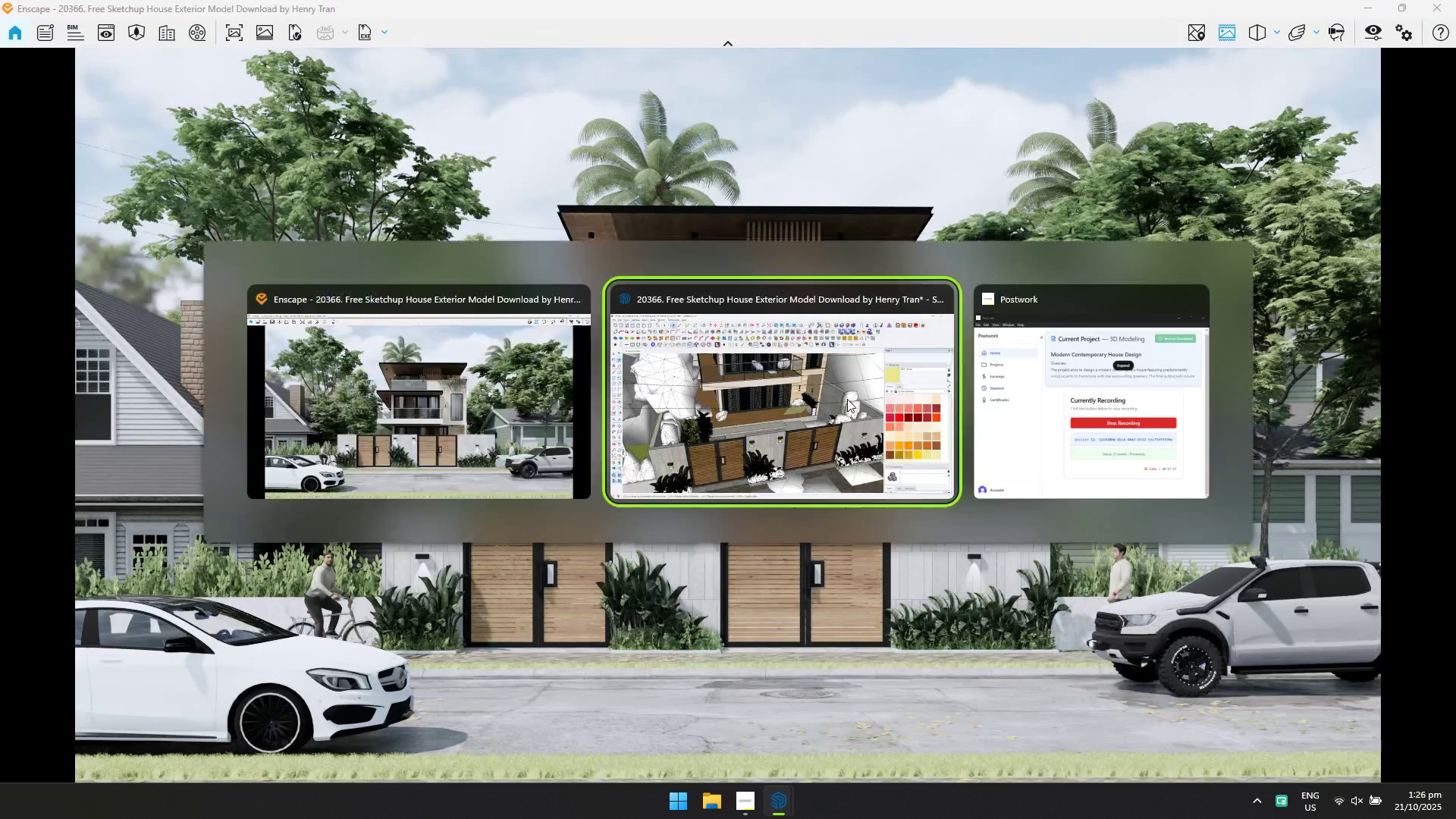 
key(Tab)
type(kk)
 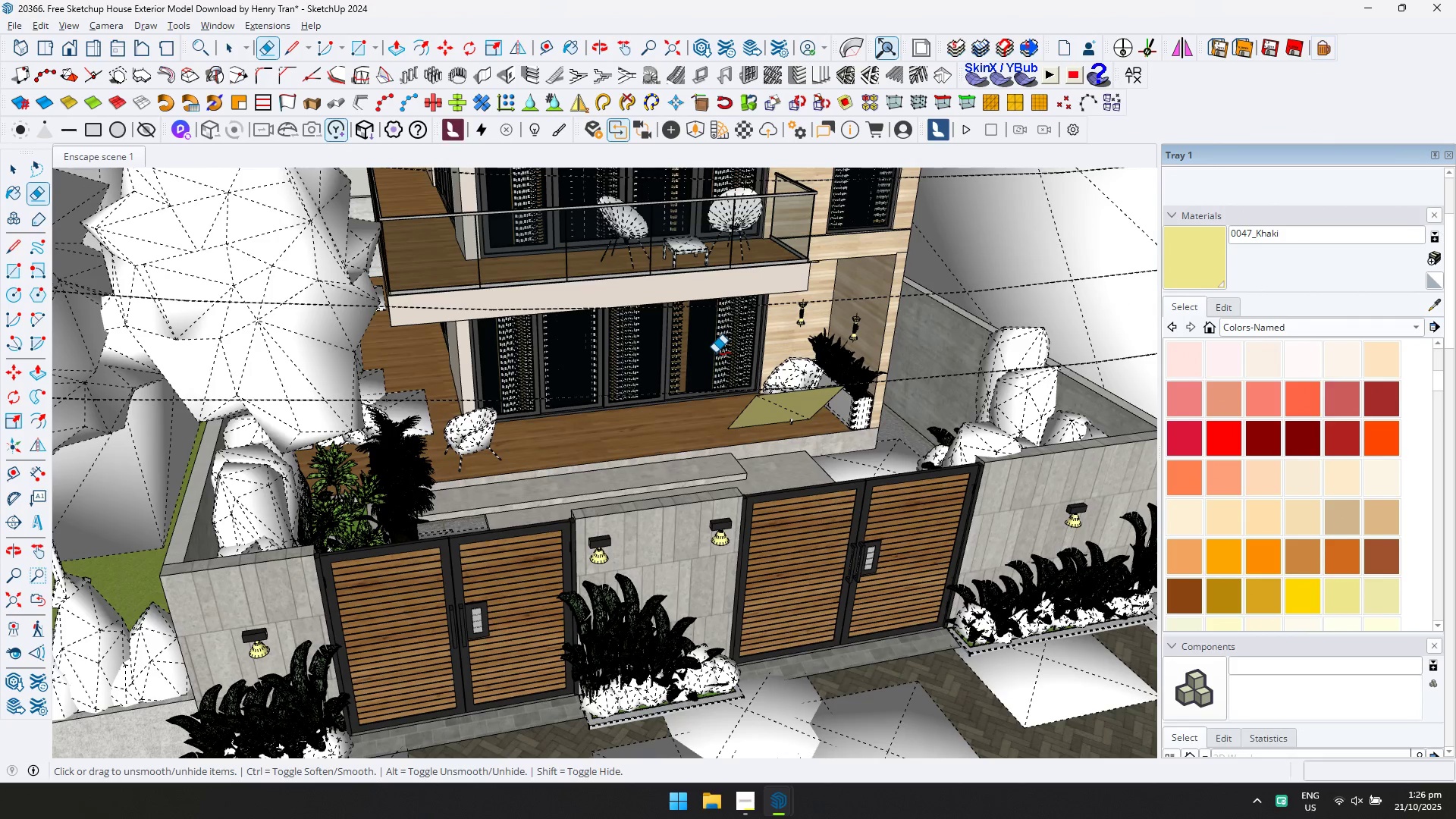 
scroll: coordinate [676, 386], scroll_direction: down, amount: 10.0
 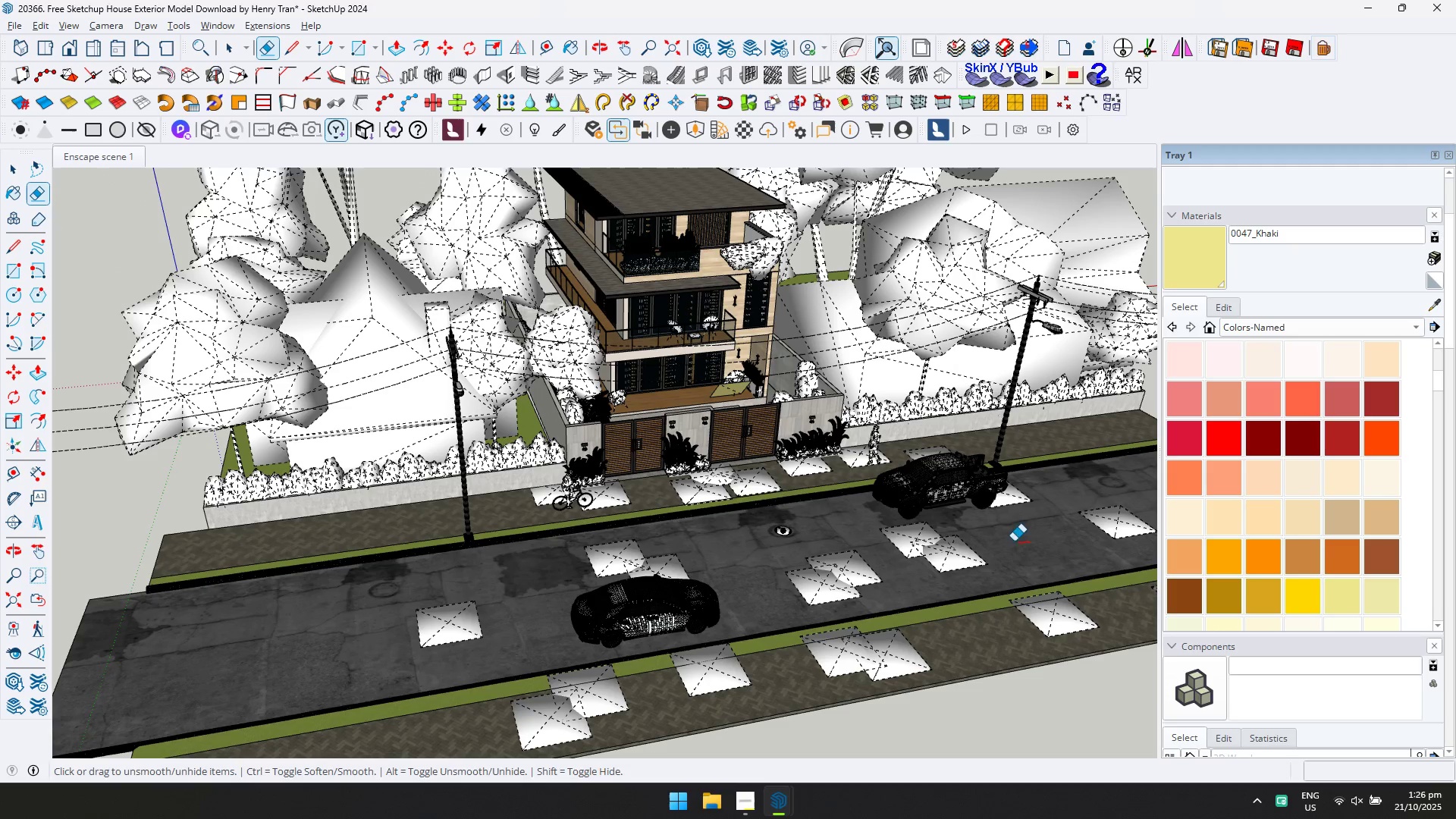 
key(Control+Z)
 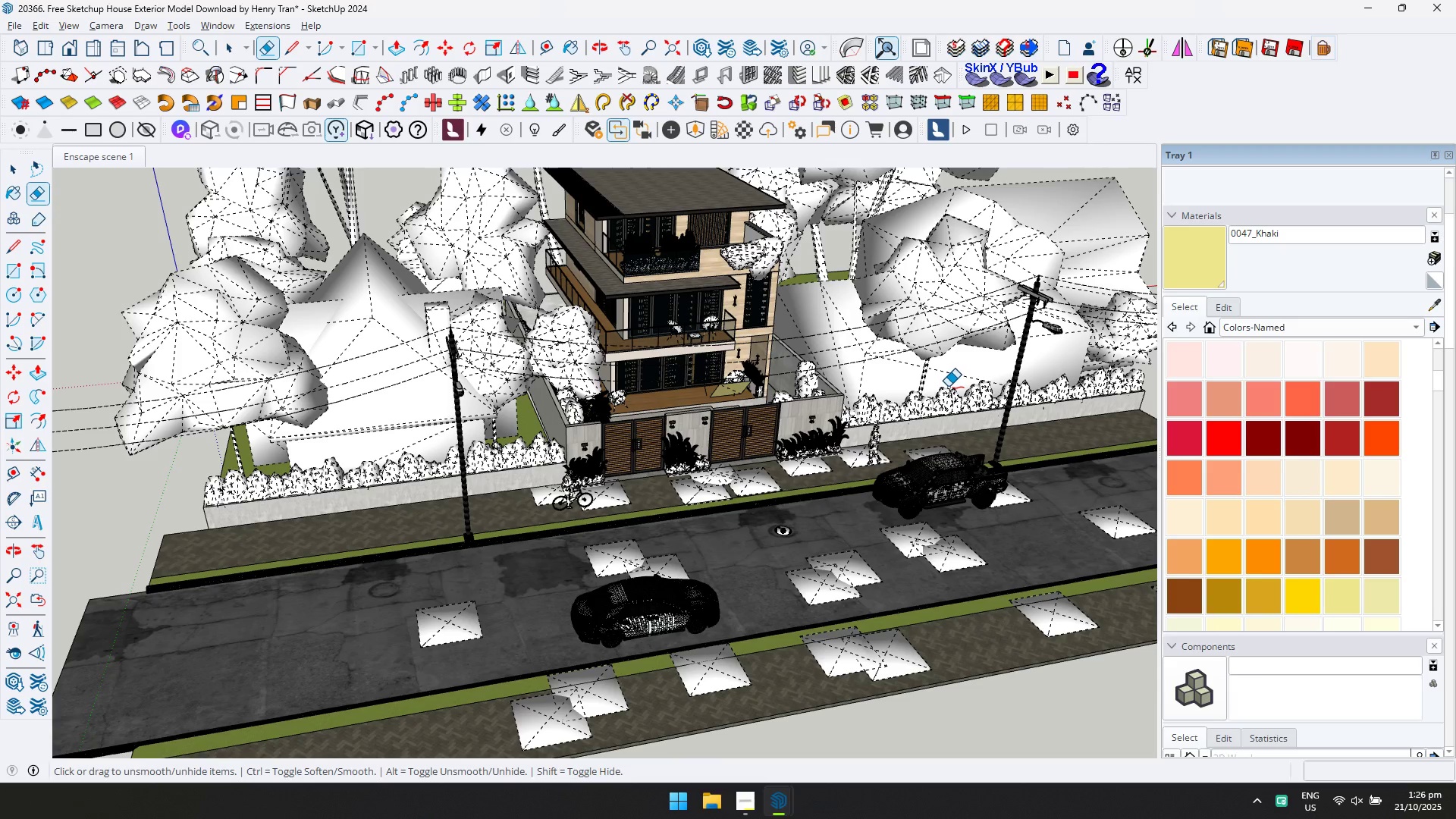 
key(Control+Z)
 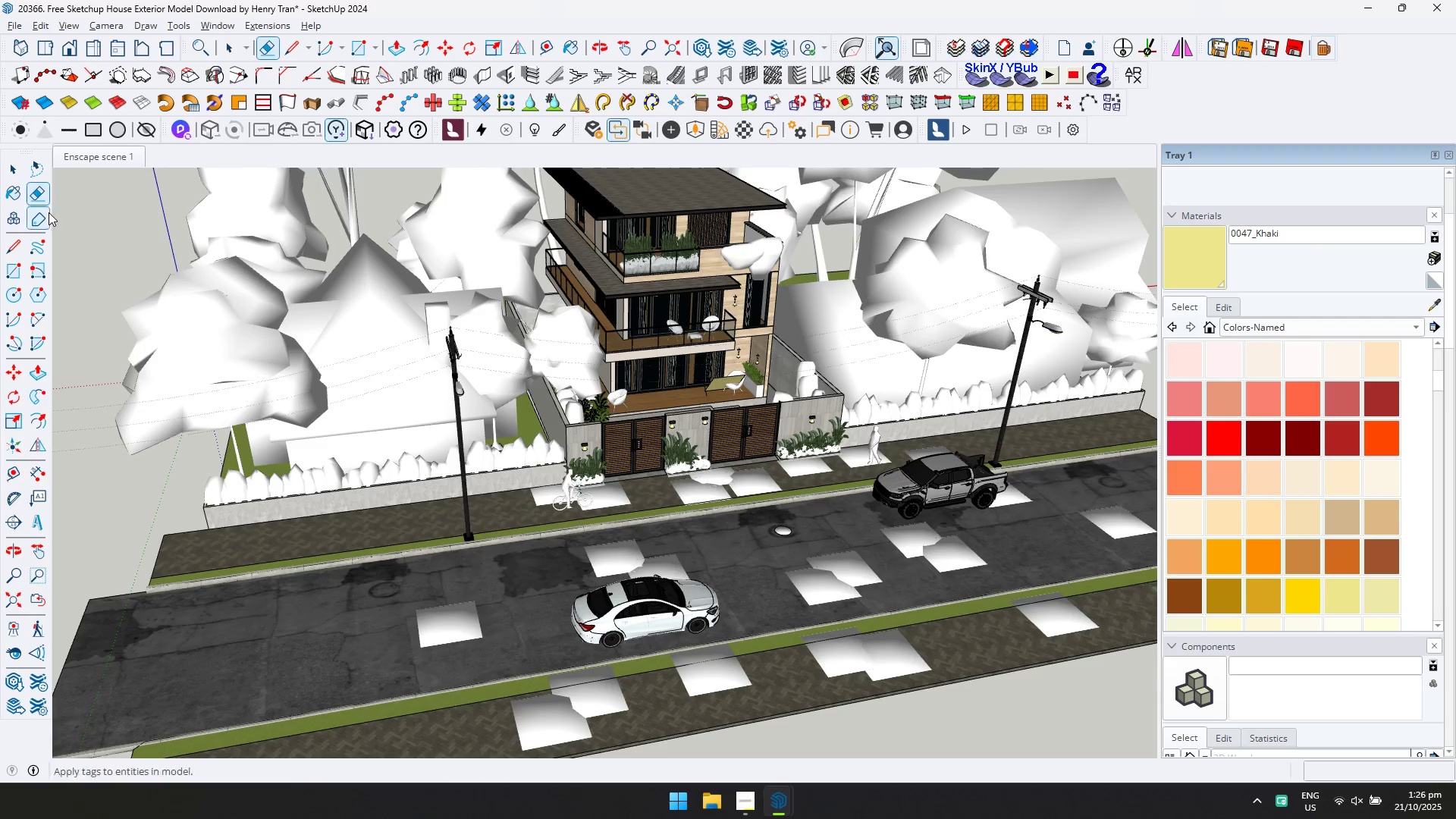 
key(Escape)
 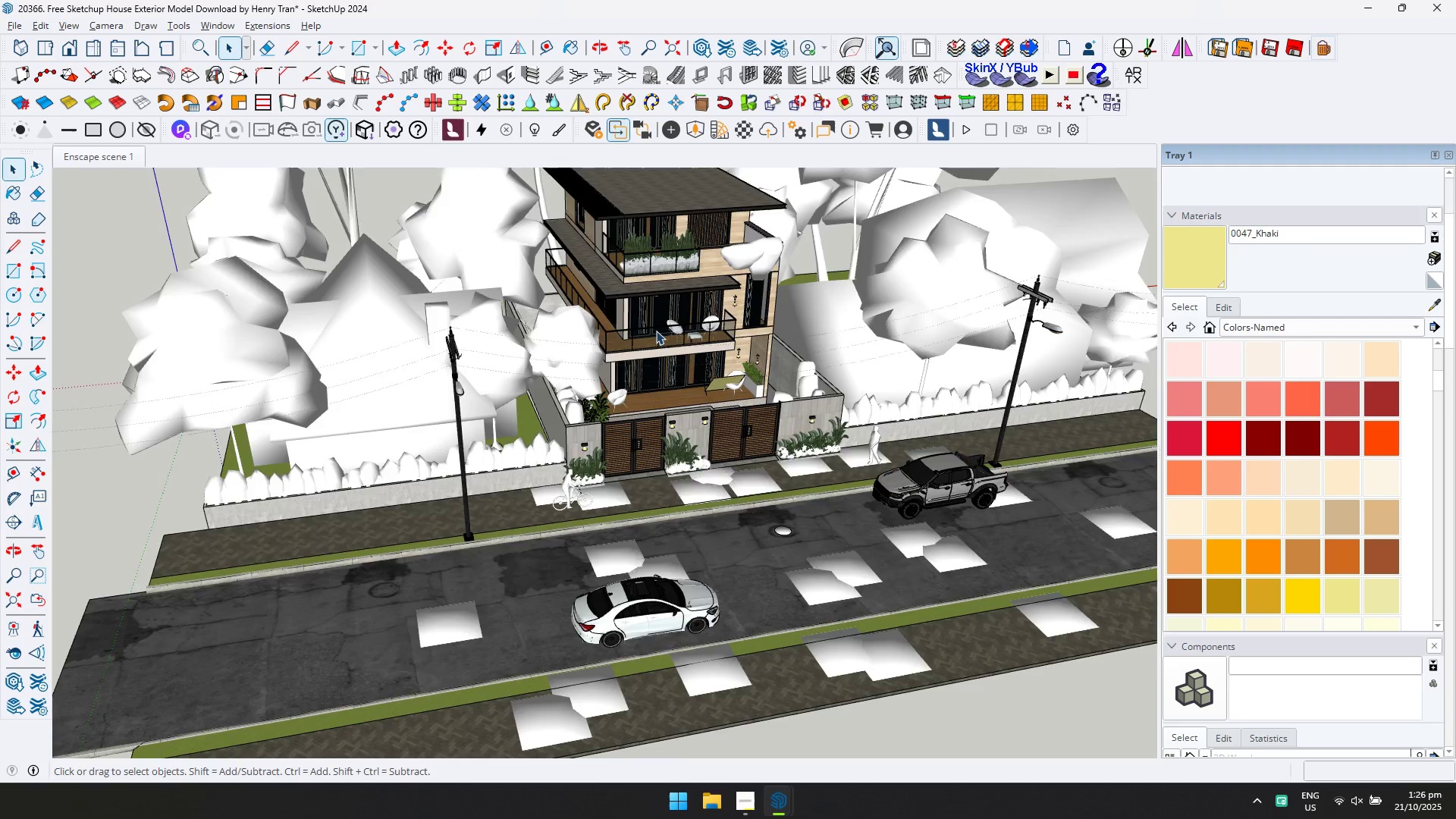 
scroll: coordinate [725, 401], scroll_direction: up, amount: 11.0
 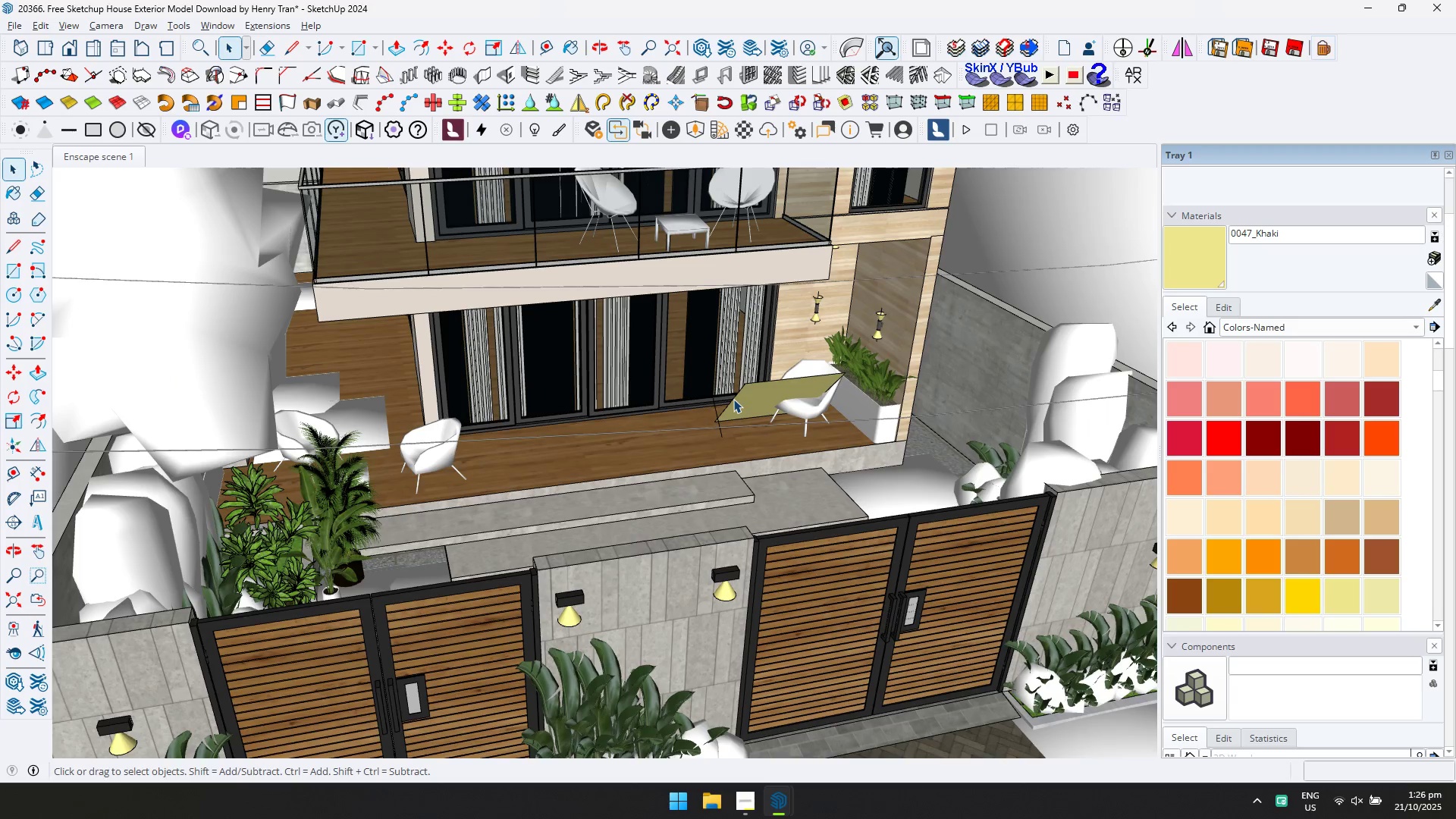 
left_click([733, 399])
 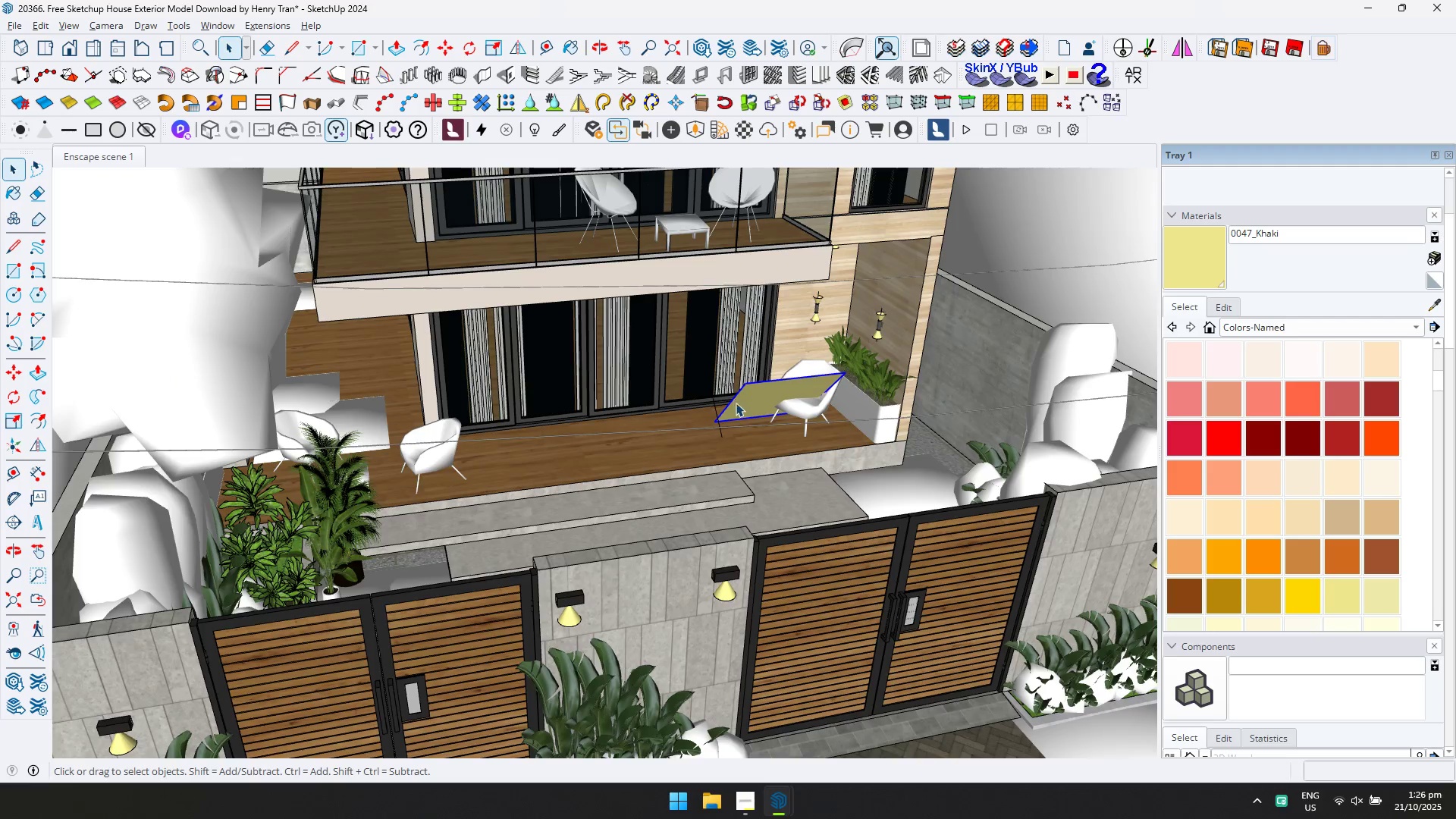 
scroll: coordinate [705, 460], scroll_direction: up, amount: 5.0
 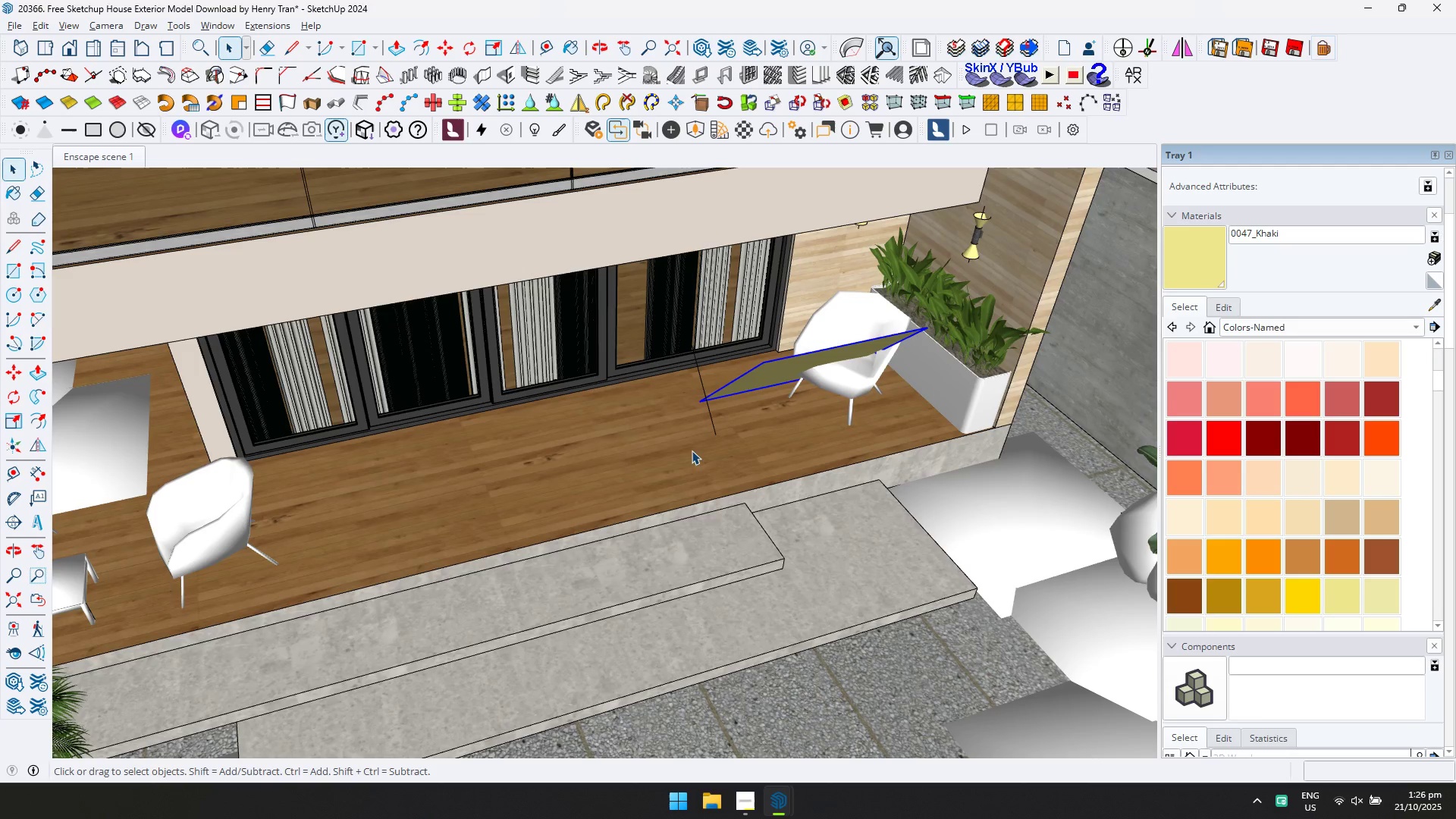 
key(Comma)
 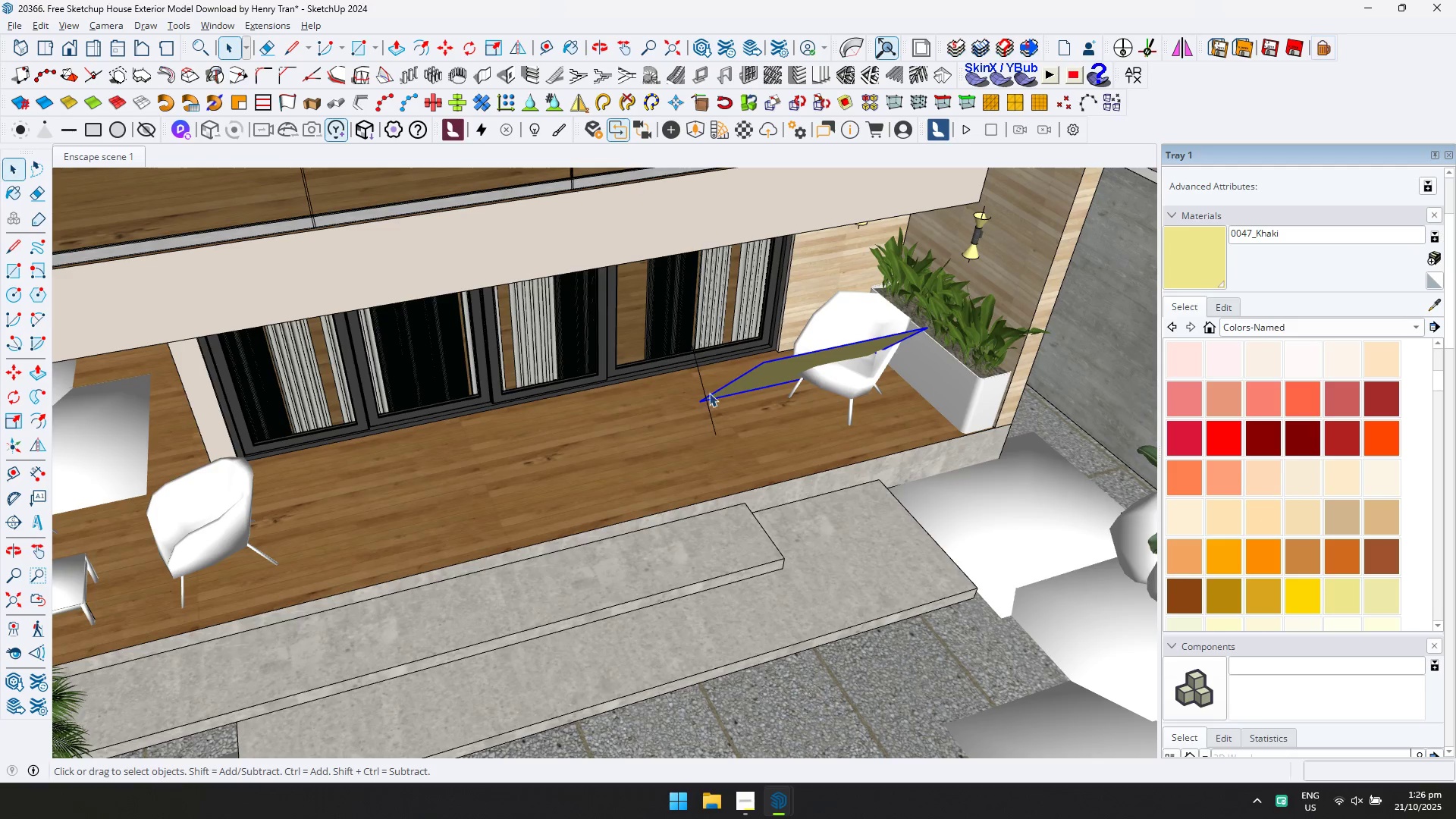 
key(E)
 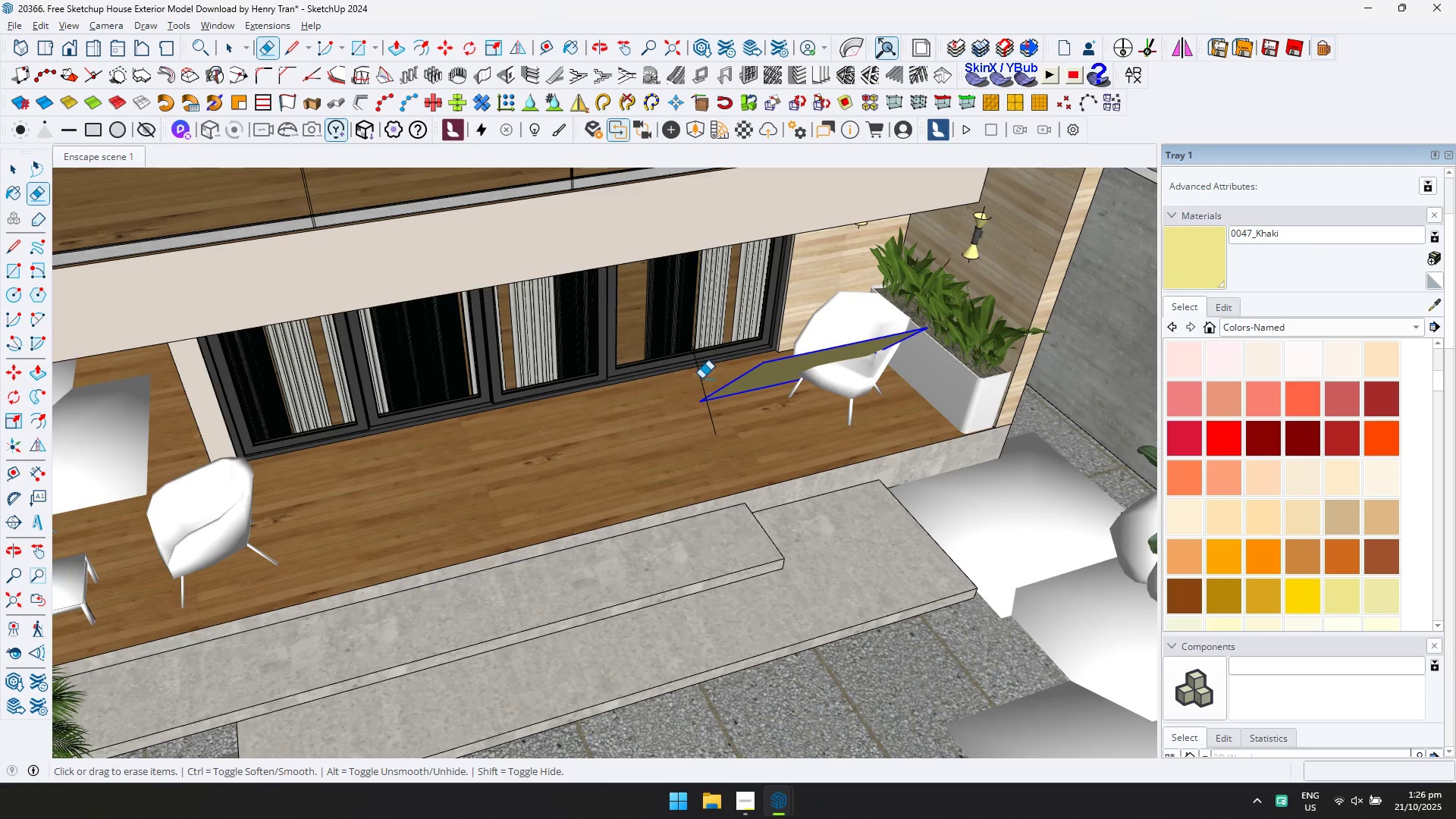 
left_click([701, 378])
 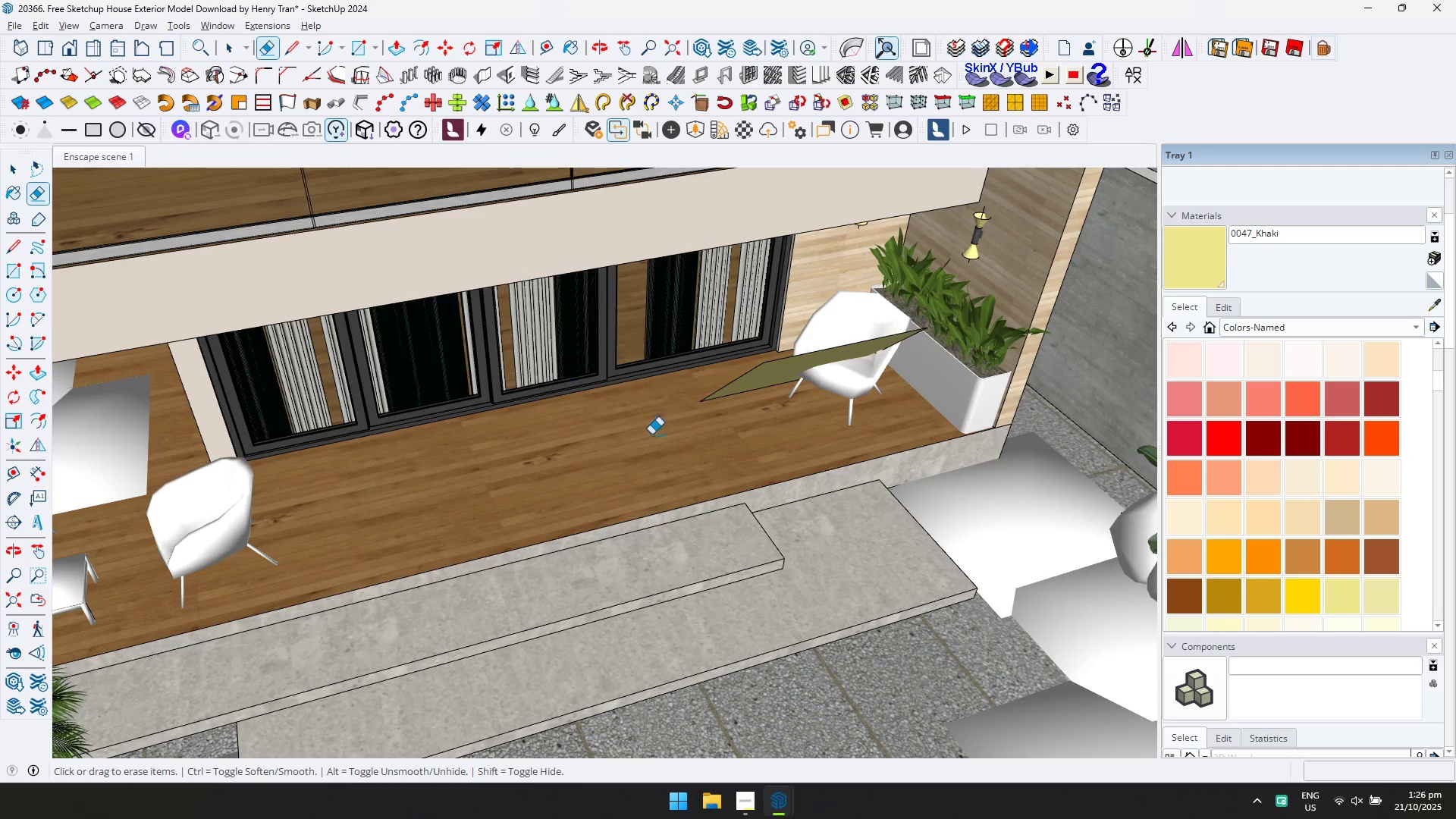 
key(Space)
 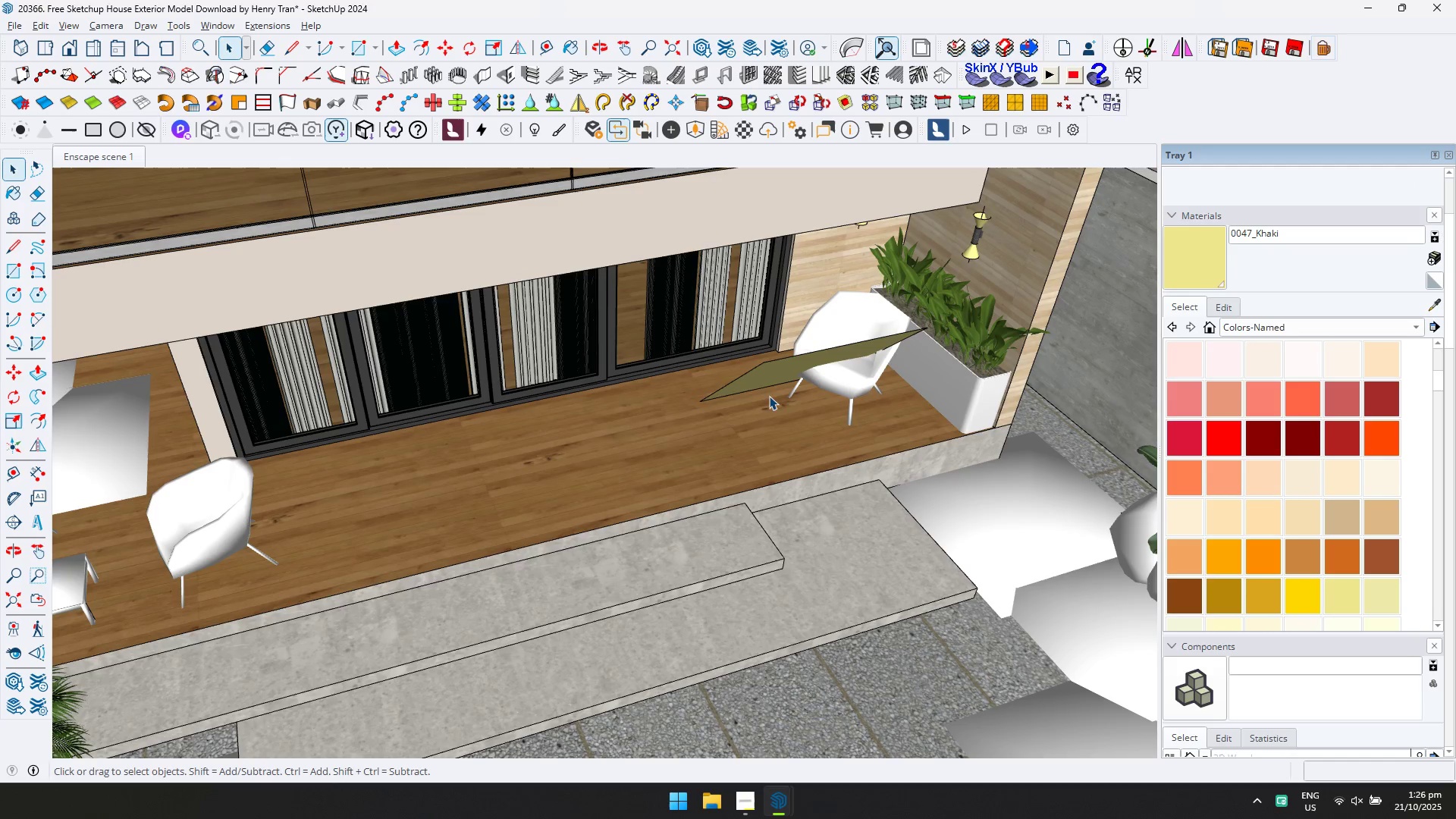 
left_click([754, 377])
 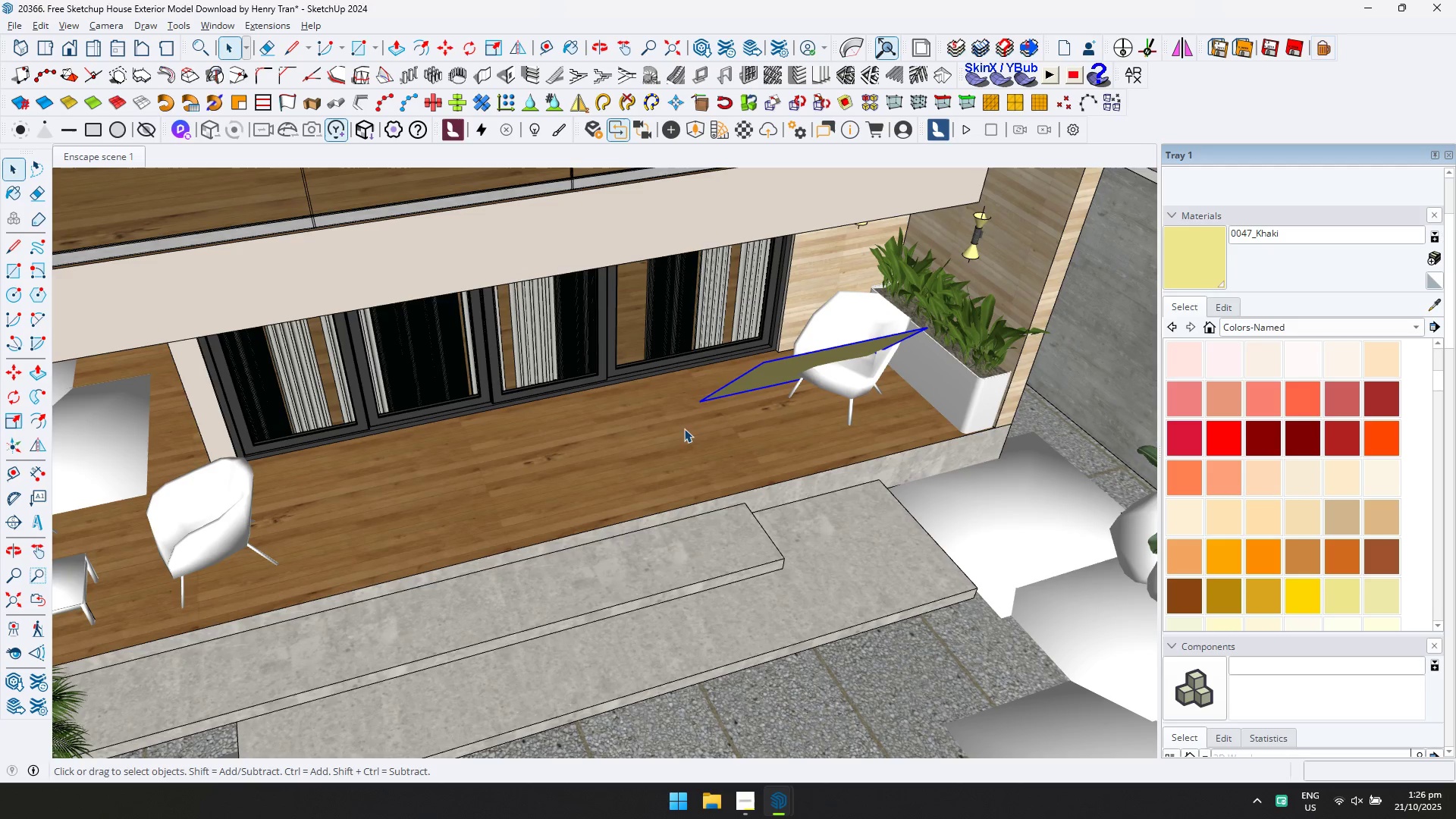 
key(M)
 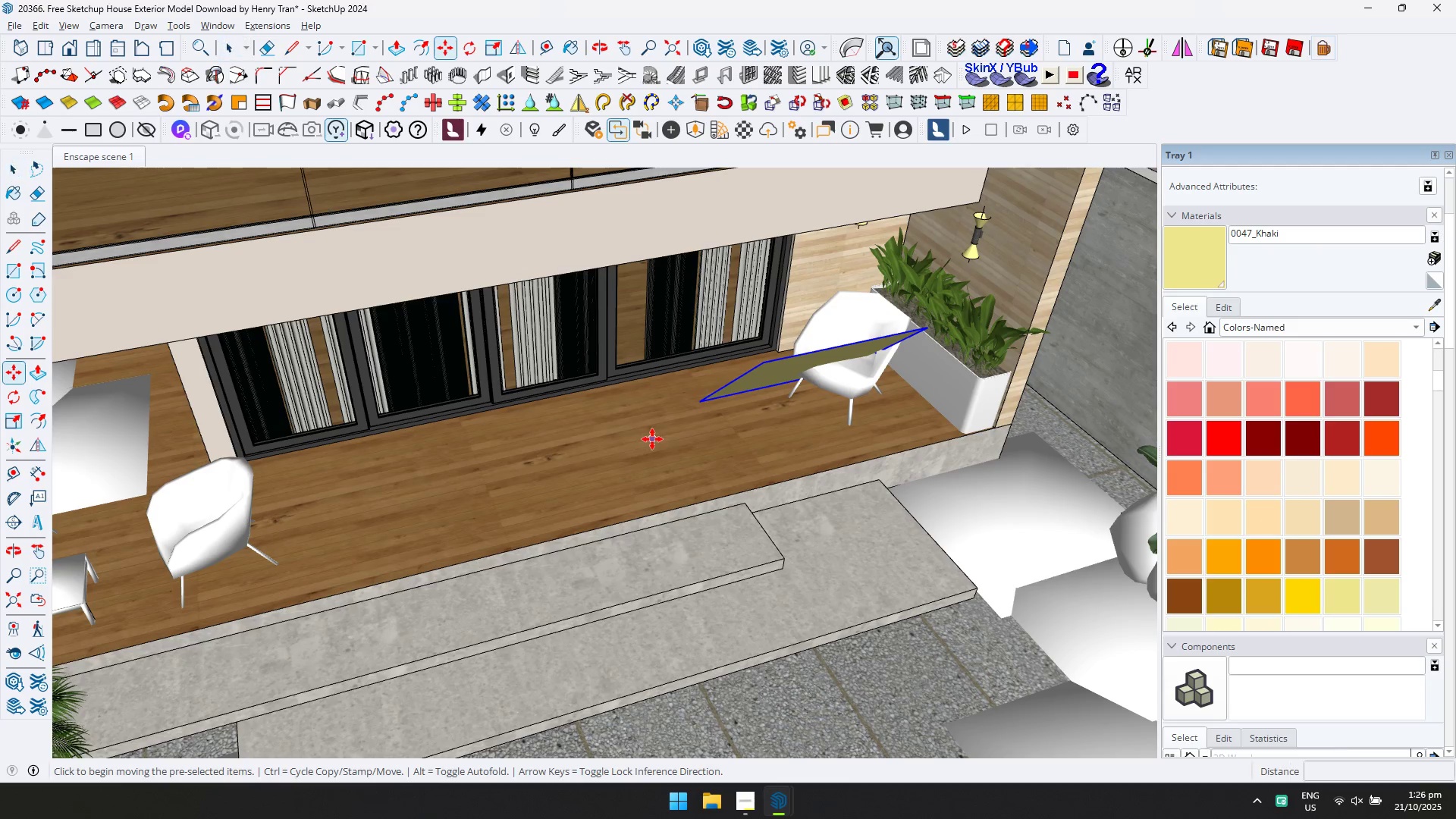 
left_click([652, 439])
 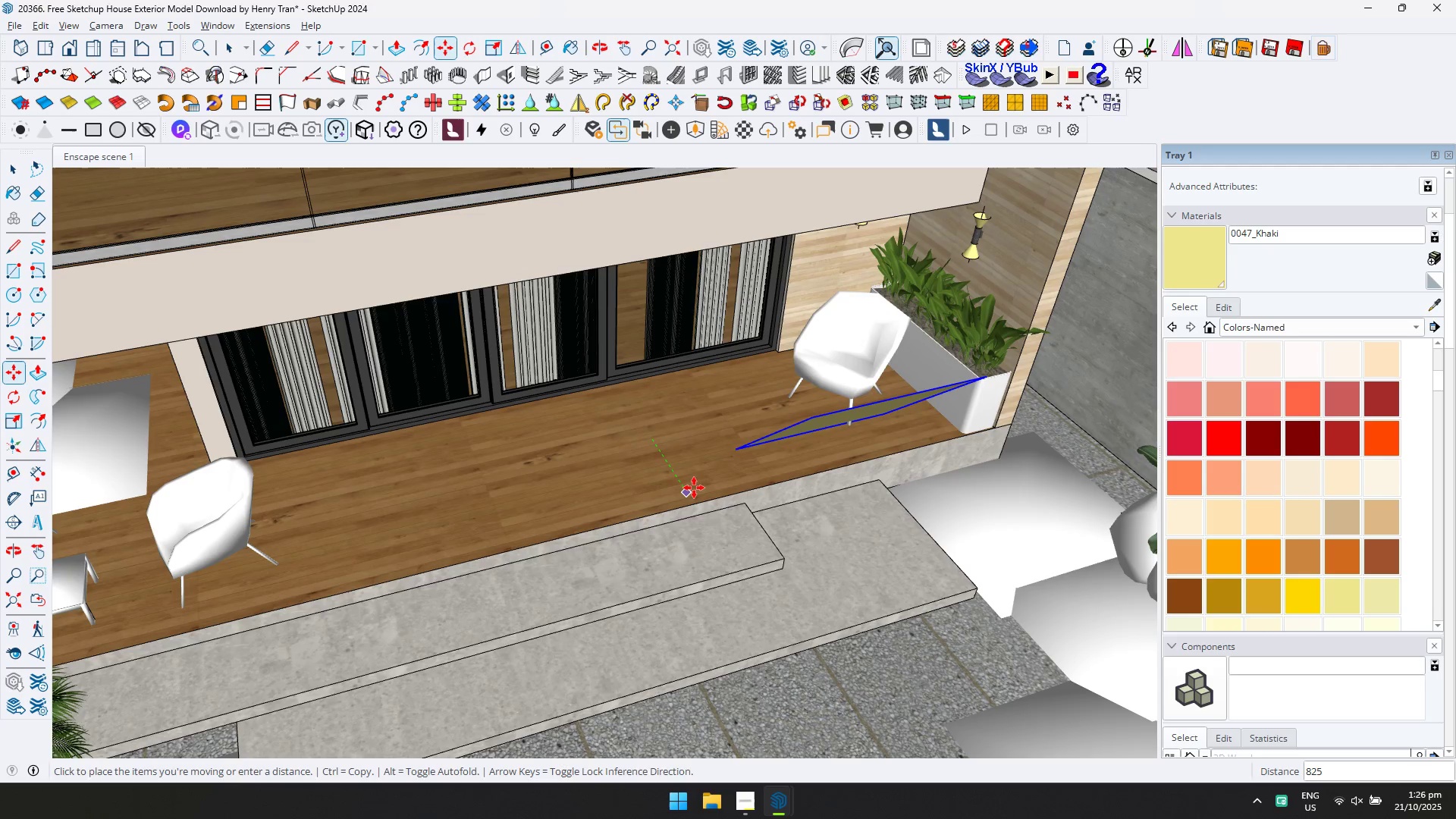 
left_click([694, 488])
 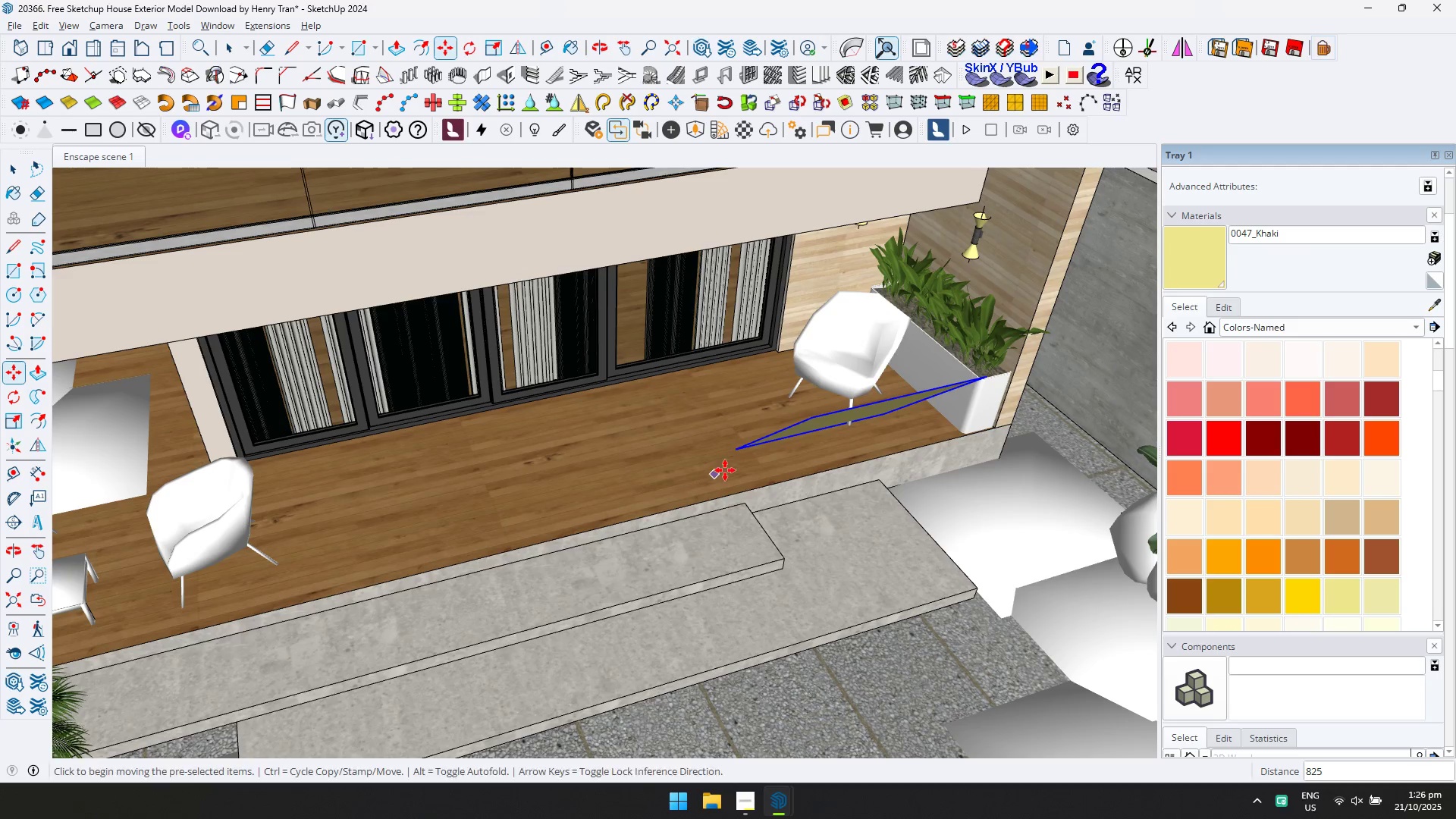 
key(Control+ControlLeft)
 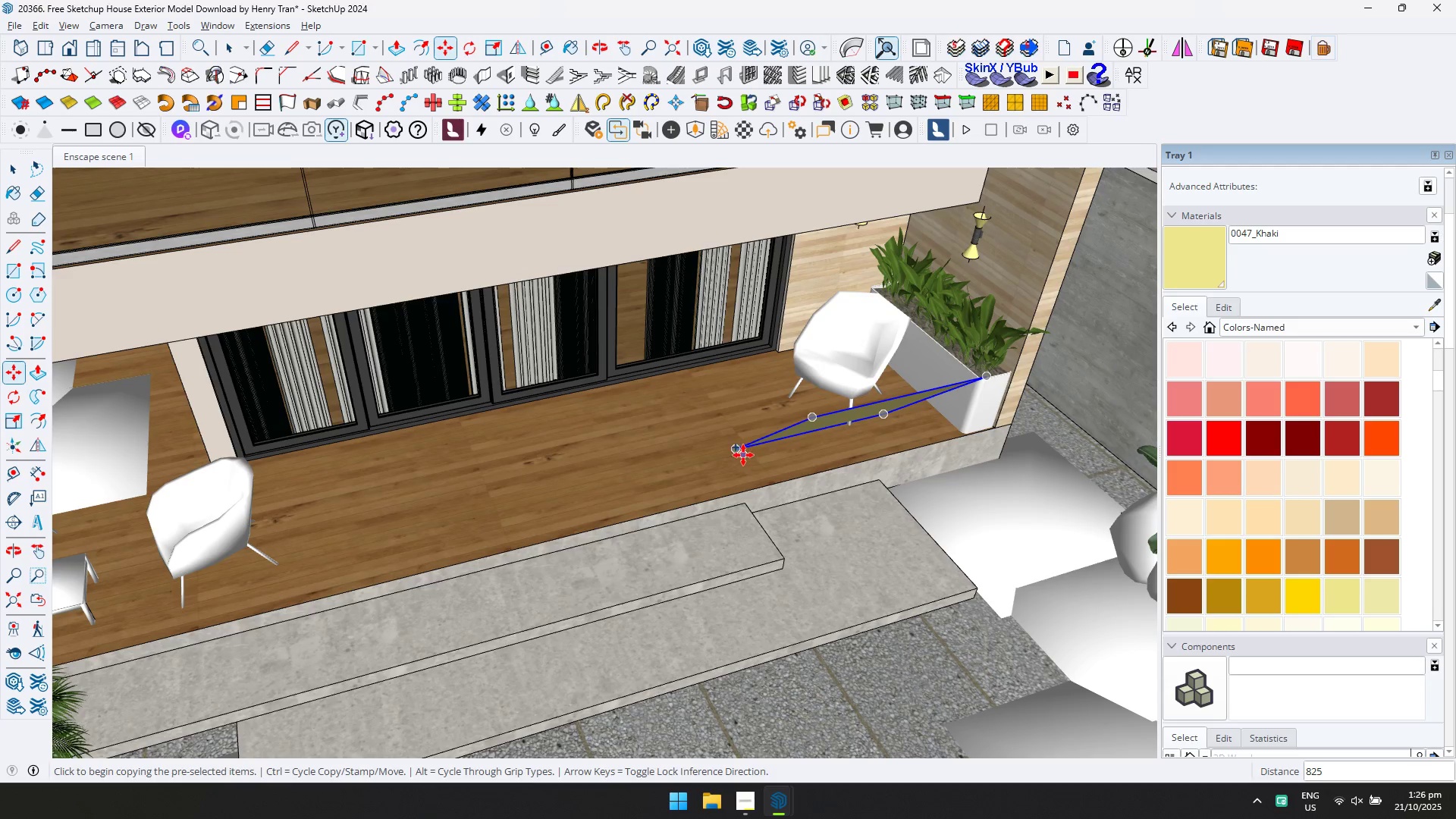 
left_click([743, 455])
 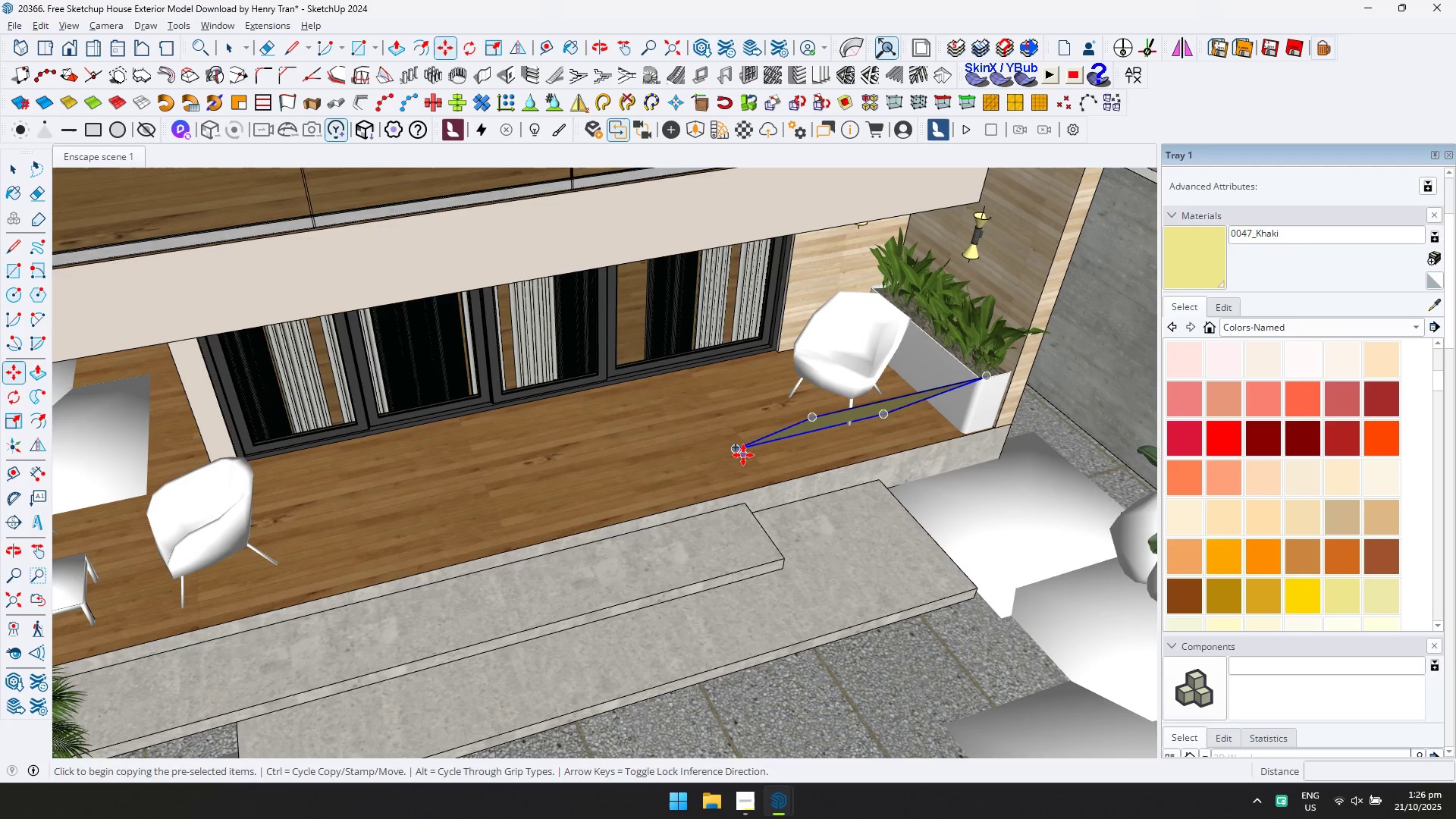 
key(ArrowUp)
 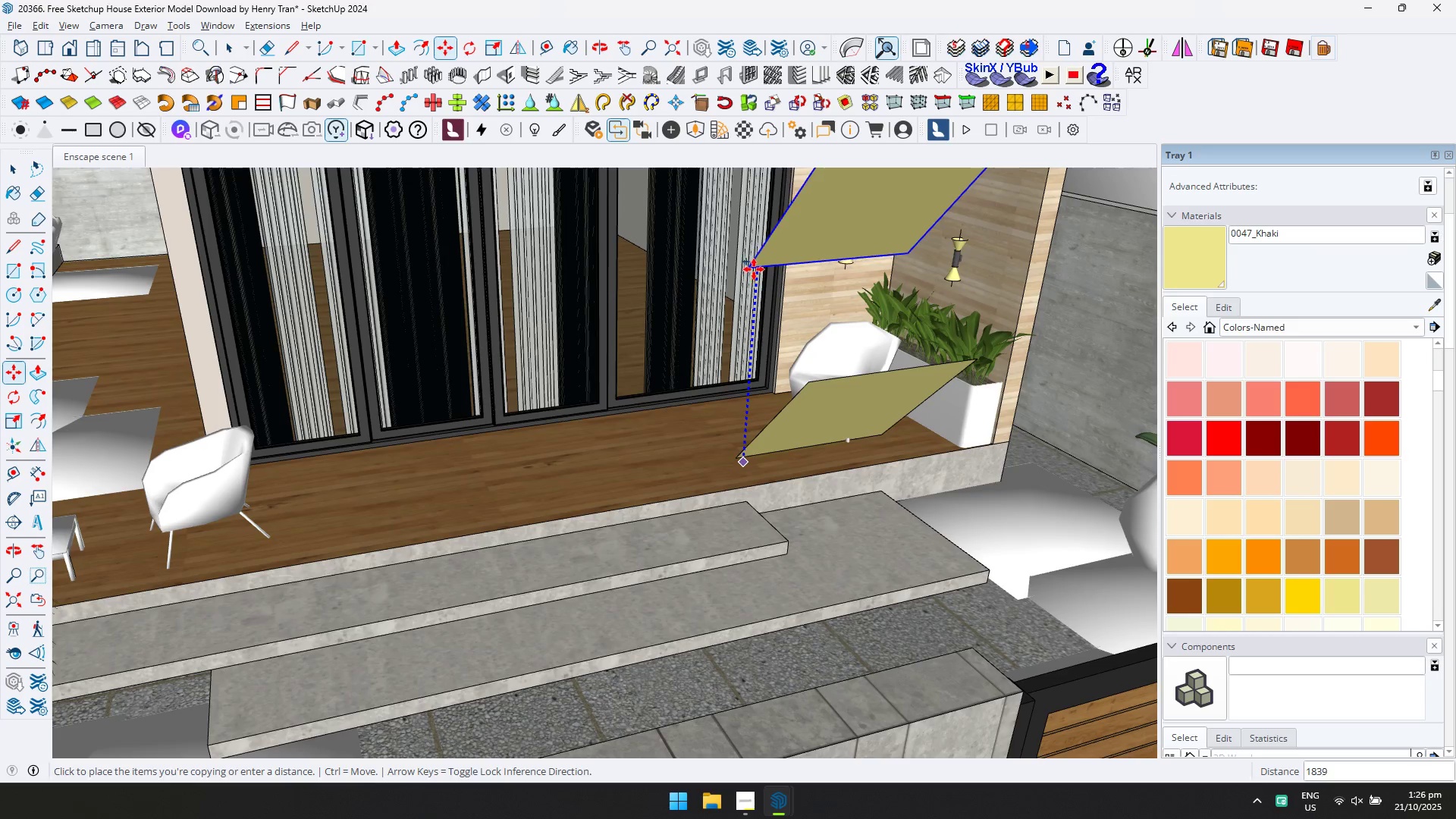 
hold_key(key=ShiftLeft, duration=0.36)
 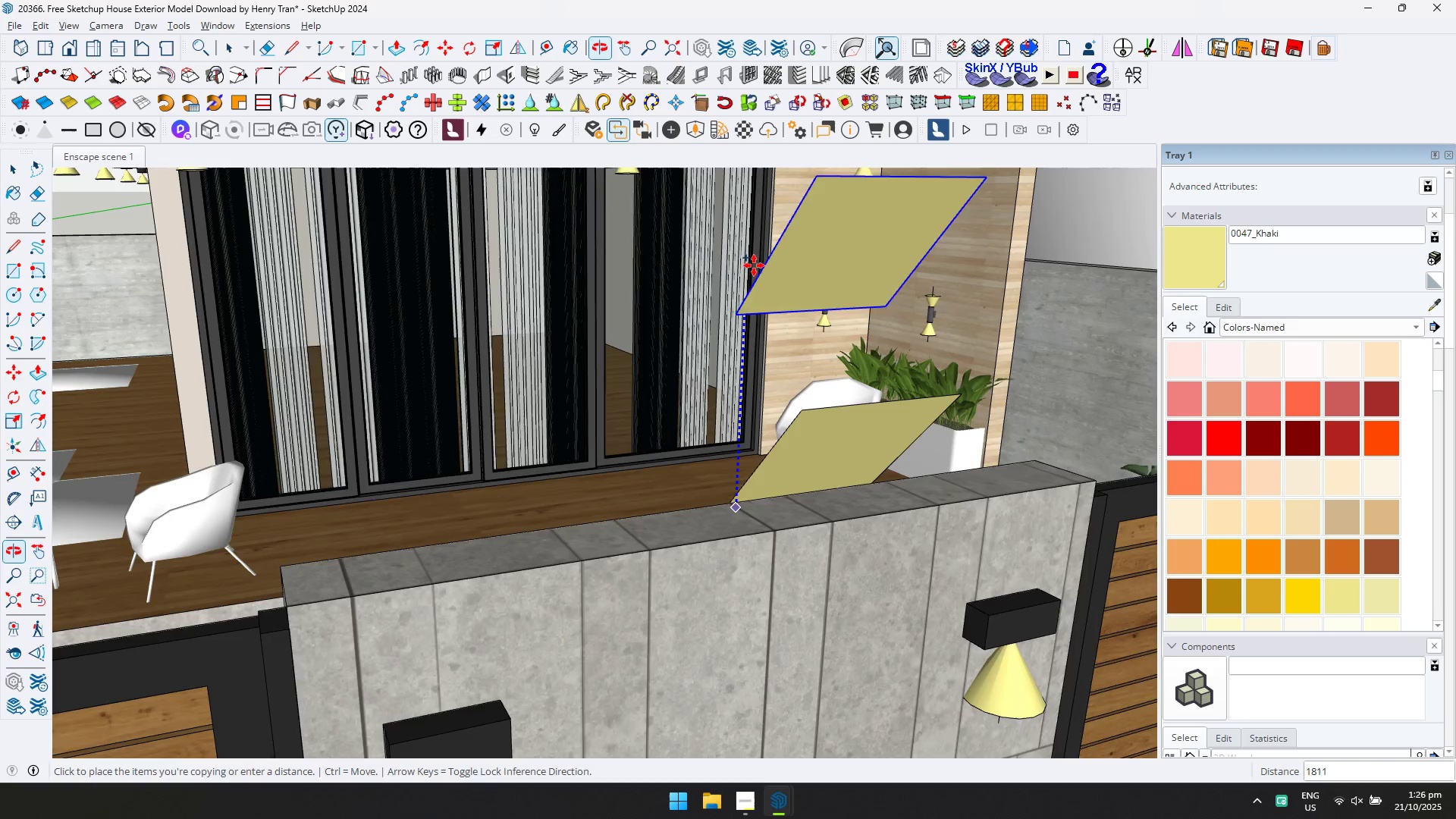 
hold_key(key=ShiftLeft, duration=0.43)
scroll: coordinate [752, 261], scroll_direction: down, amount: 1.0
 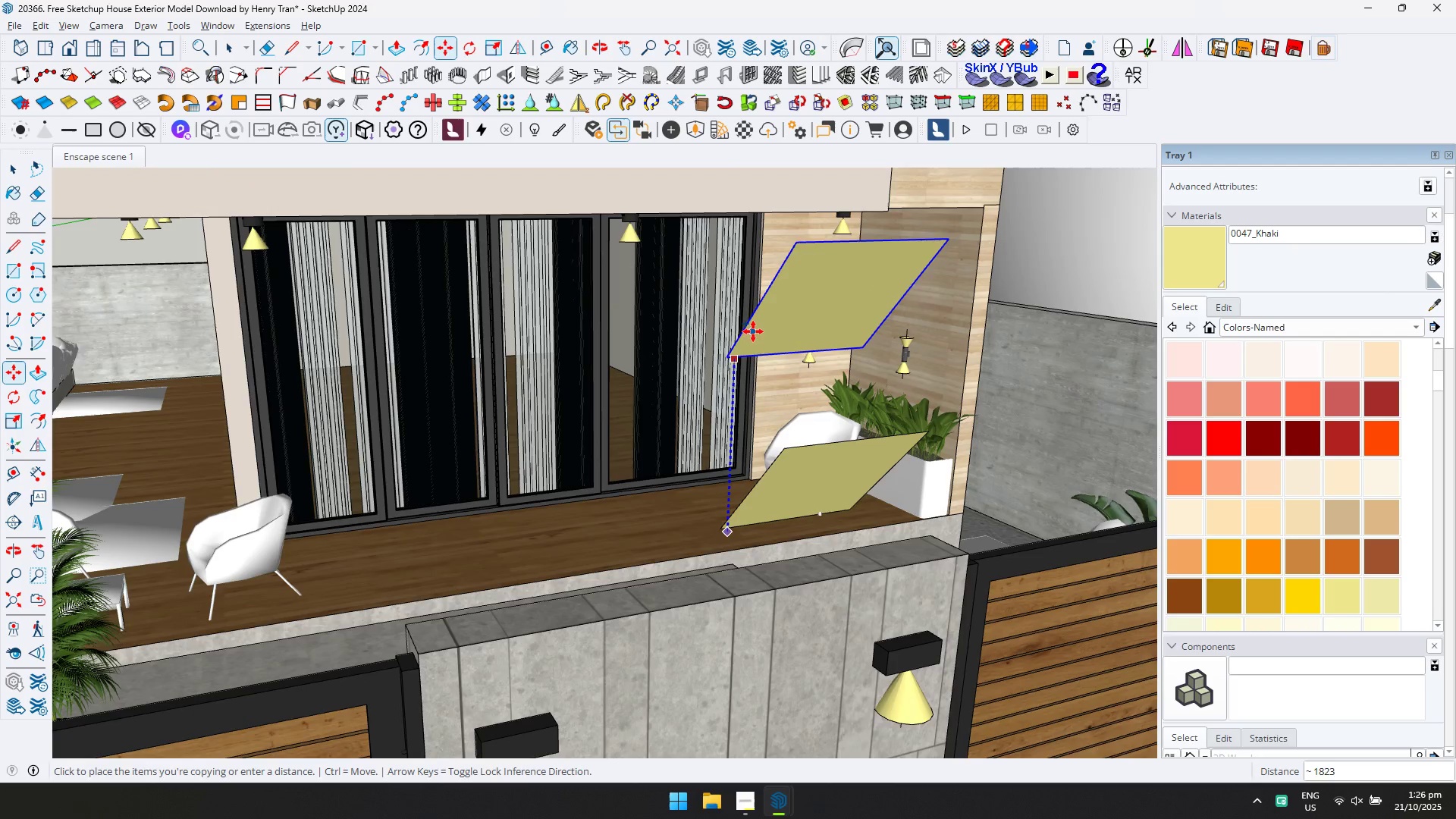 
left_click([753, 324])
 